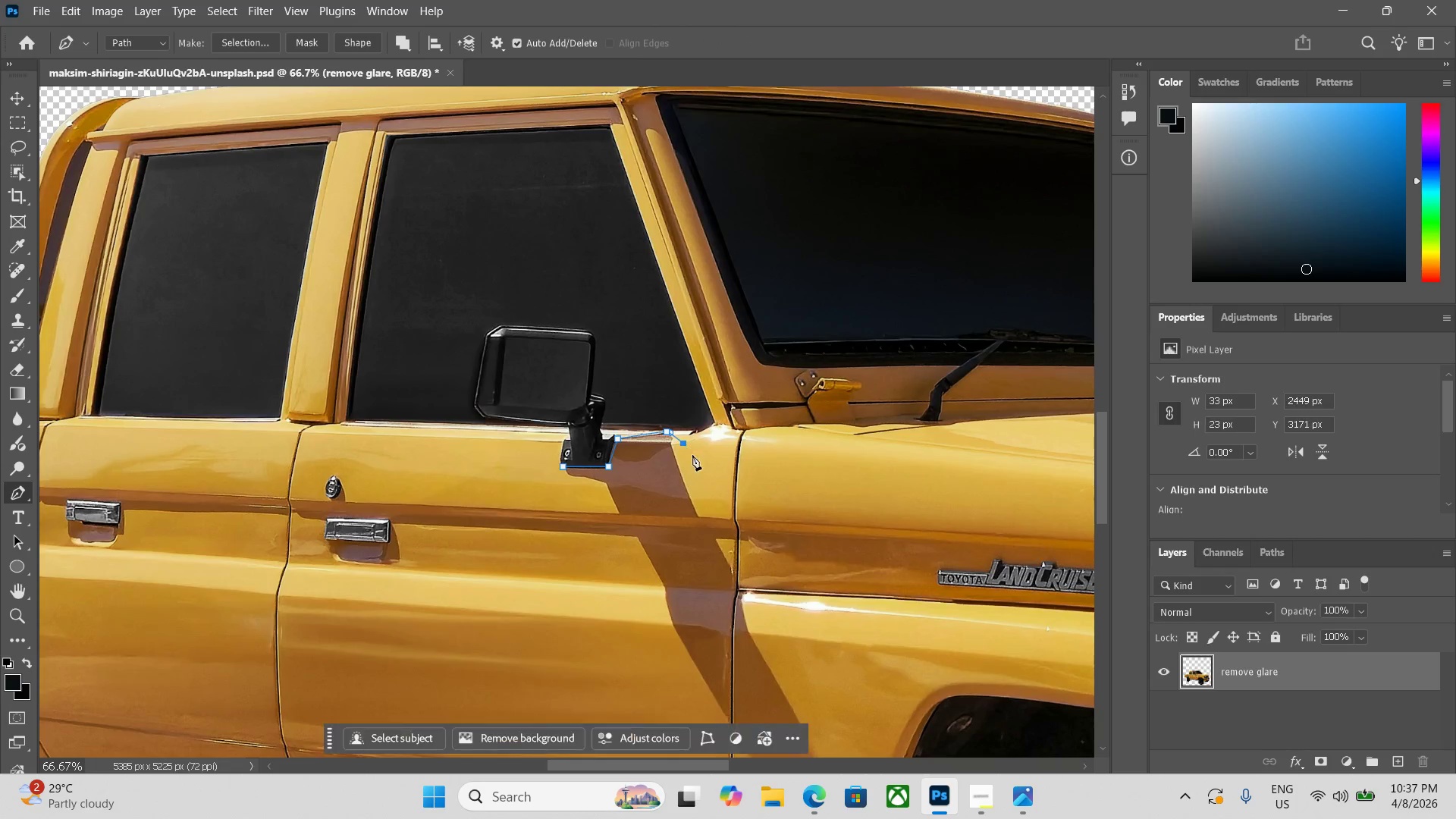 
left_click_drag(start_coordinate=[700, 475], to_coordinate=[705, 483])
 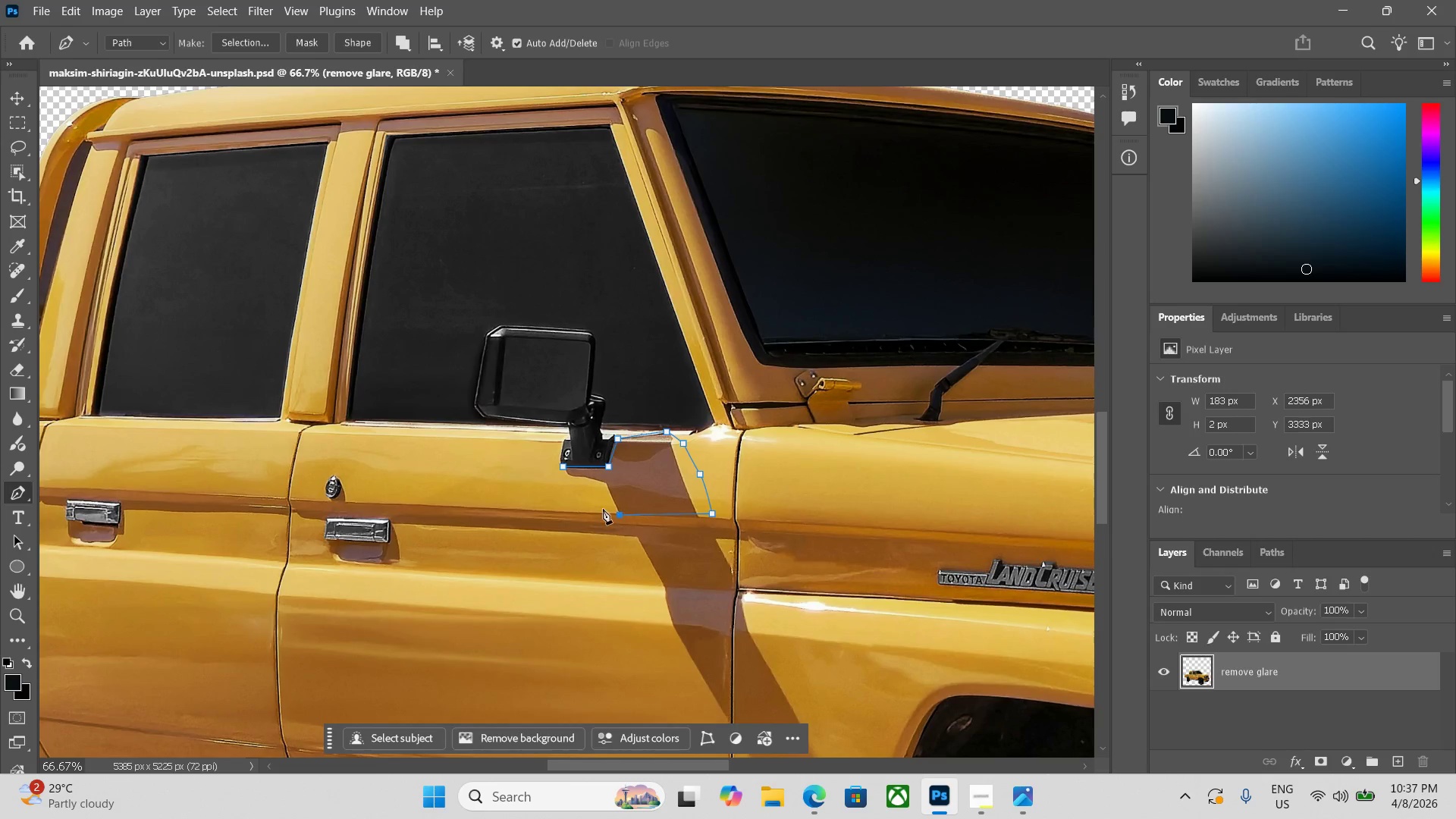 
key(Control+Z)
 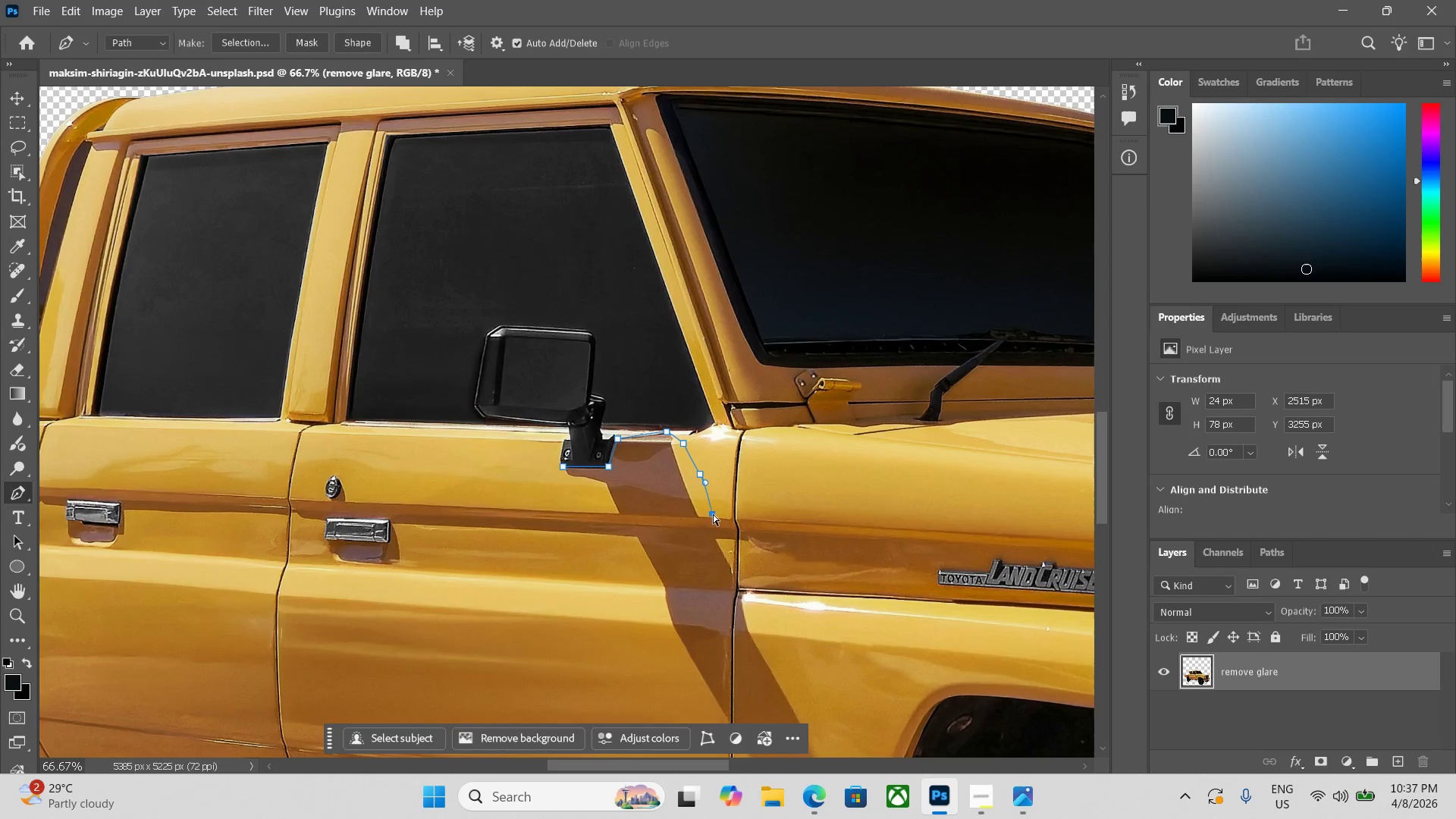 
key(Control+Z)
 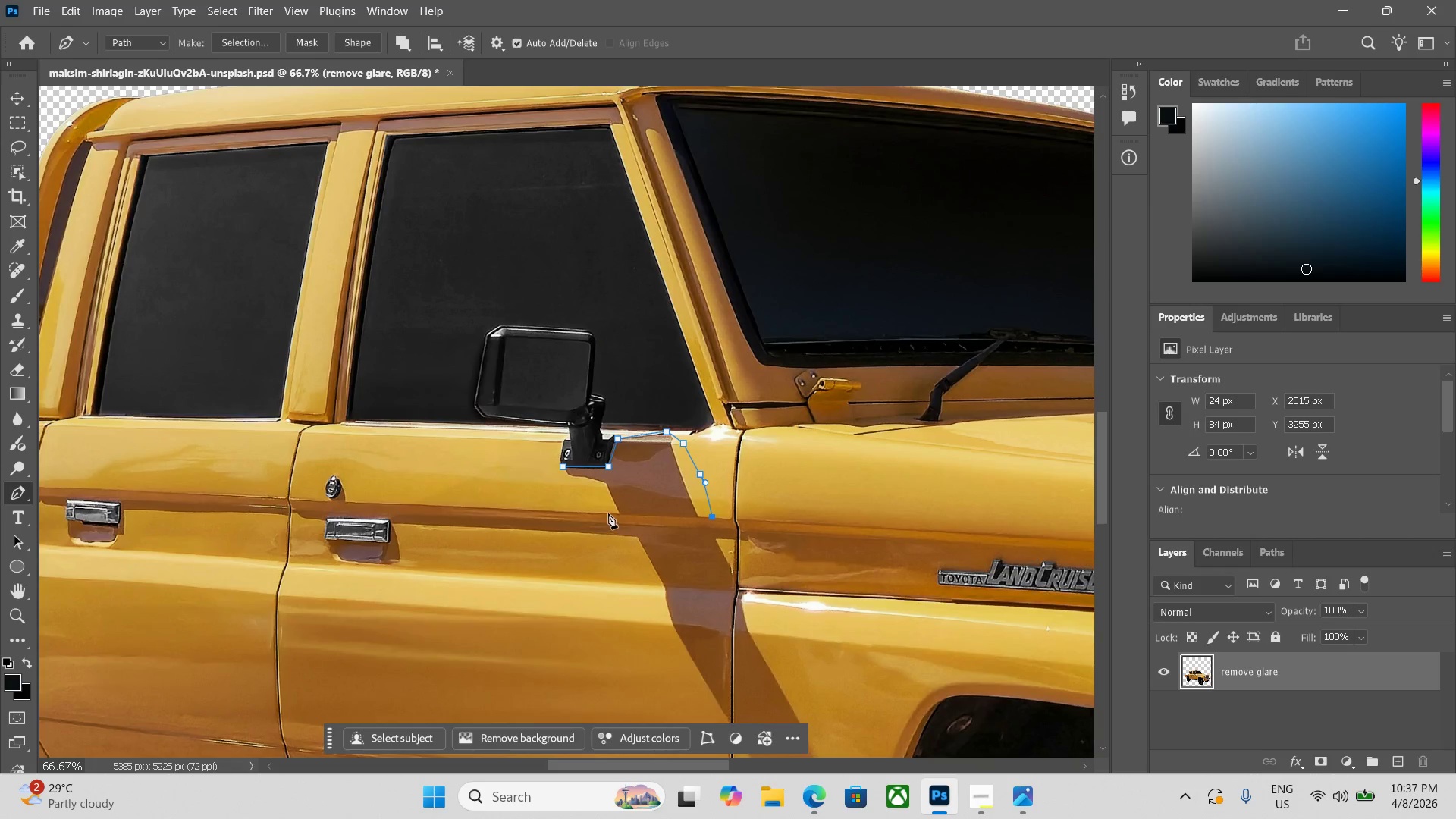 
left_click([557, 507])
 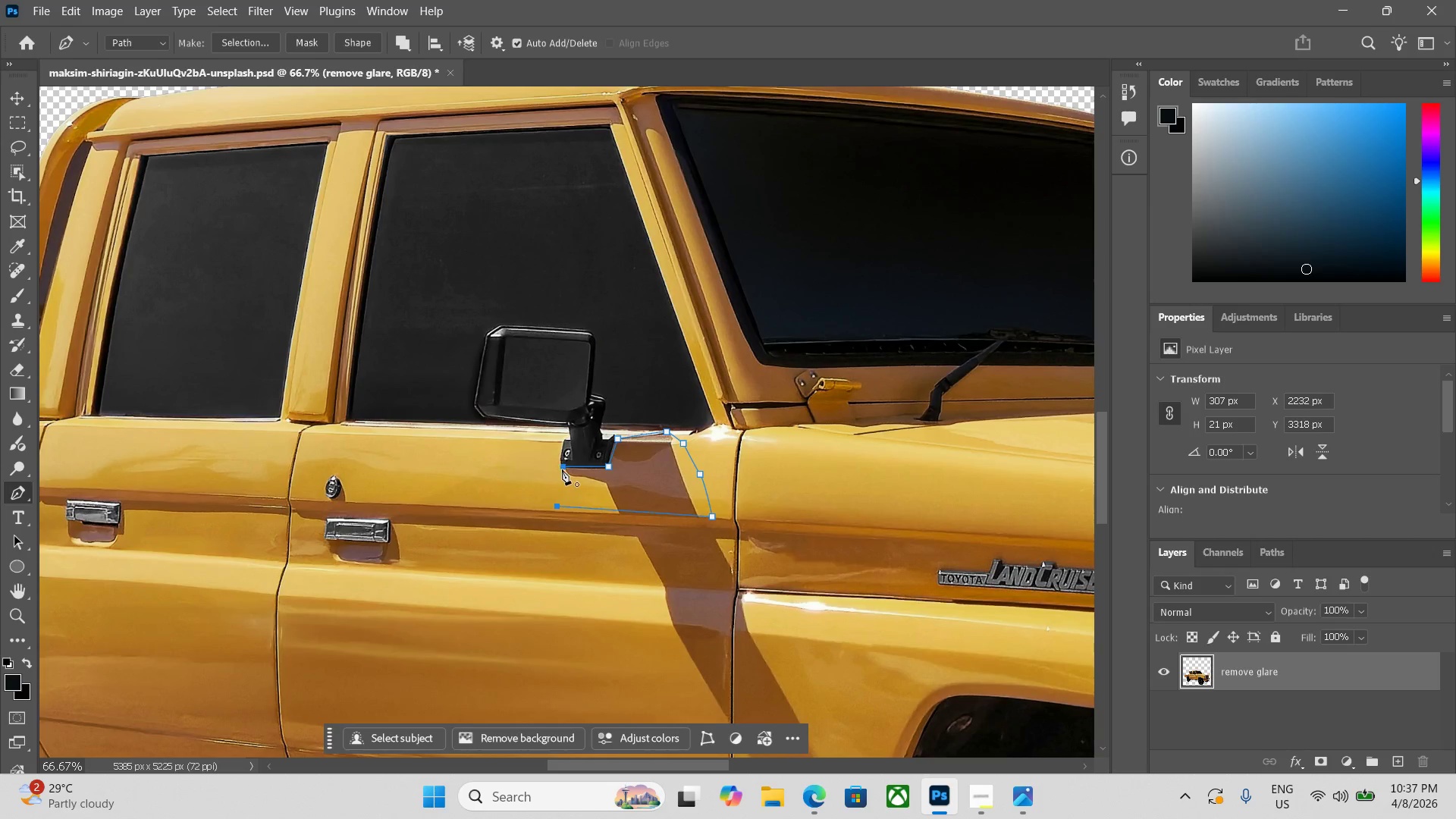 
left_click([562, 469])
 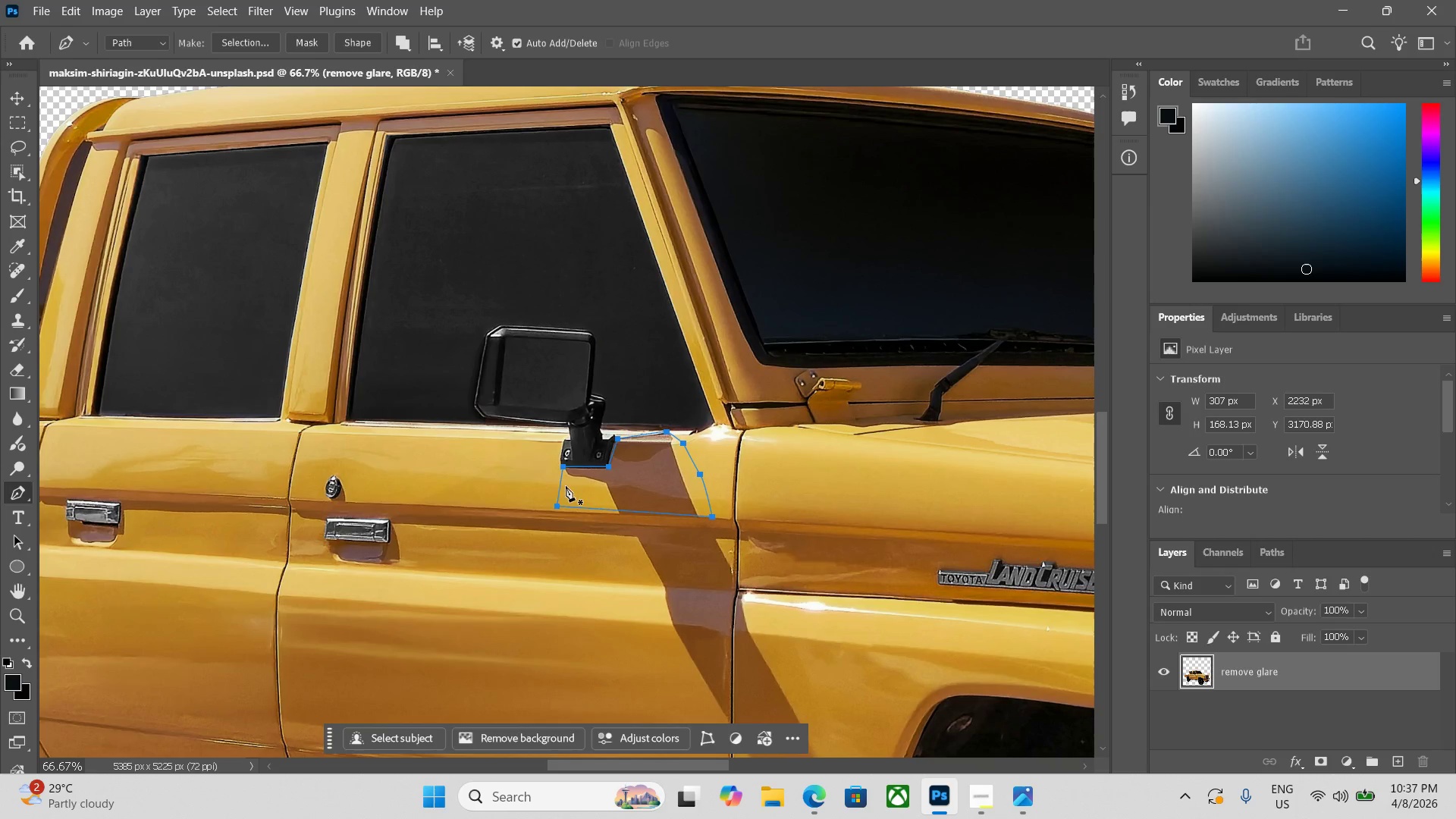 
key(Control+ControlLeft)
 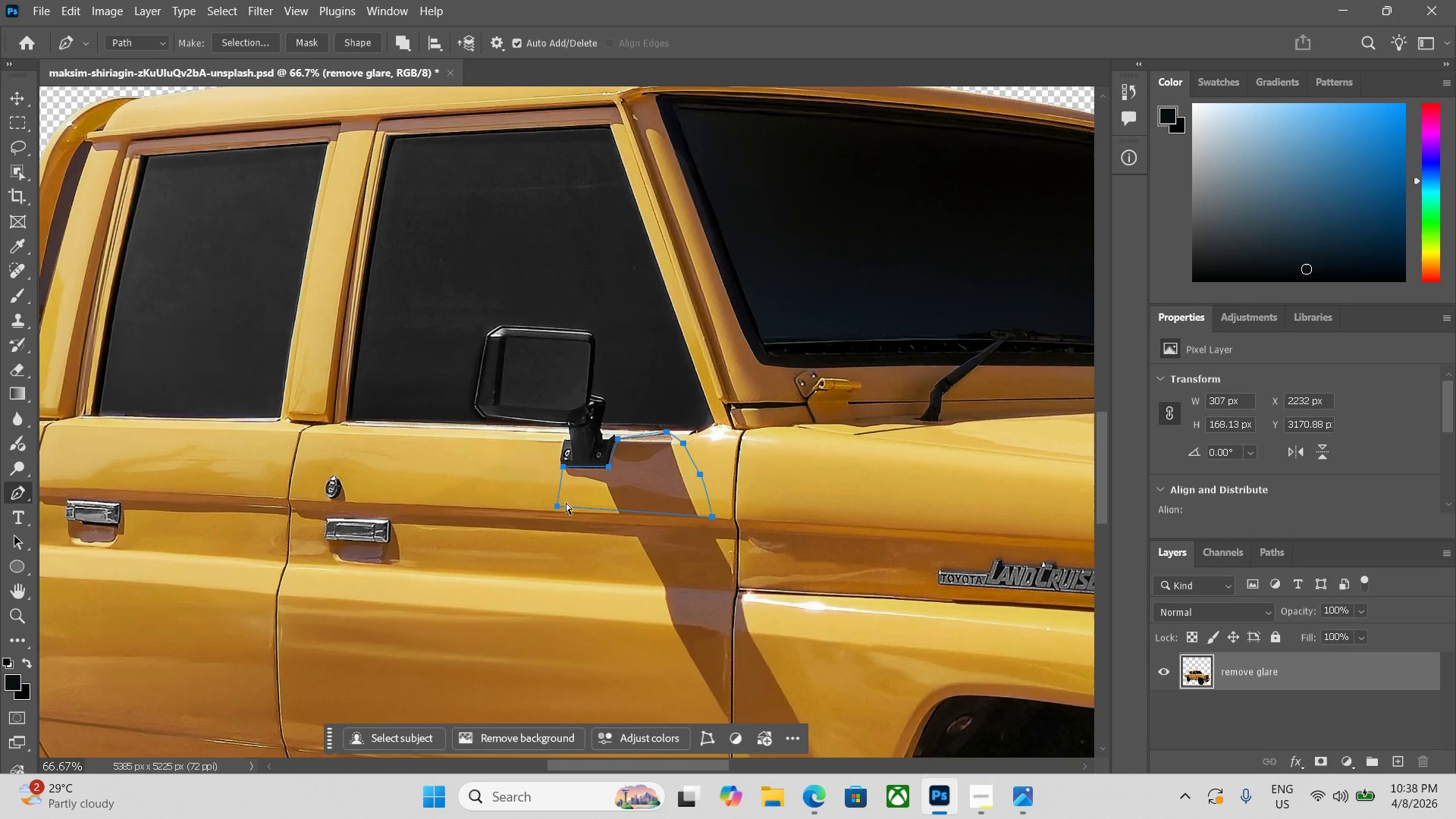 
key(Control+Z)
 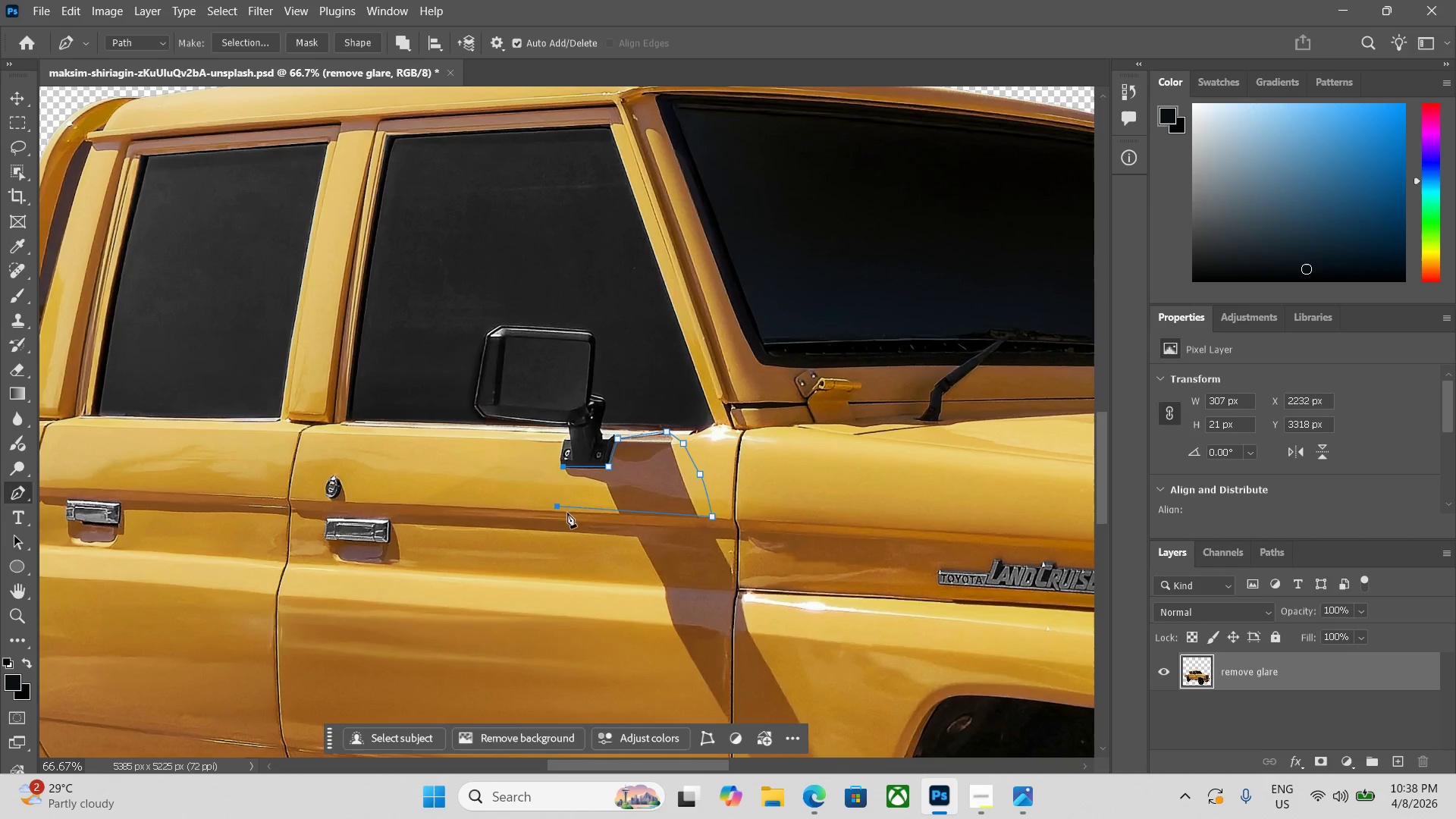 
key(Control+ControlLeft)
 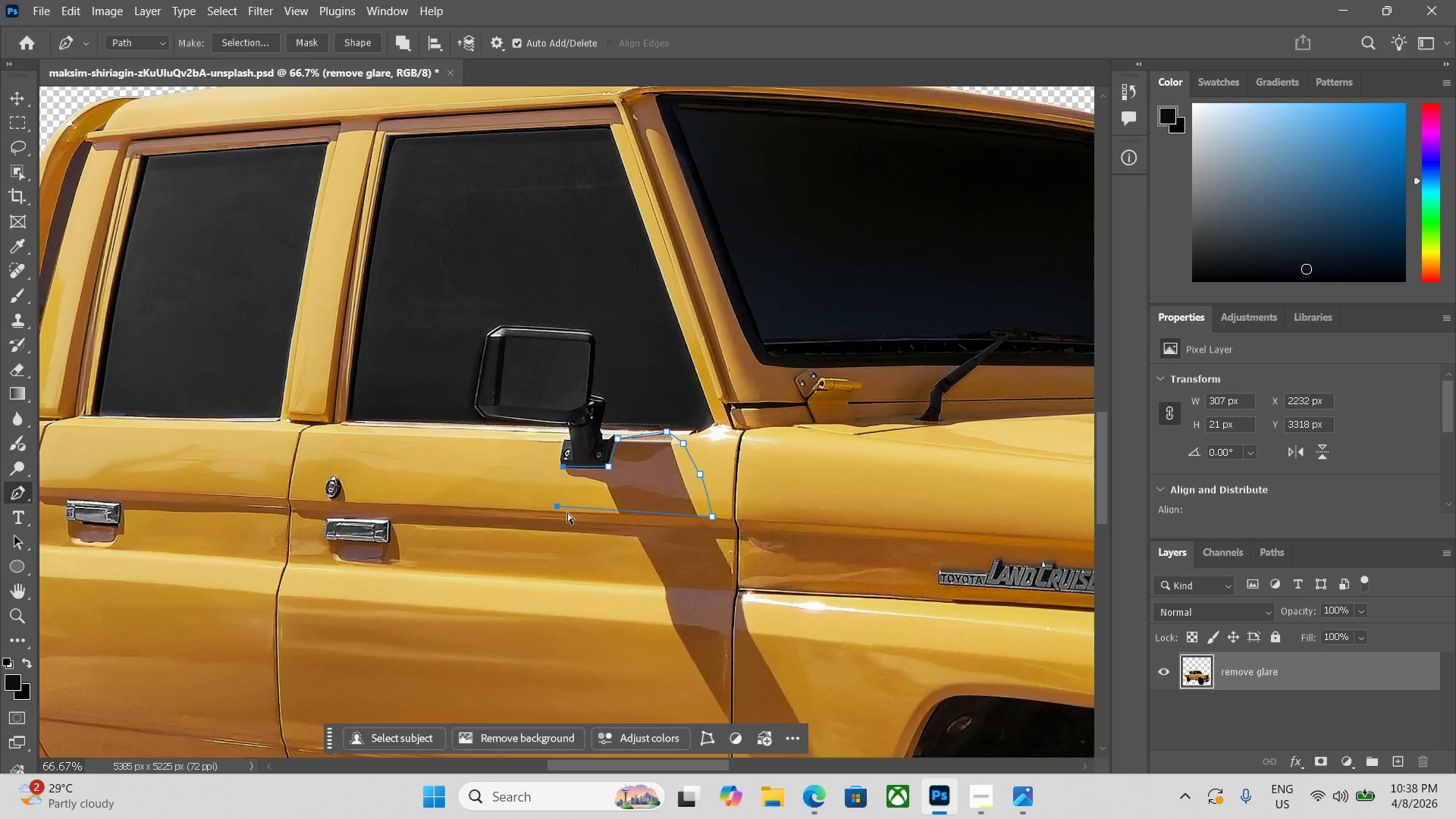 
key(Control+Z)
 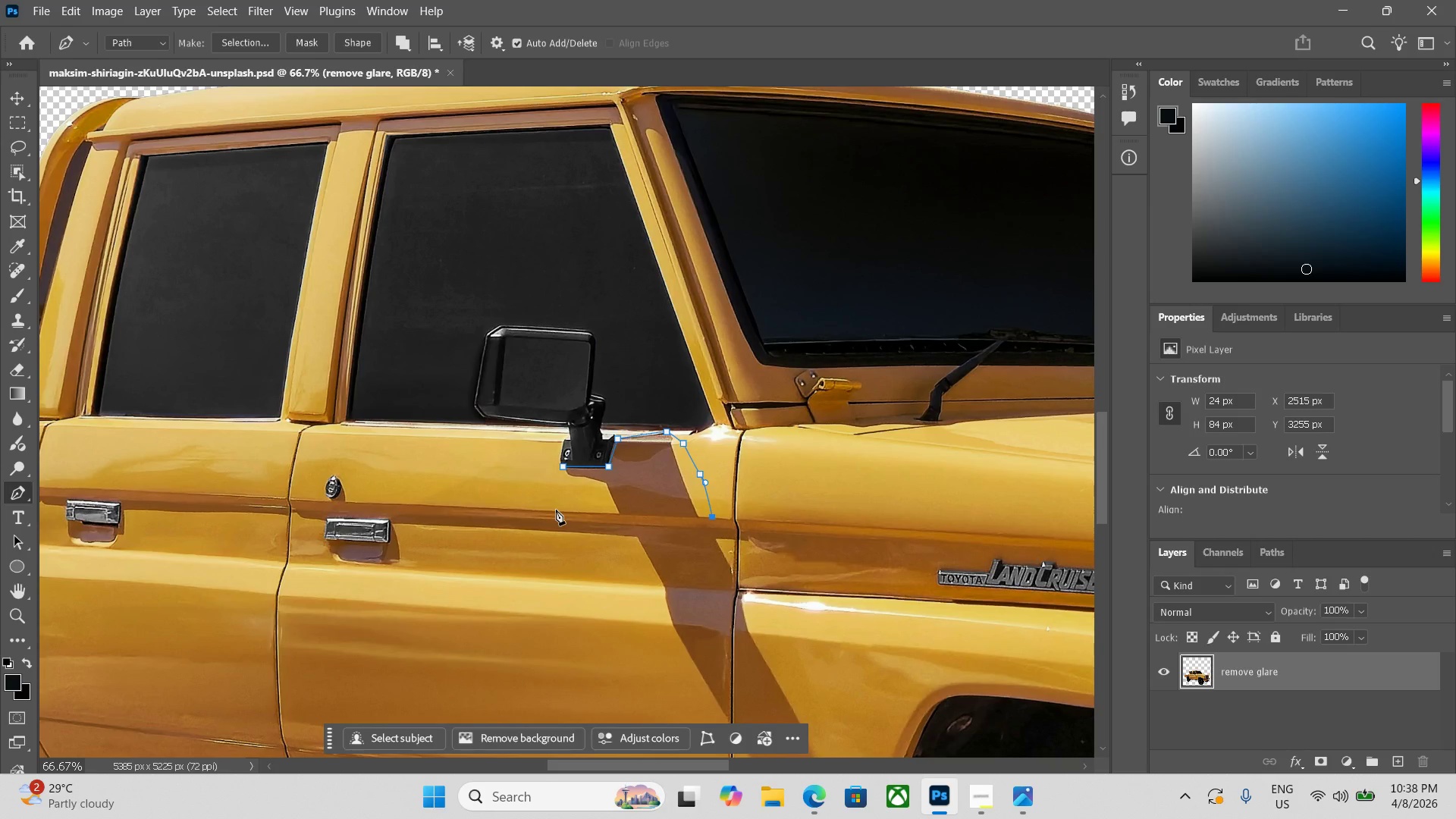 
left_click([556, 510])
 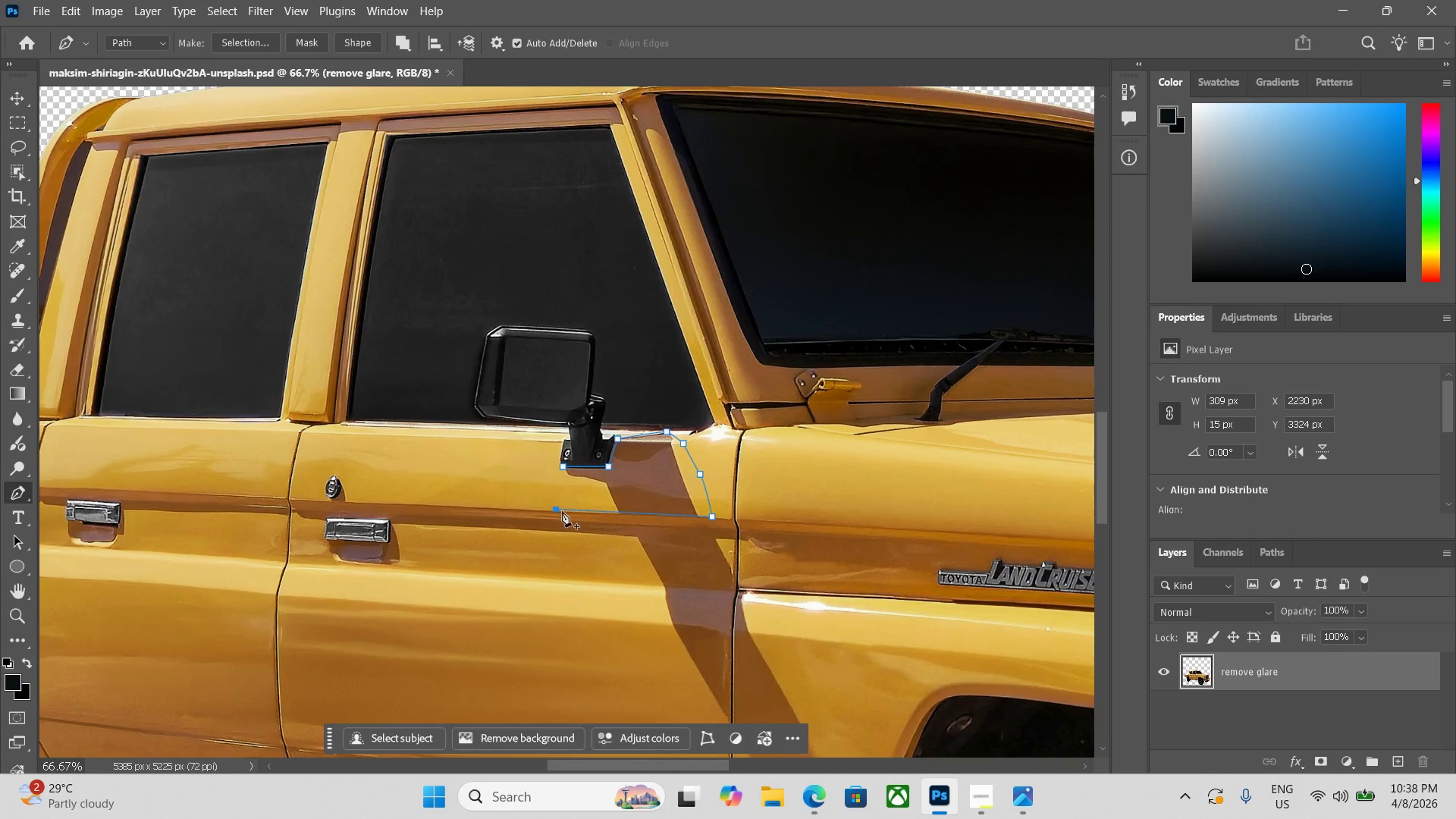 
key(Control+ControlLeft)
 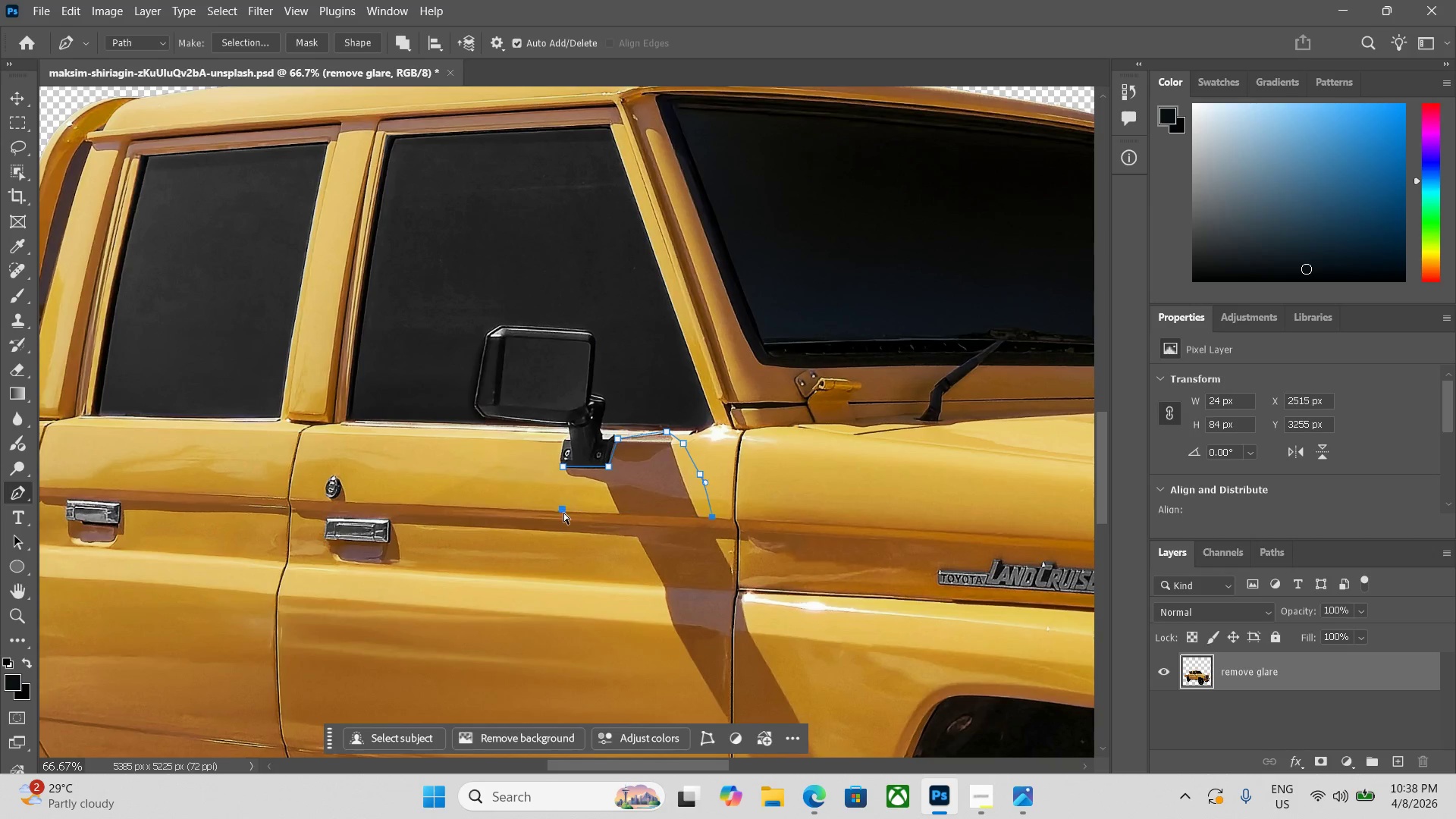 
key(Control+Z)
 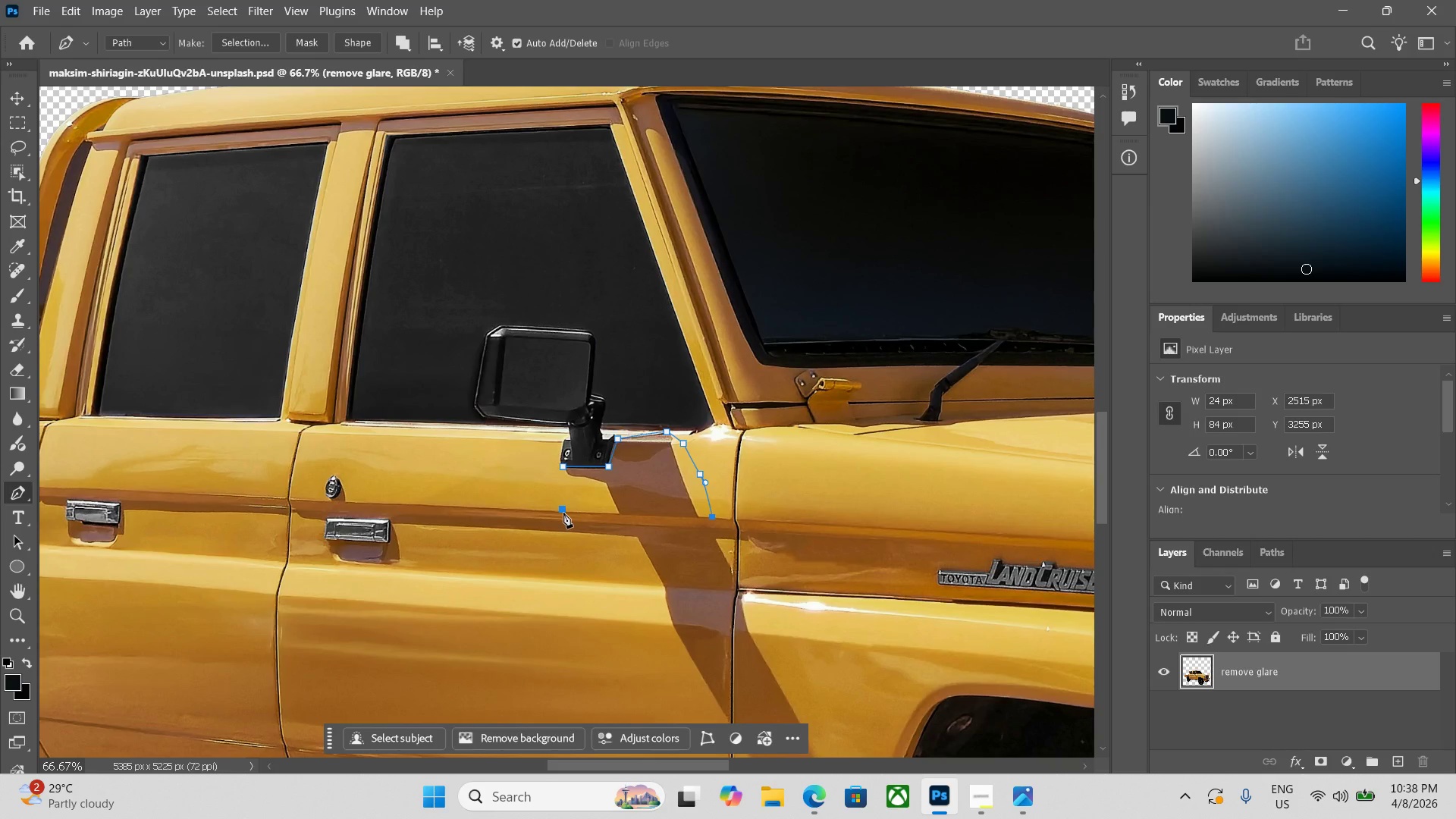 
key(Control+ControlLeft)
 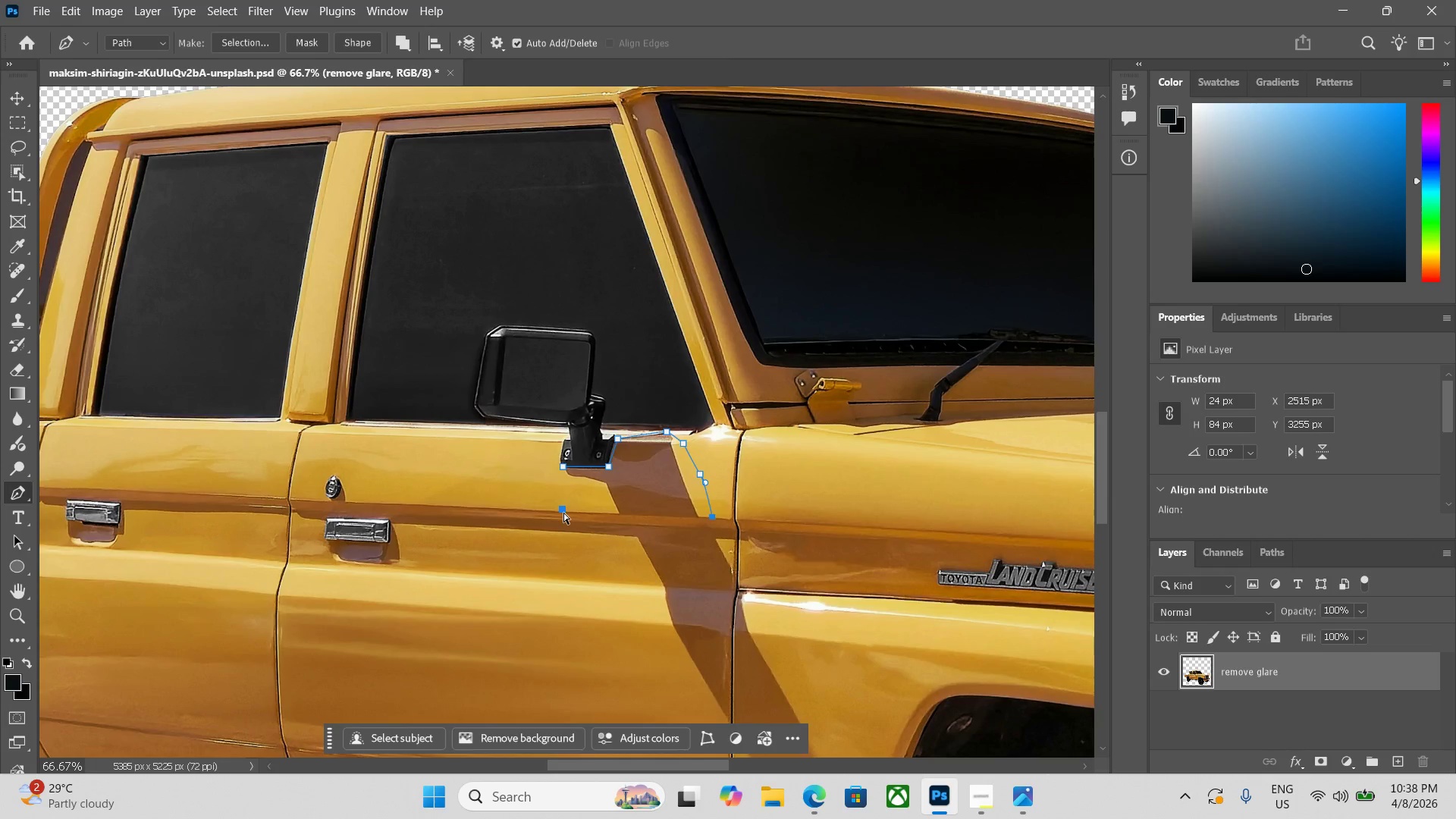 
key(Control+Z)
 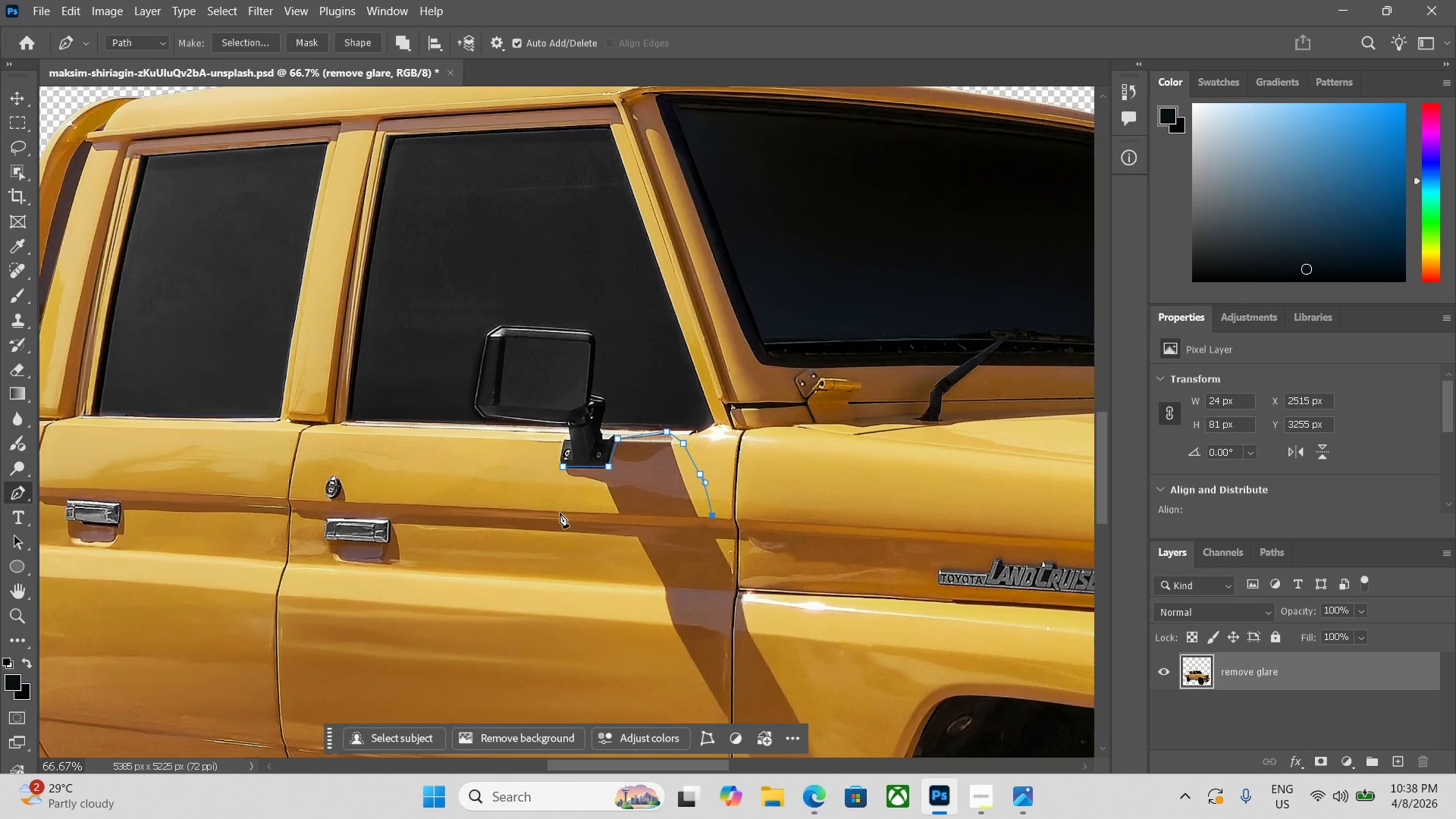 
wait(5.11)
 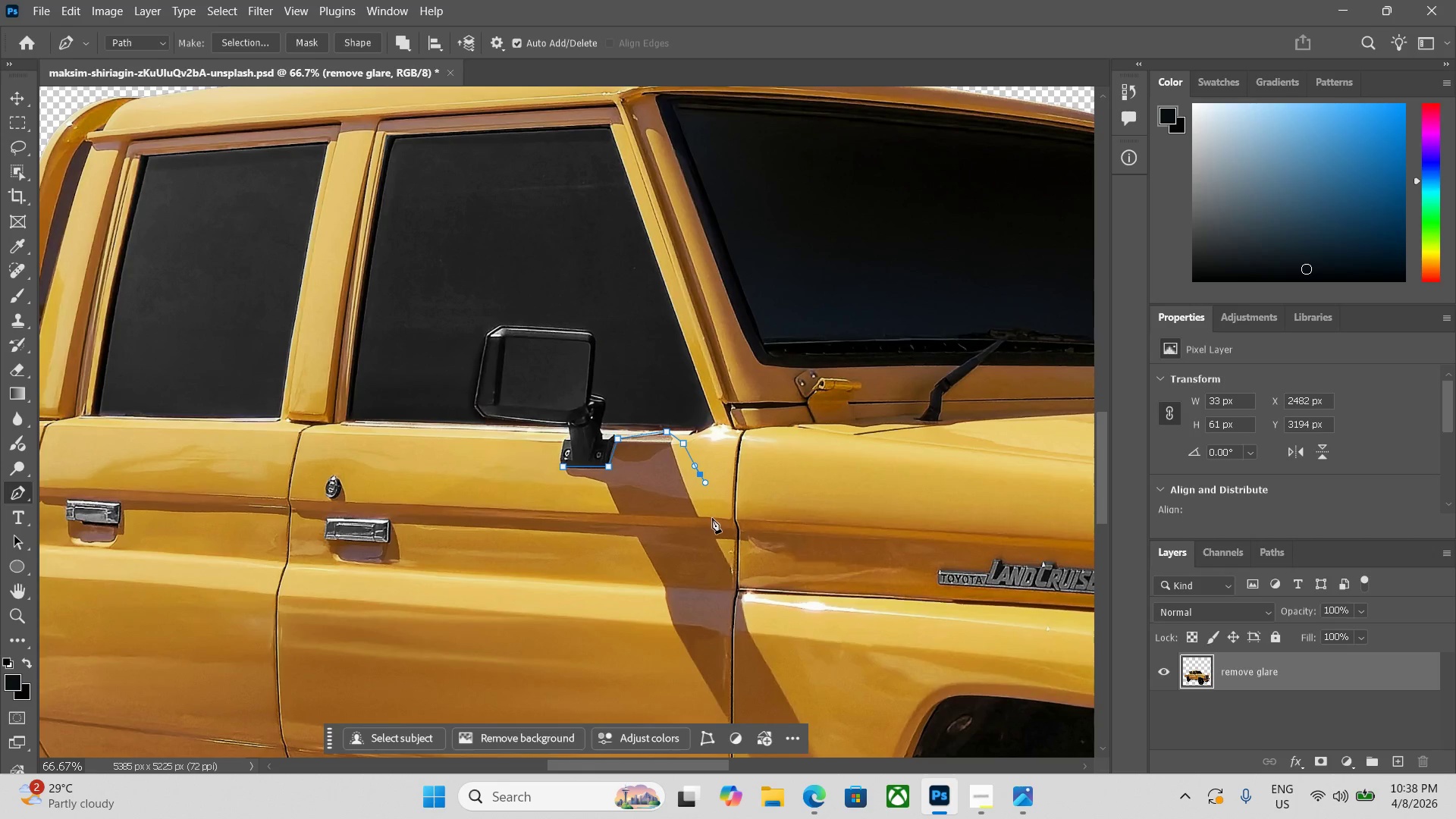 
left_click([563, 464])
 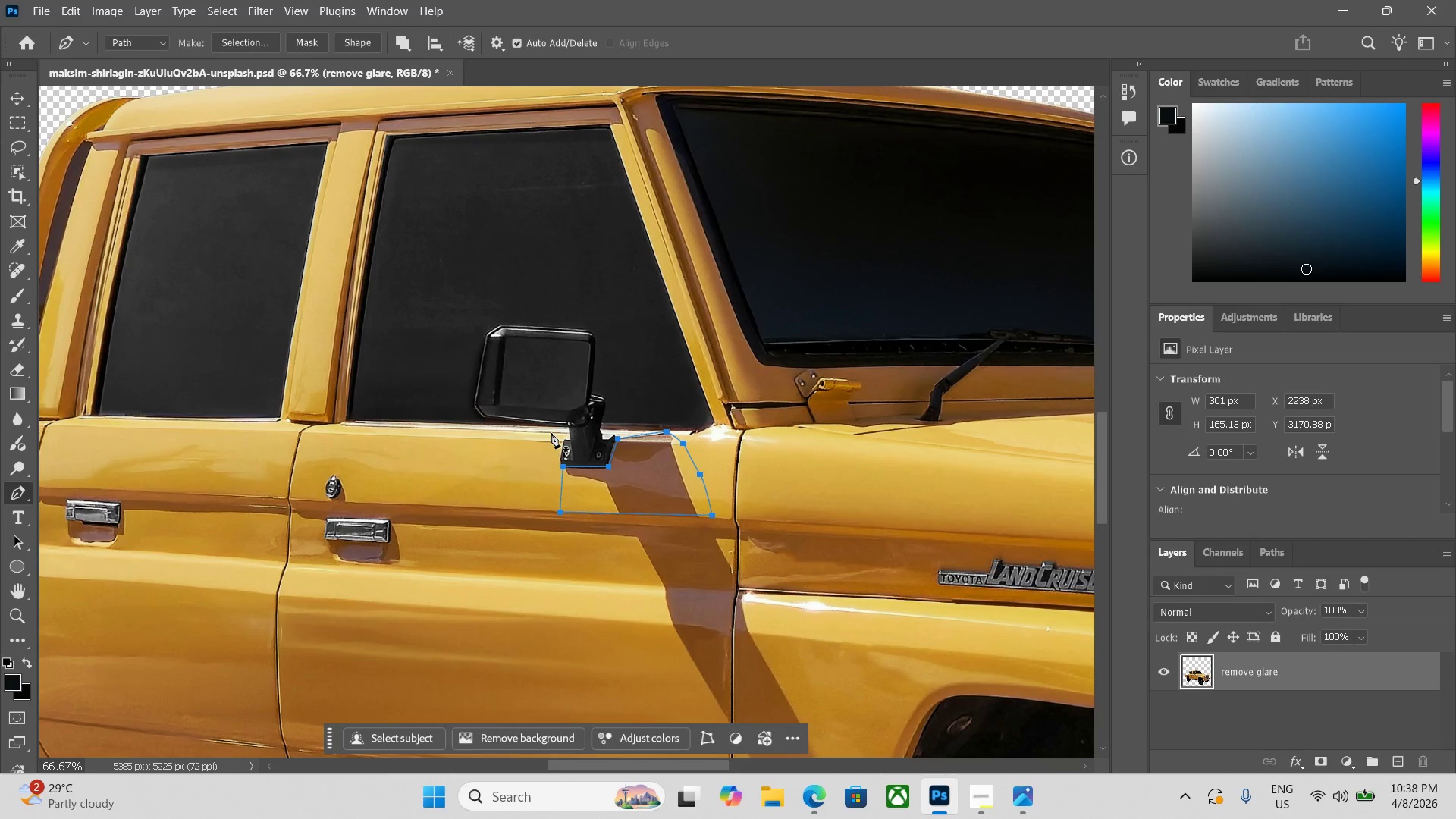 
key(Control+Enter)
 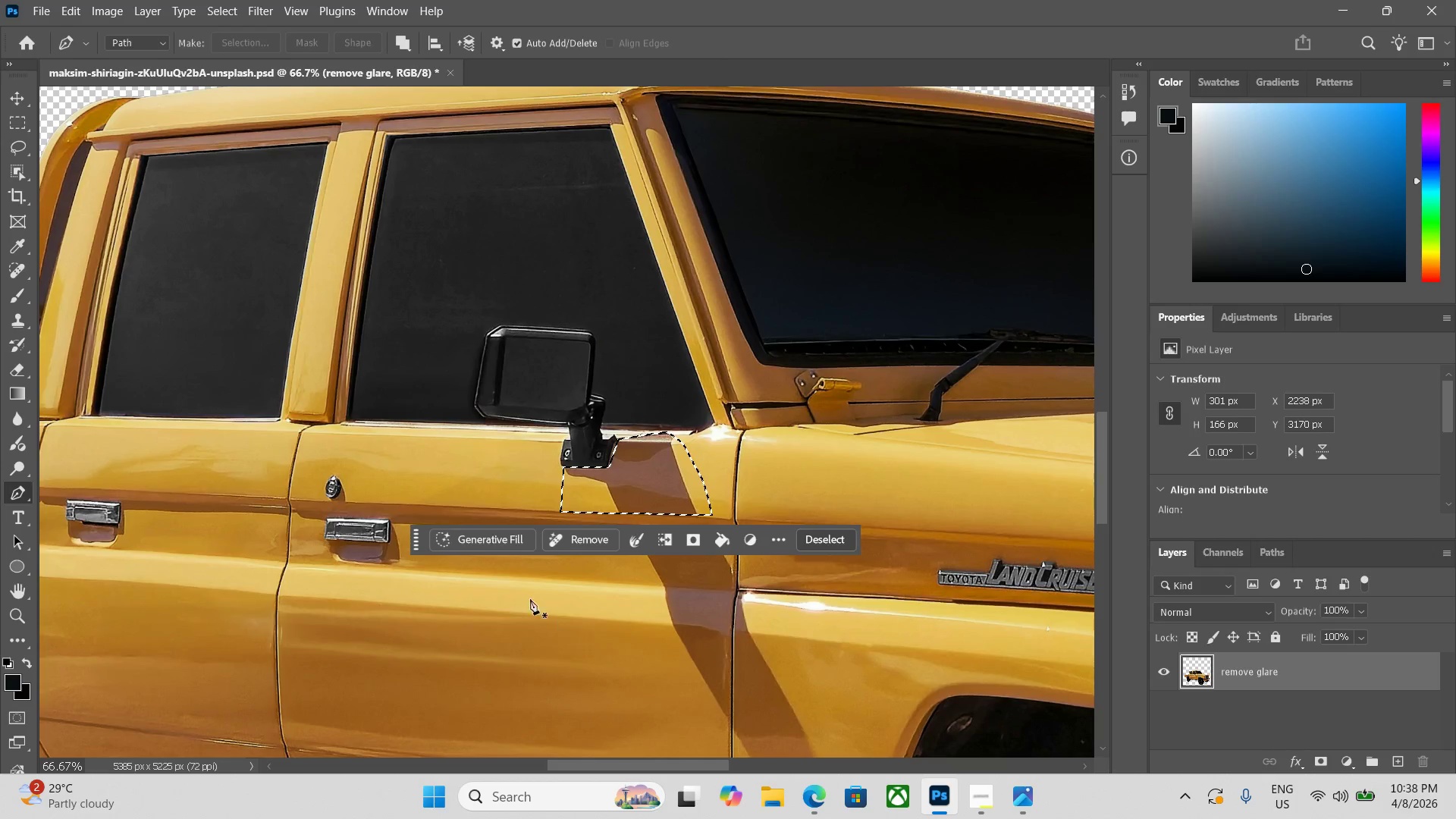 
left_click([505, 545])
 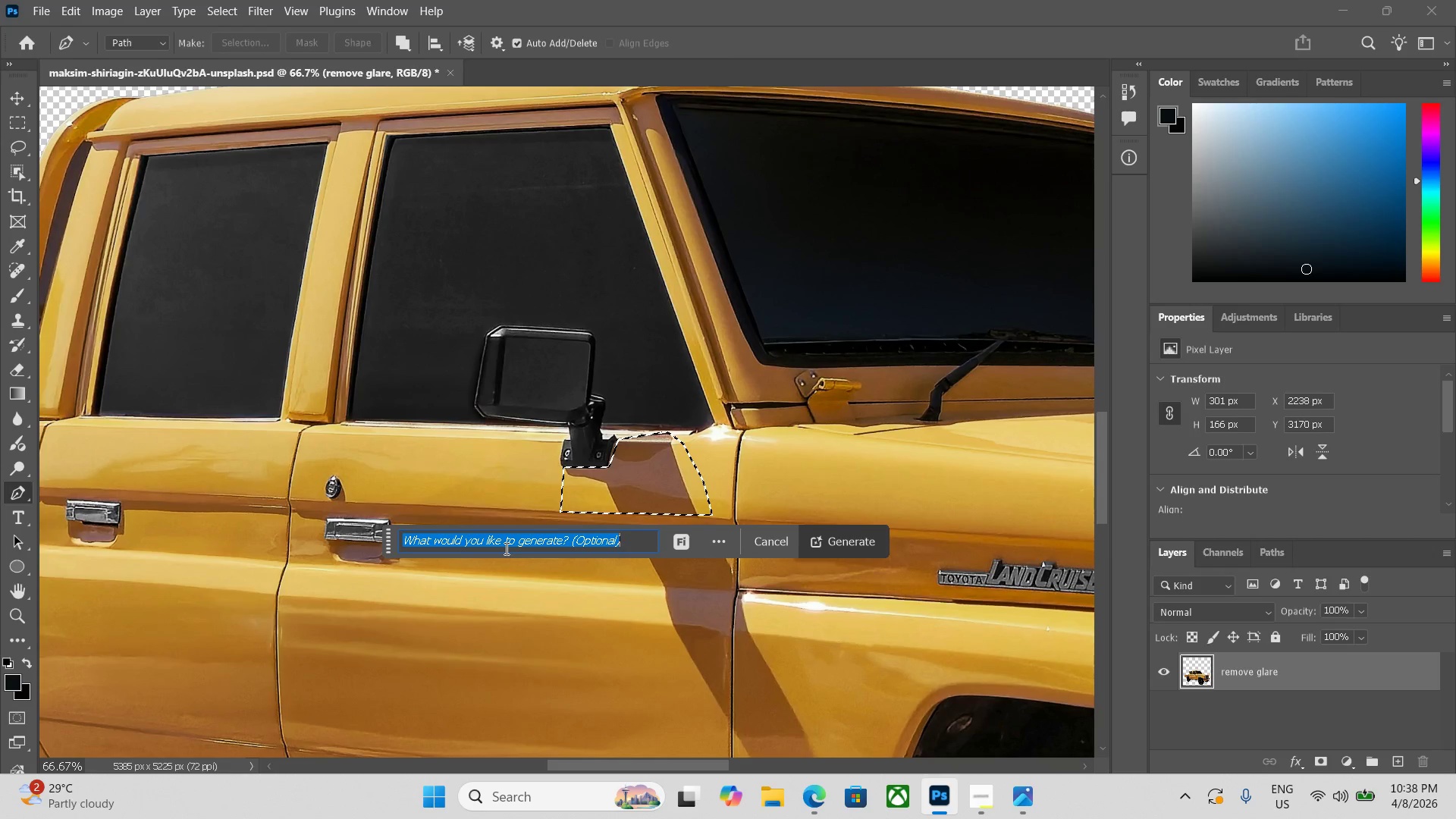 
type(remove reflection)
 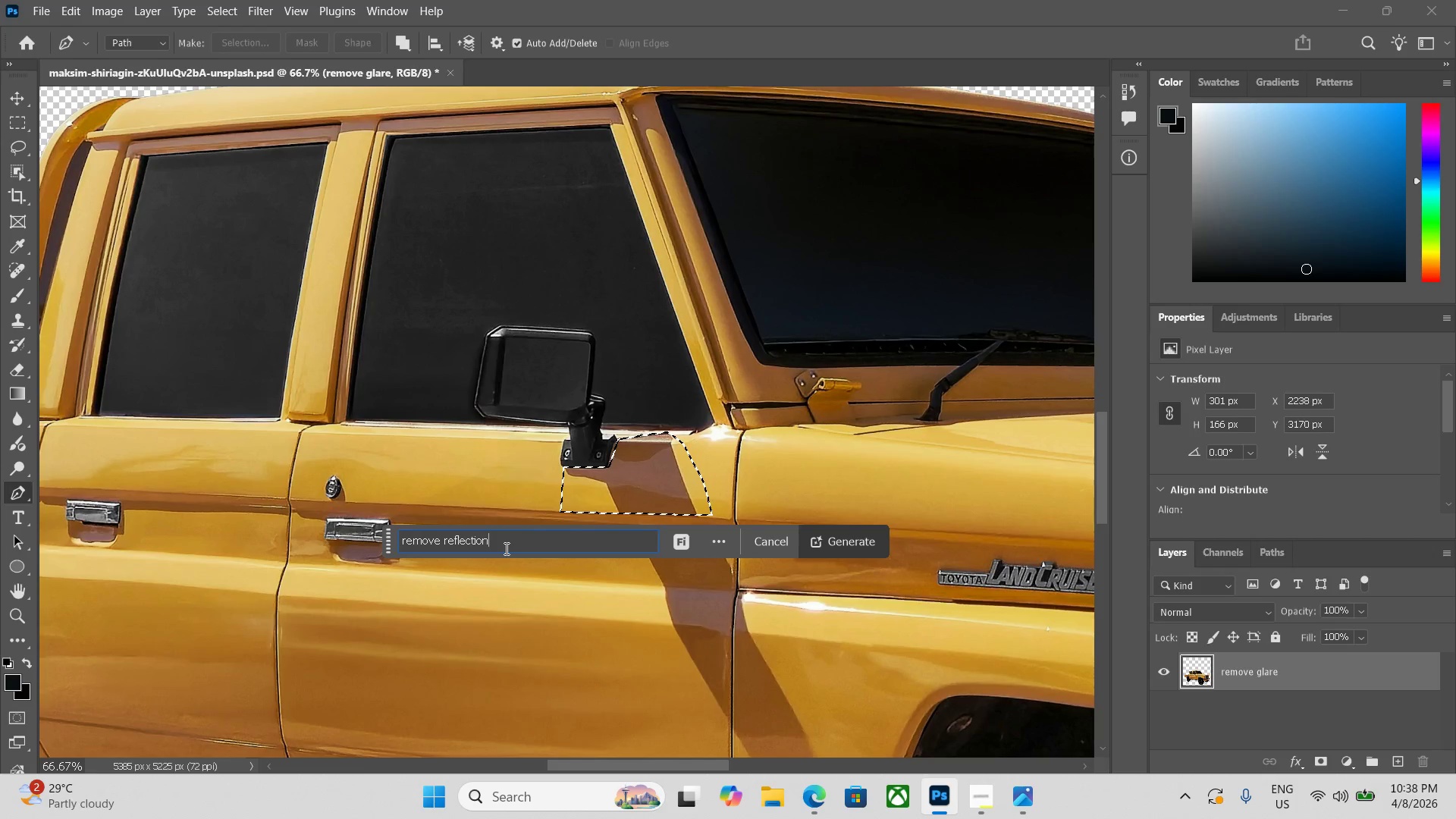 
key(Enter)
 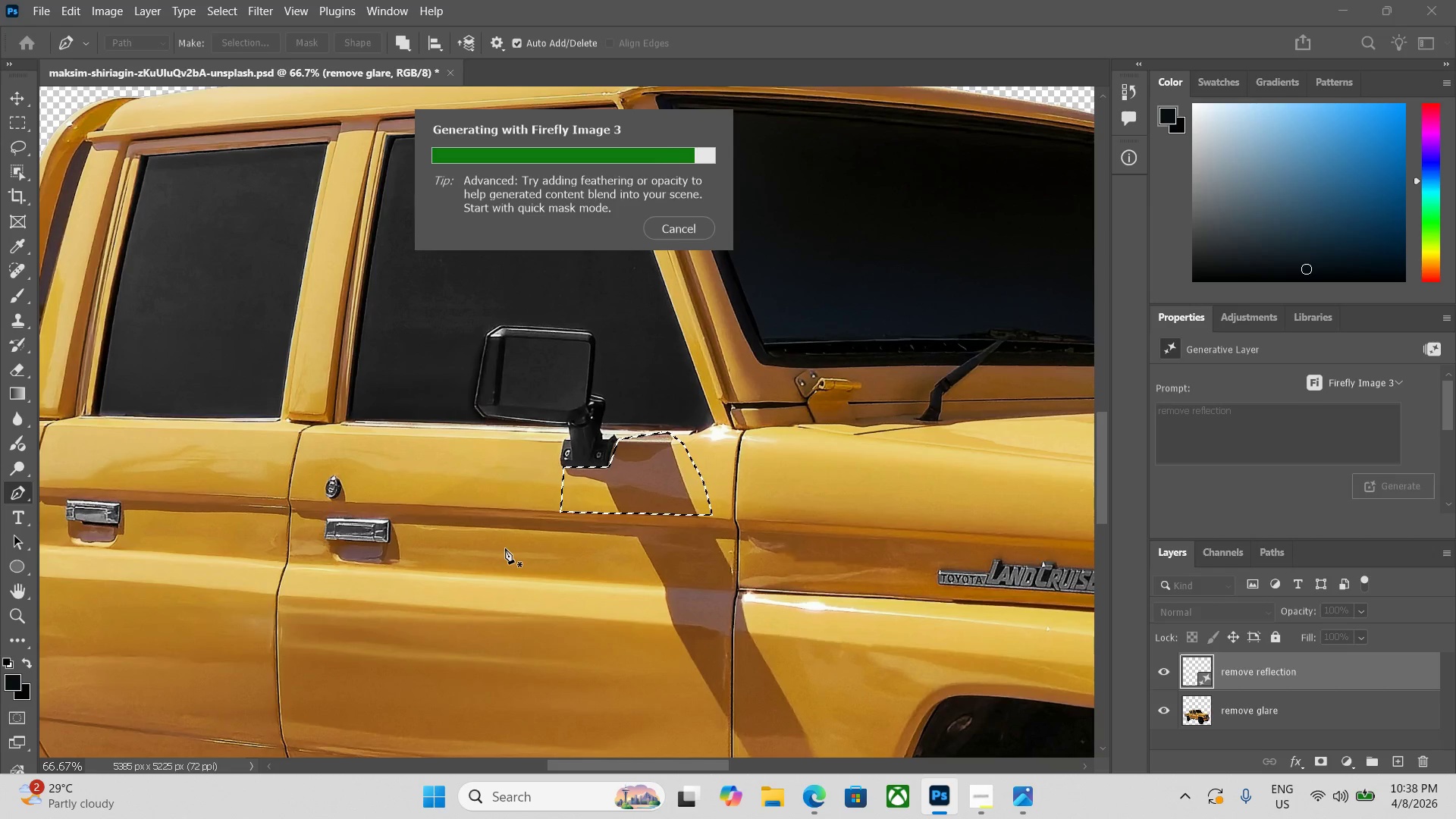 
wait(24.36)
 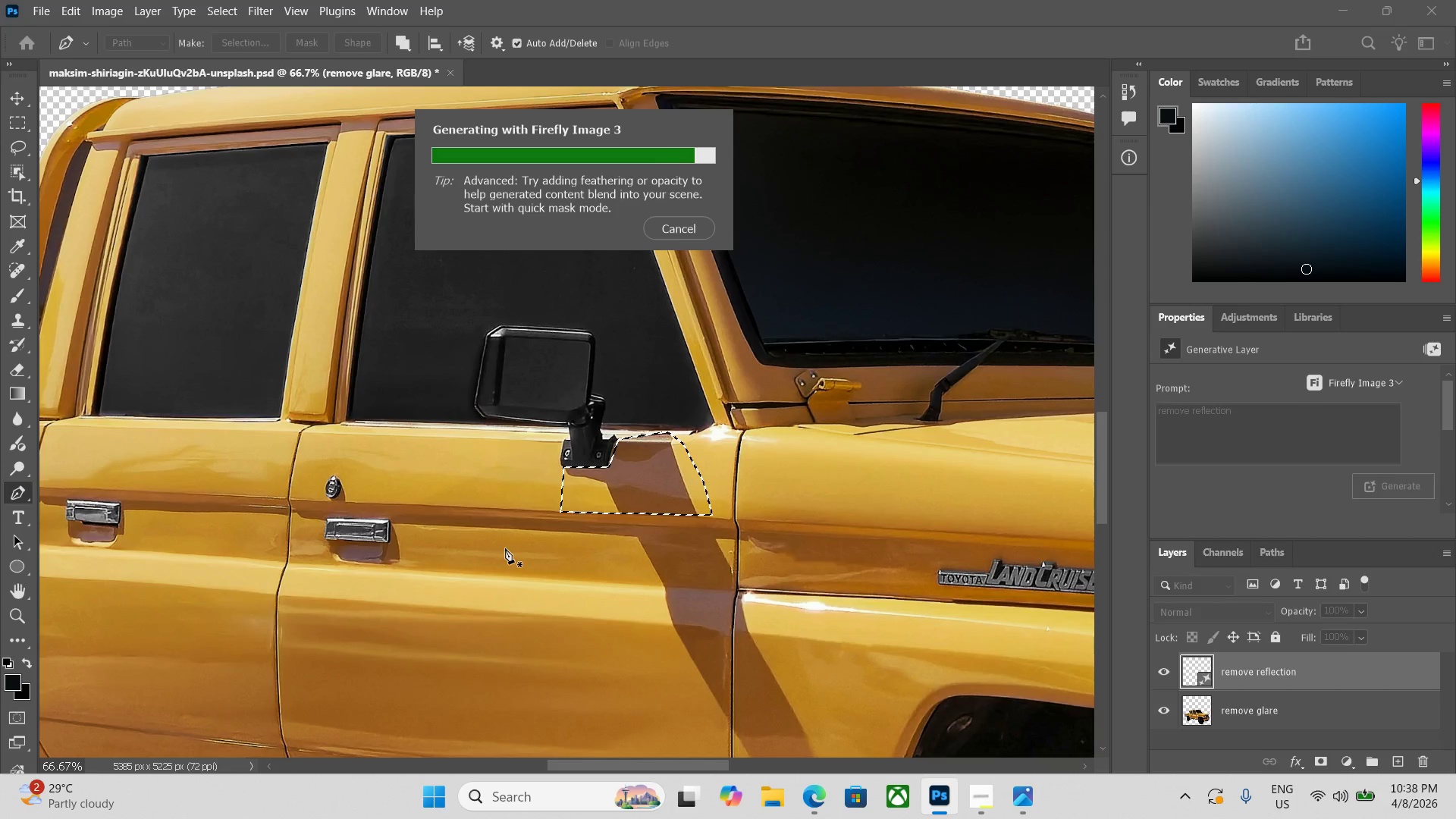 
left_click_drag(start_coordinate=[1442, 410], to_coordinate=[1448, 406])
 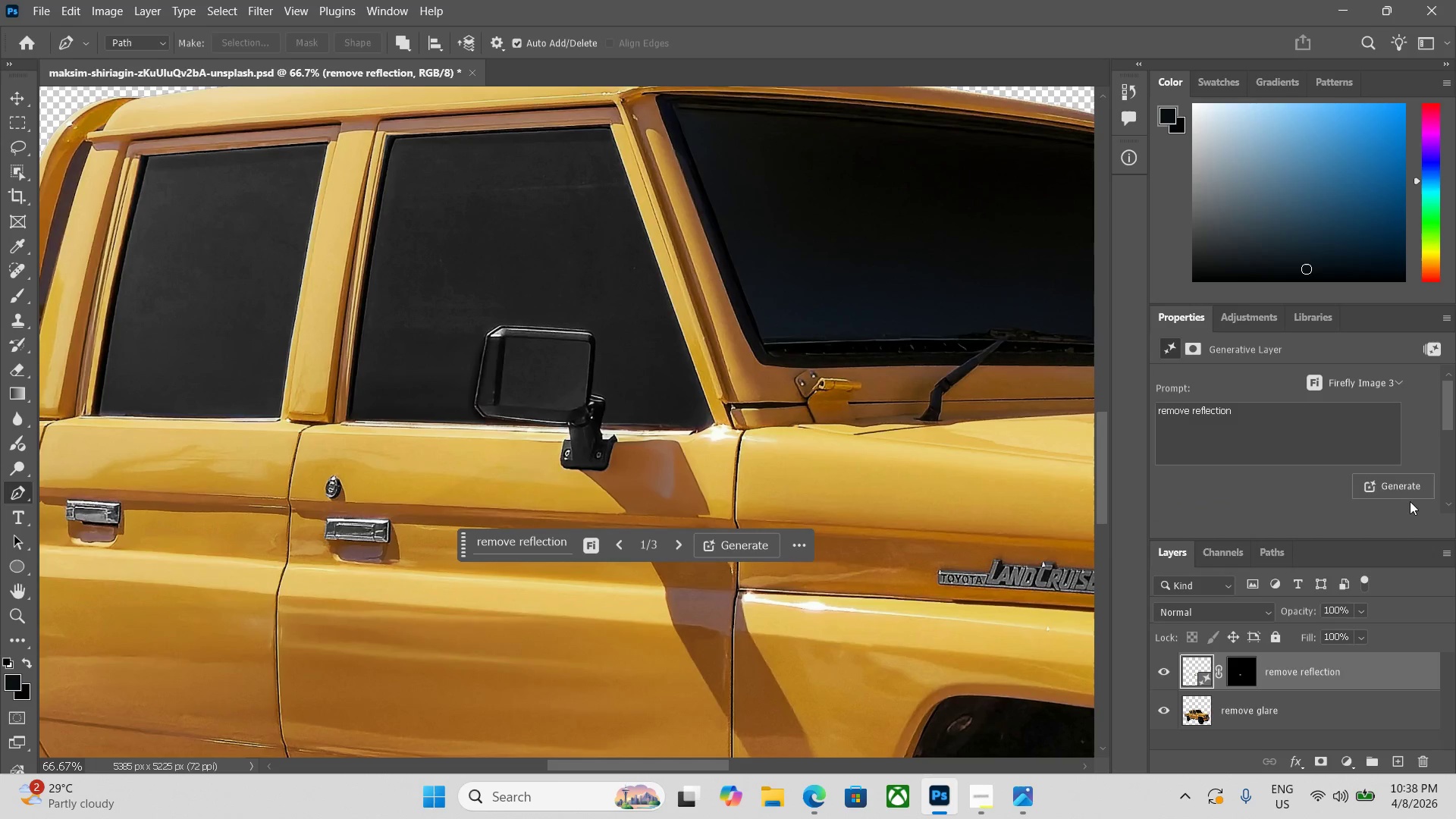 
key(Control+Z)
 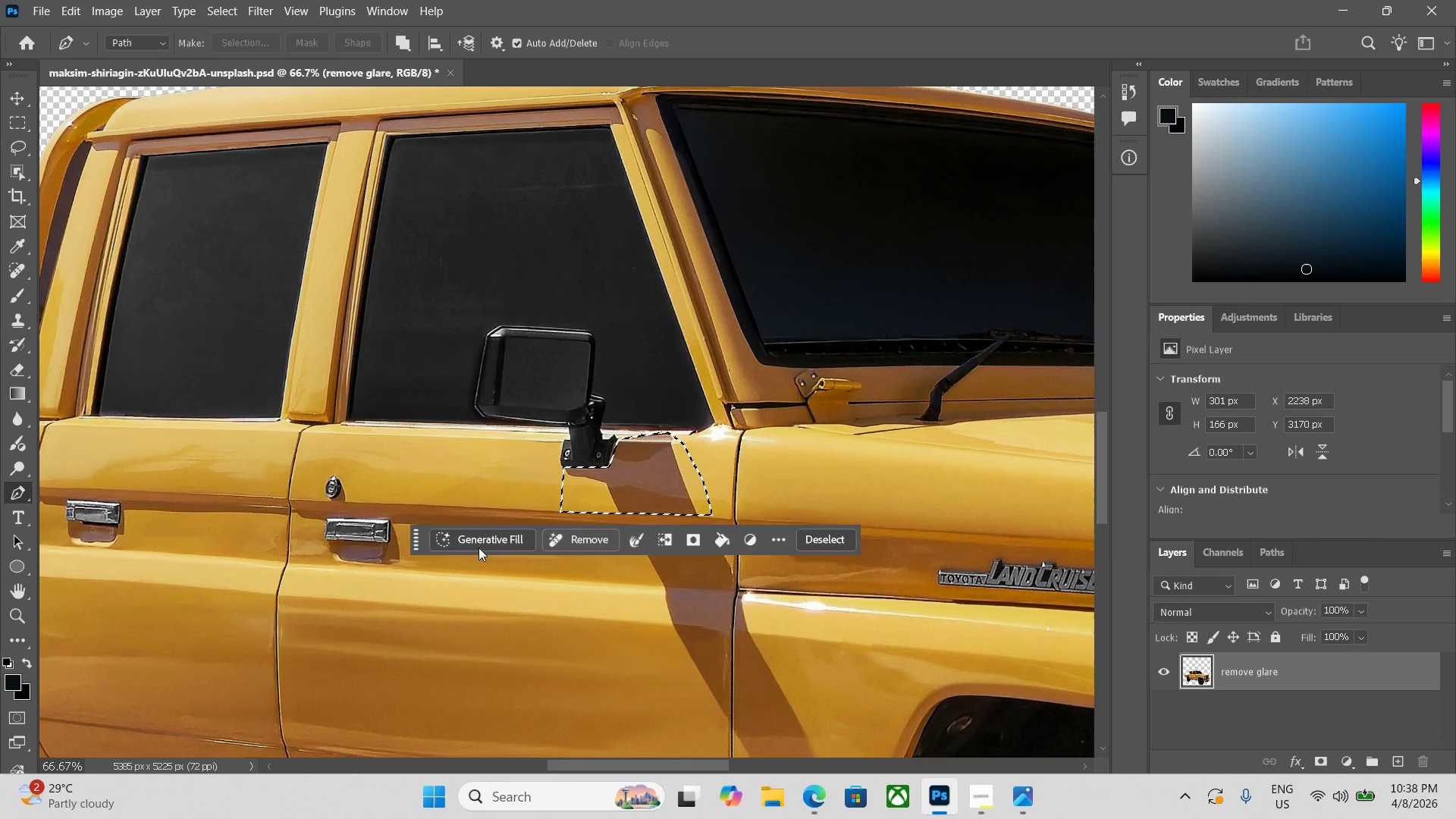 
left_click([473, 548])
 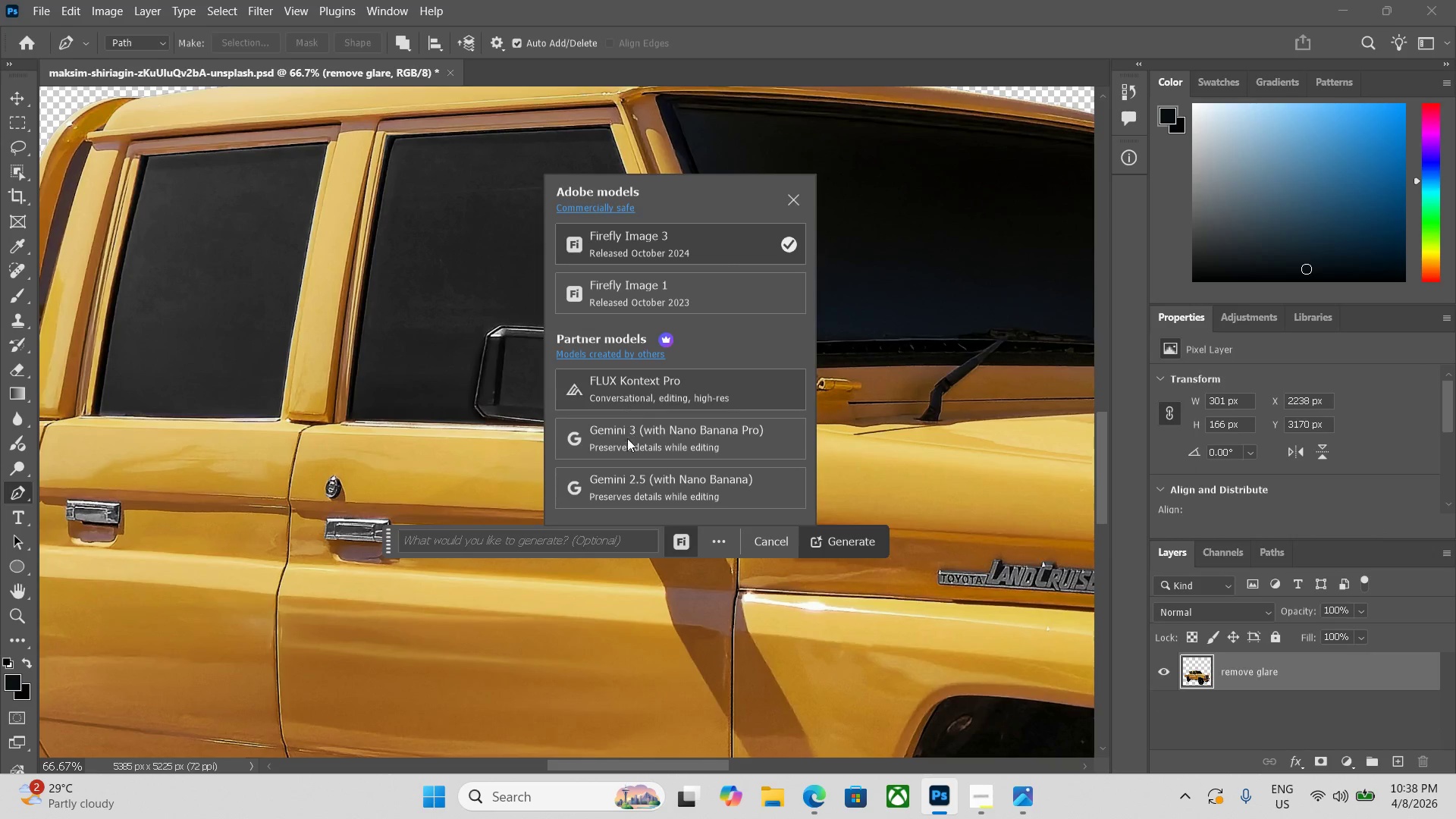 
left_click([630, 451])
 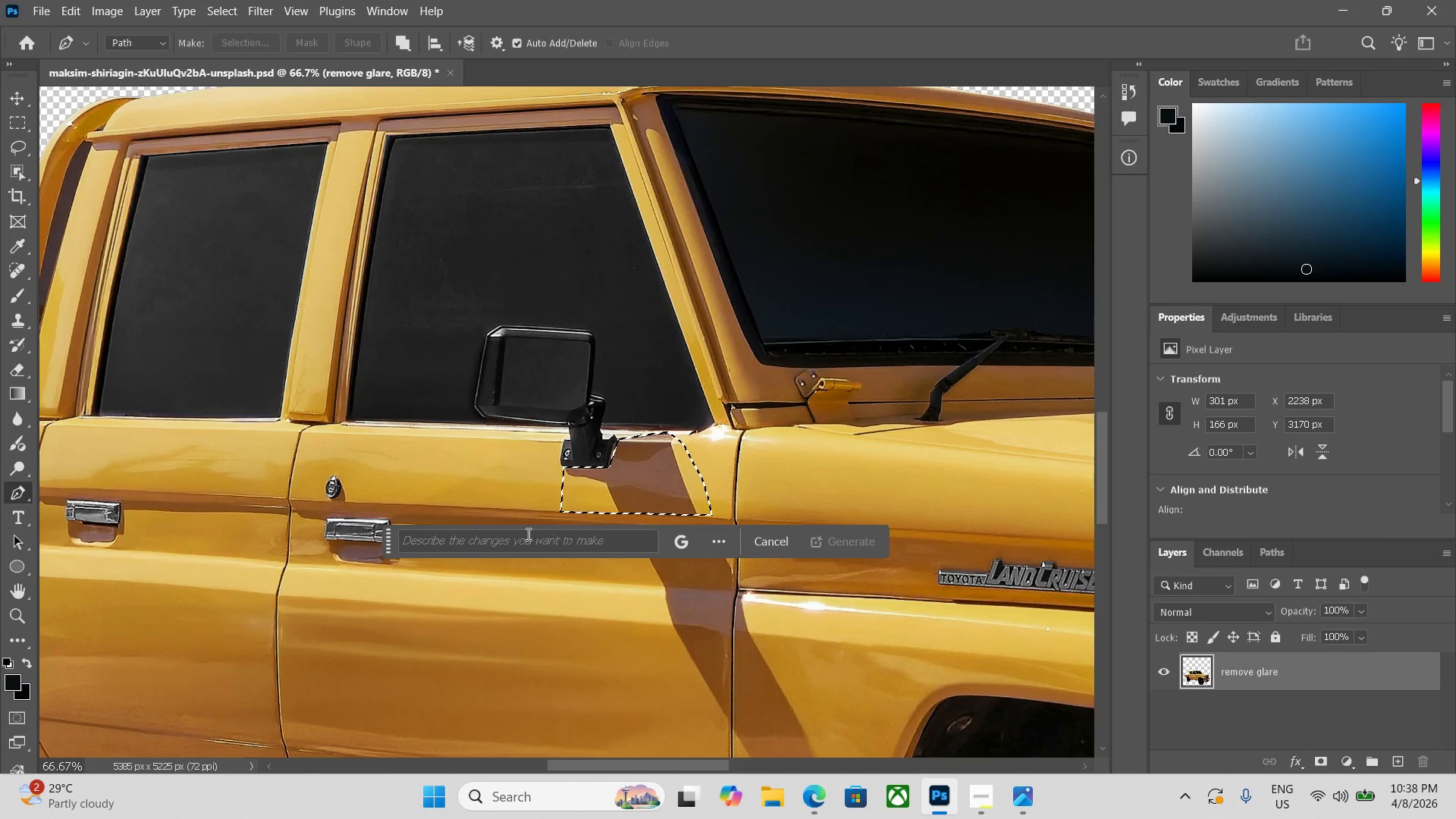 
left_click([527, 534])
 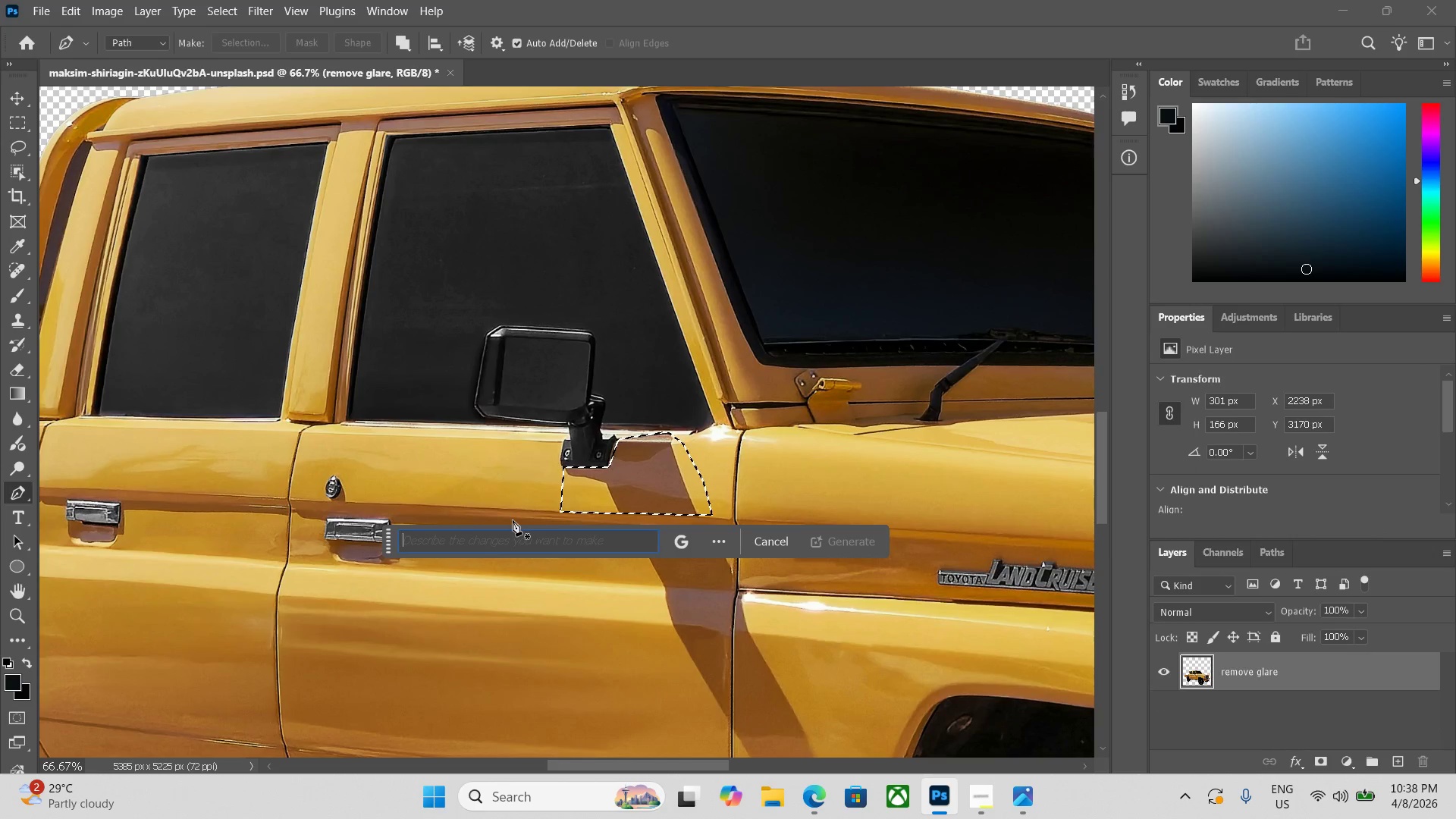 
type(remove ref)
key(Backspace)
key(Backspace)
key(Backspace)
type(shdawo)
key(Backspace)
key(Backspace)
key(Backspace)
key(Backspace)
type(adow)
 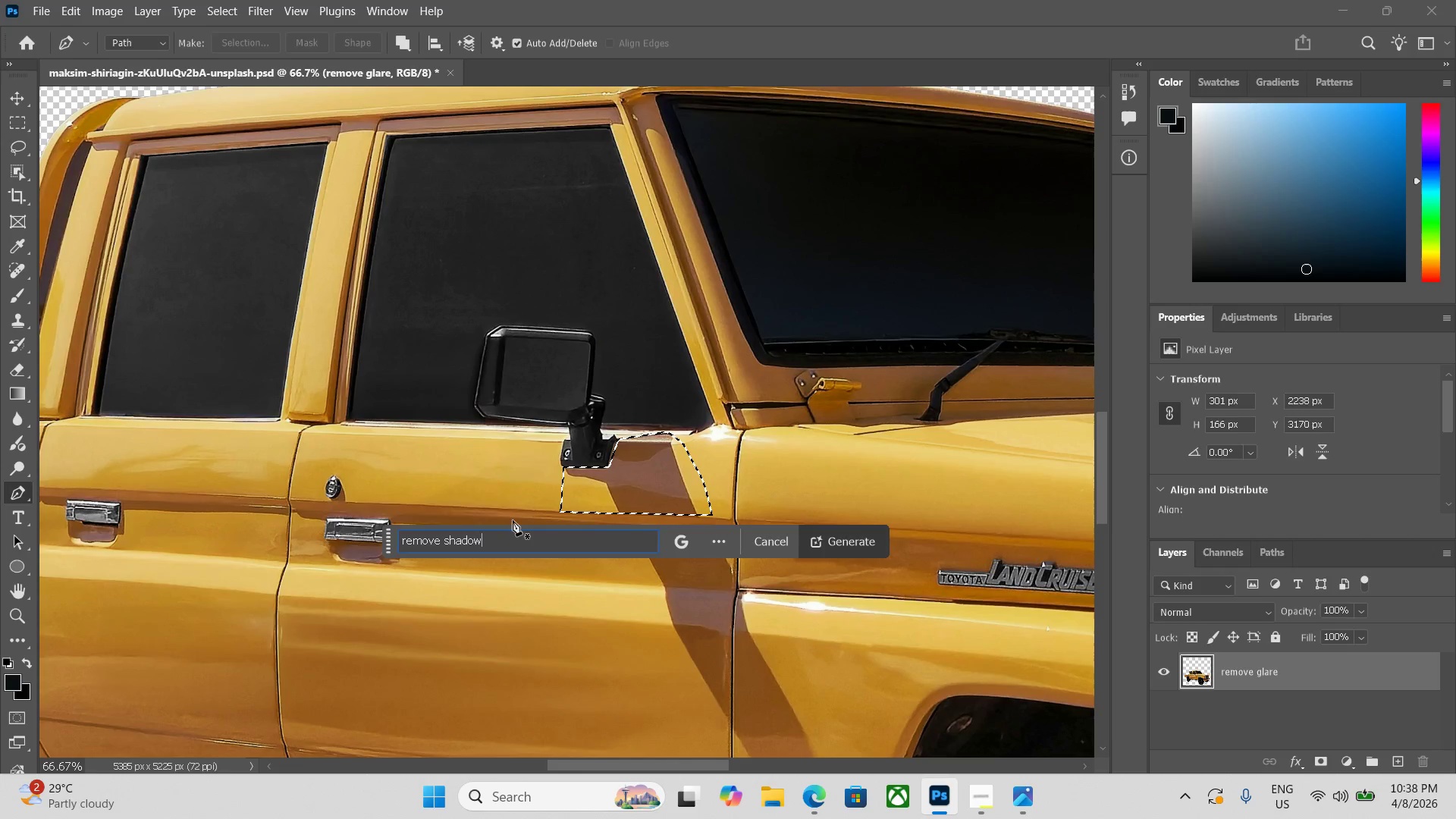 
key(Enter)
 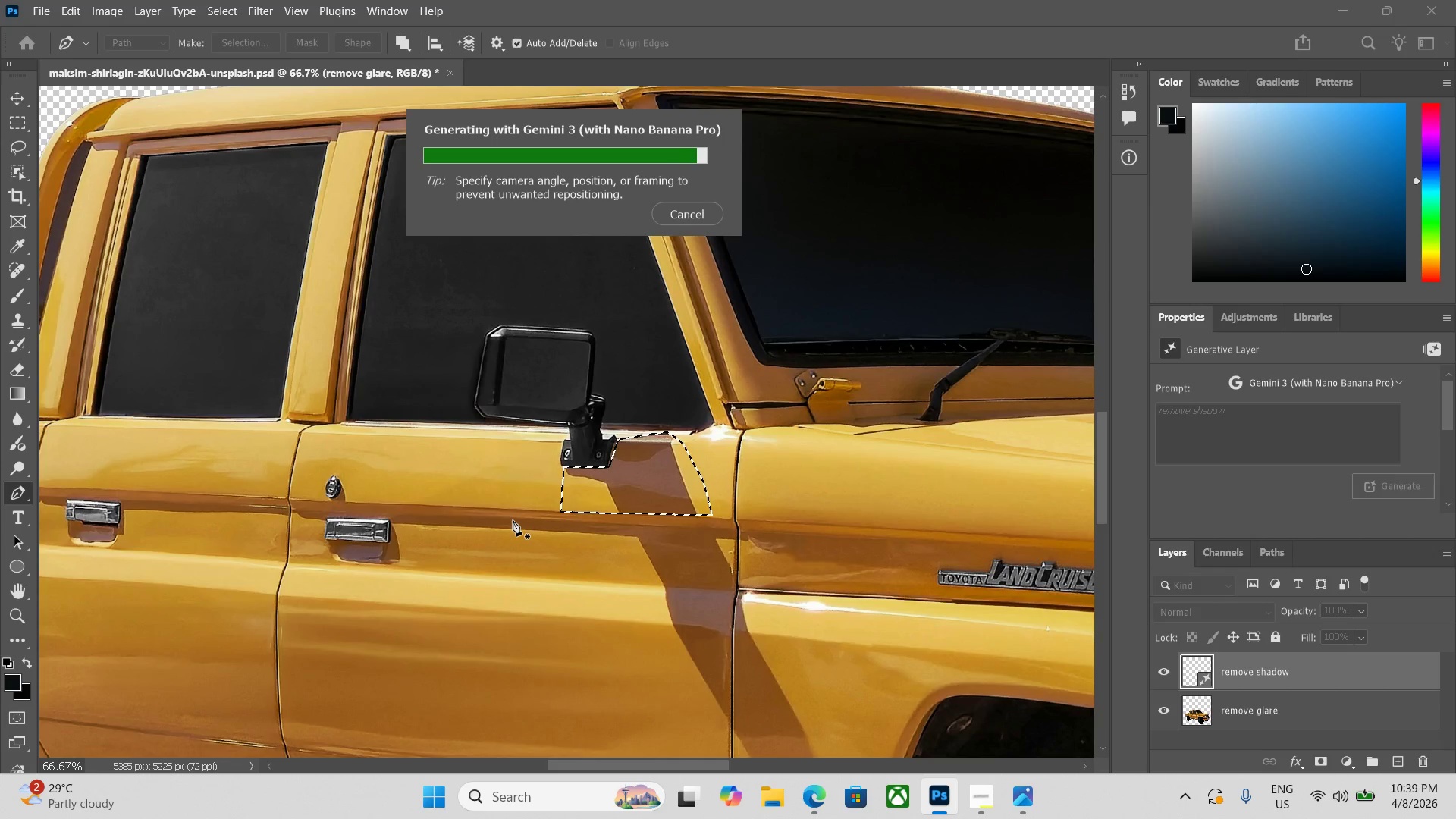 
wait(29.73)
 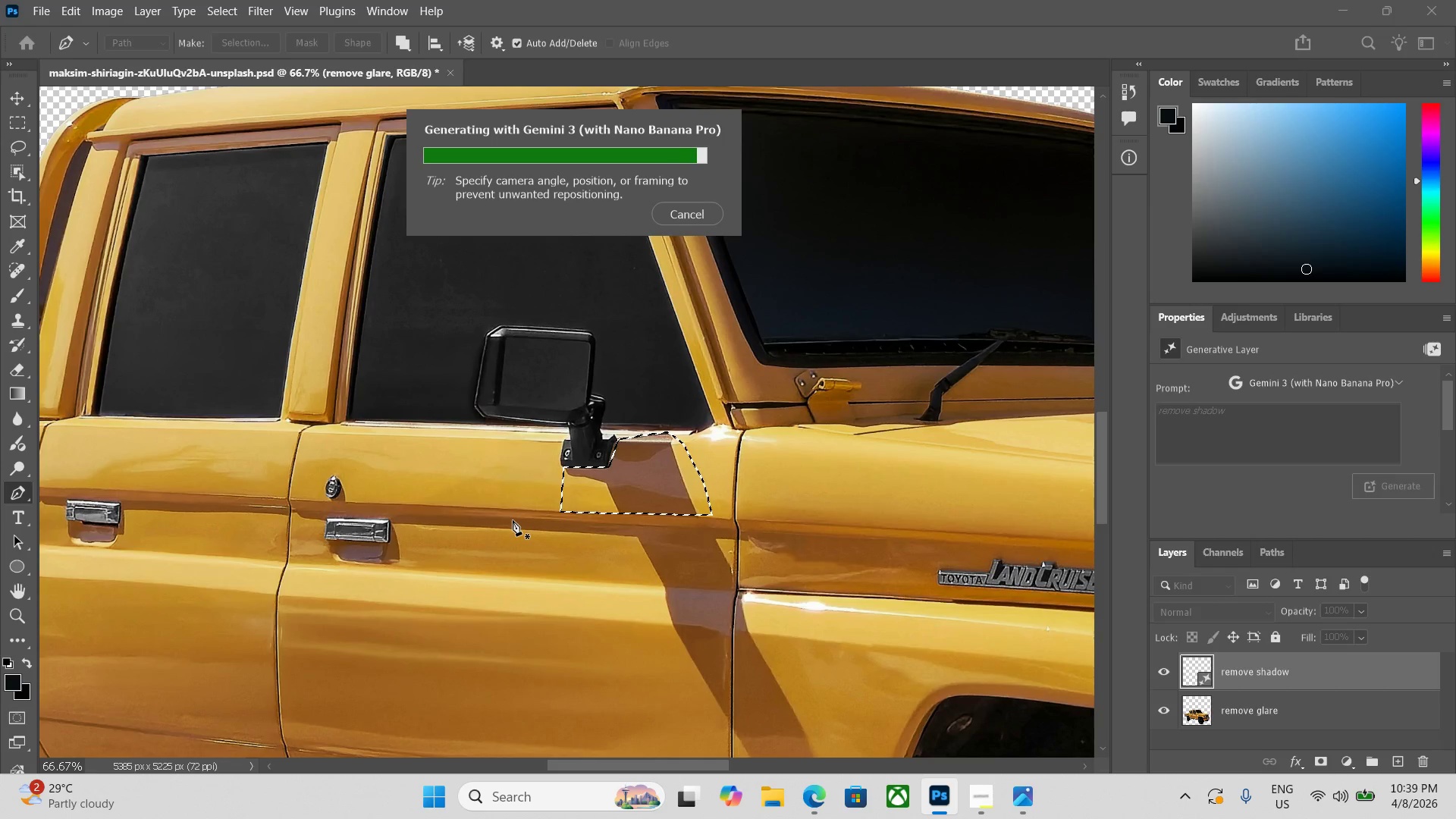 
left_click_drag(start_coordinate=[1454, 409], to_coordinate=[1455, 438])
 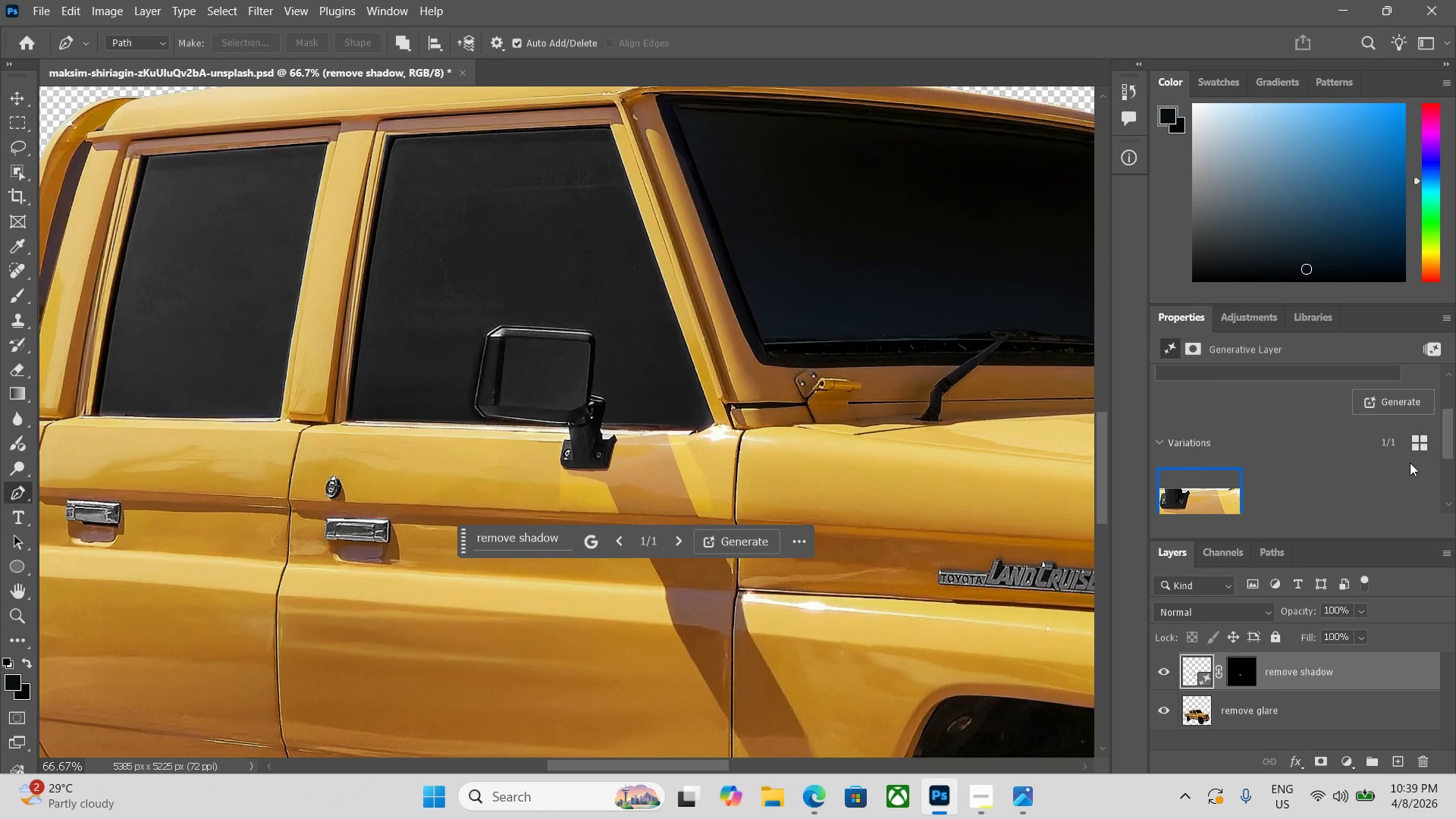 
key(Control+Z)
 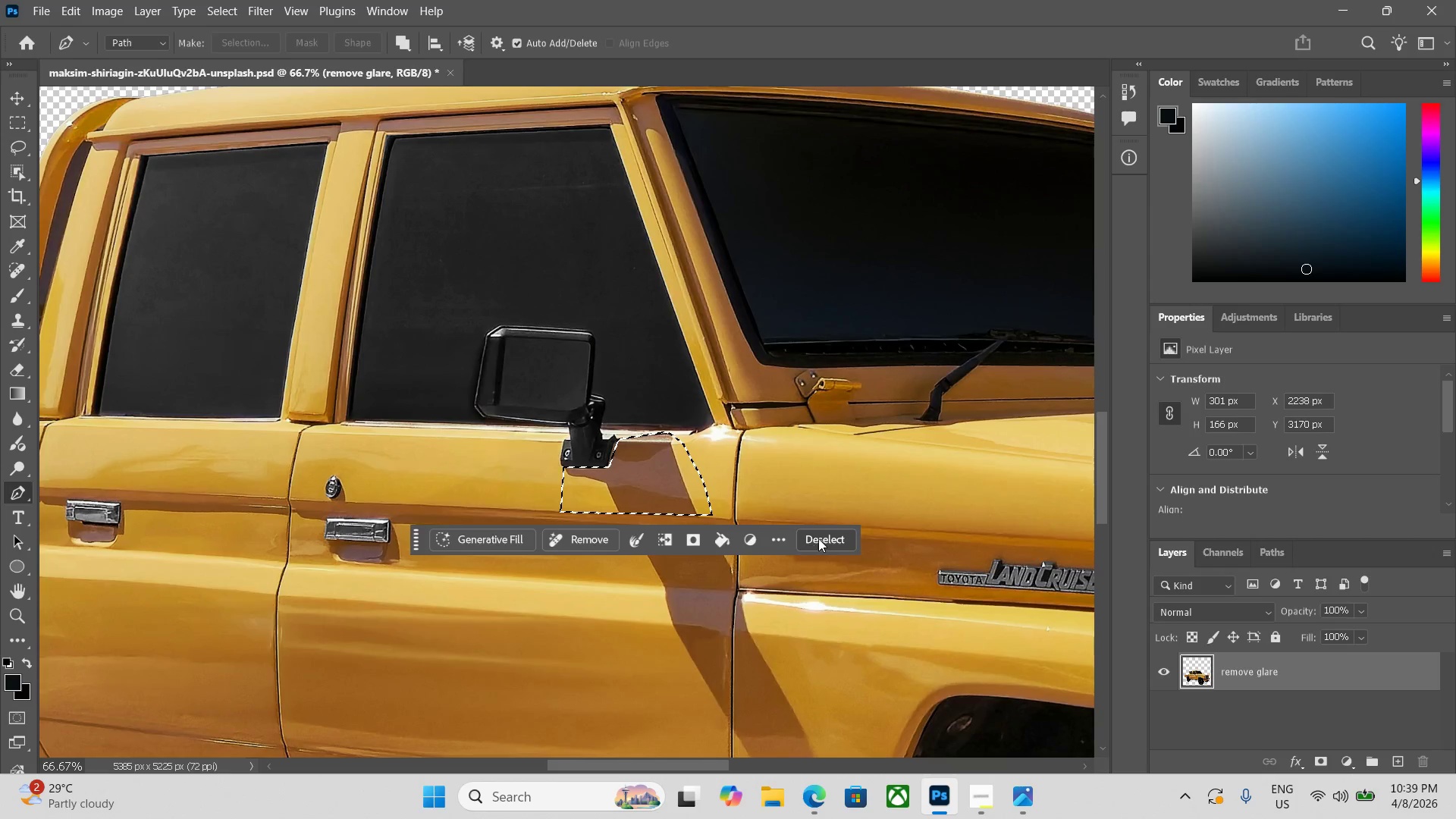 
type(bb)
 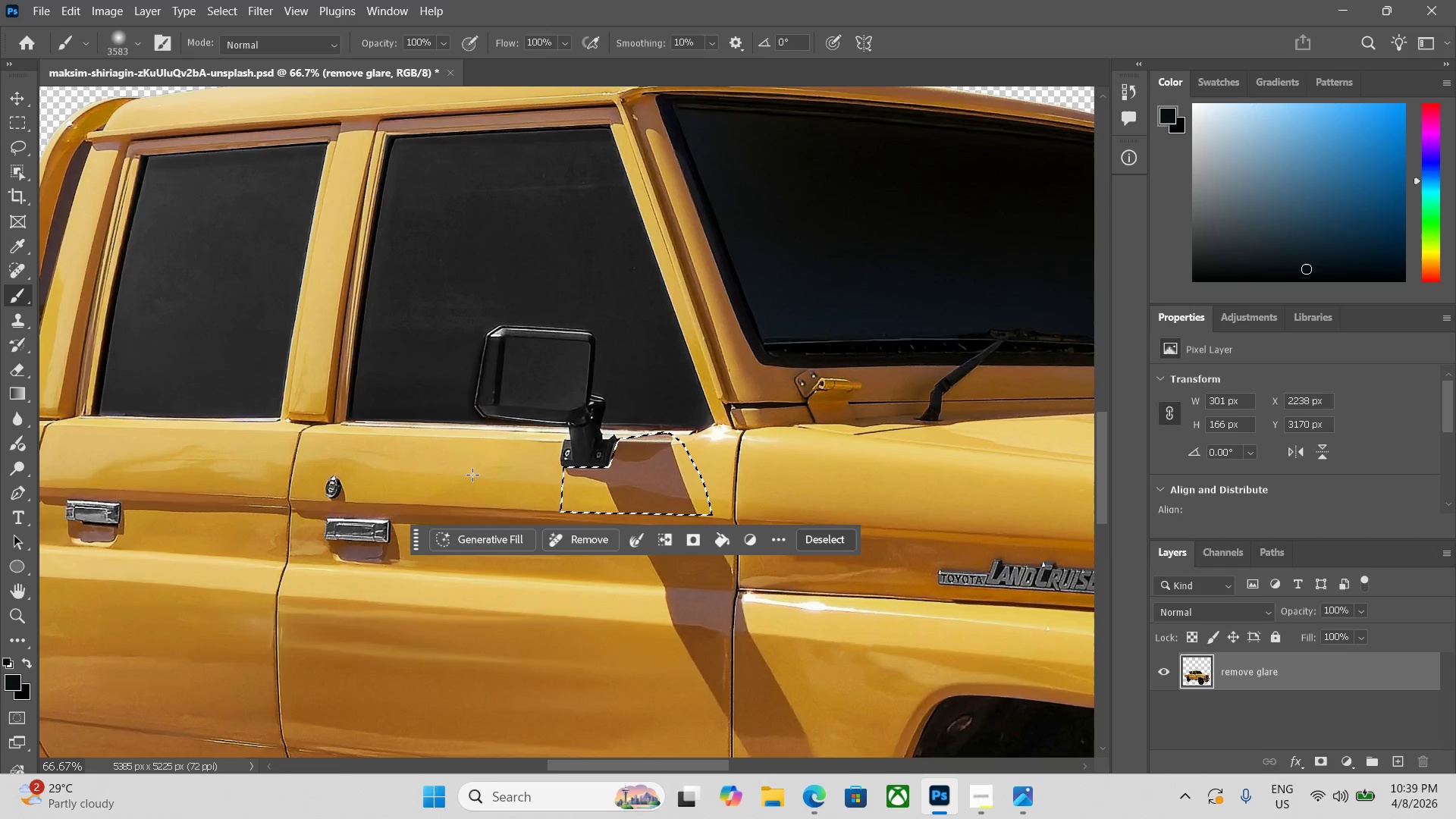 
right_click([429, 454])
 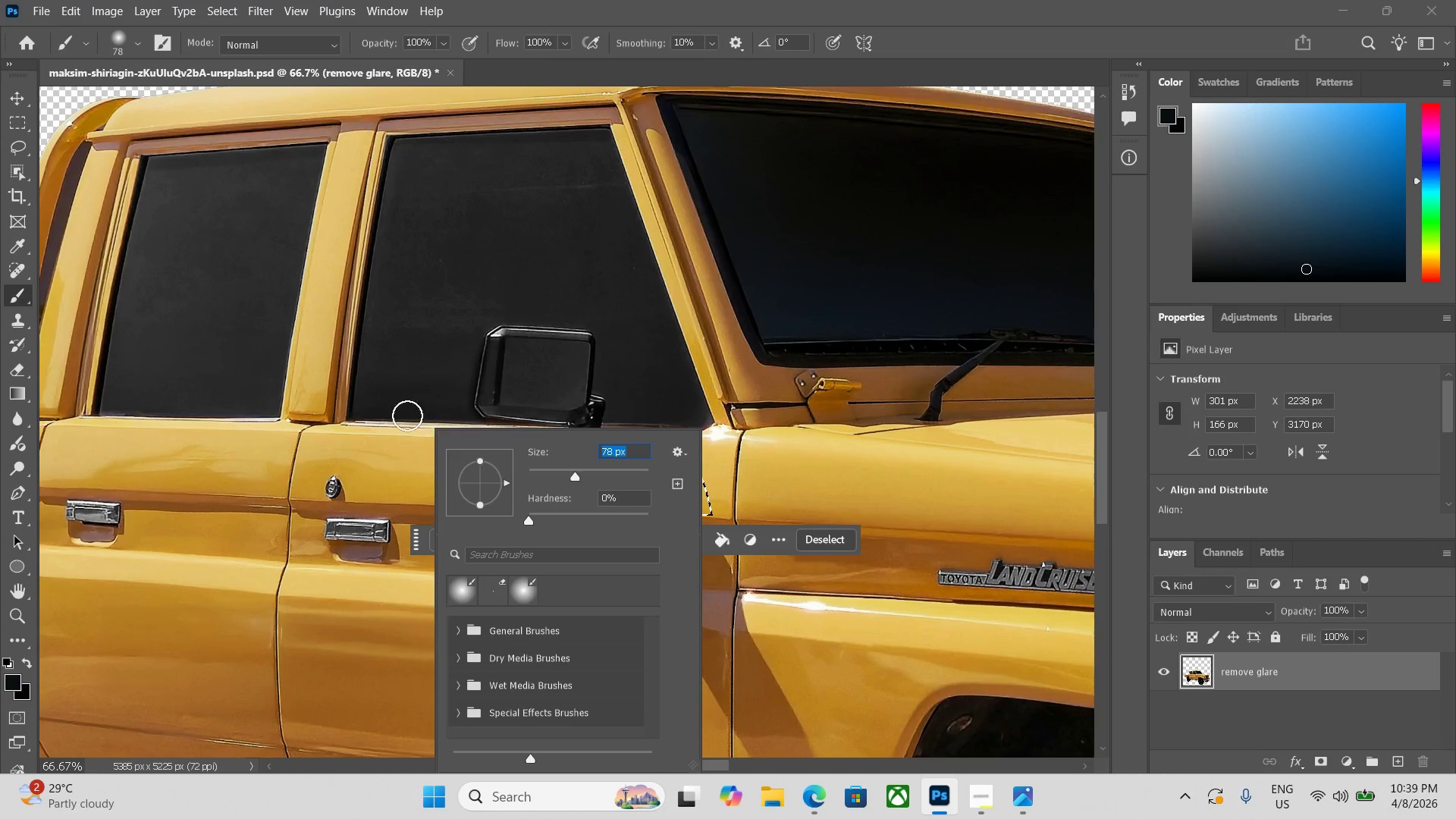 
right_click([371, 421])
 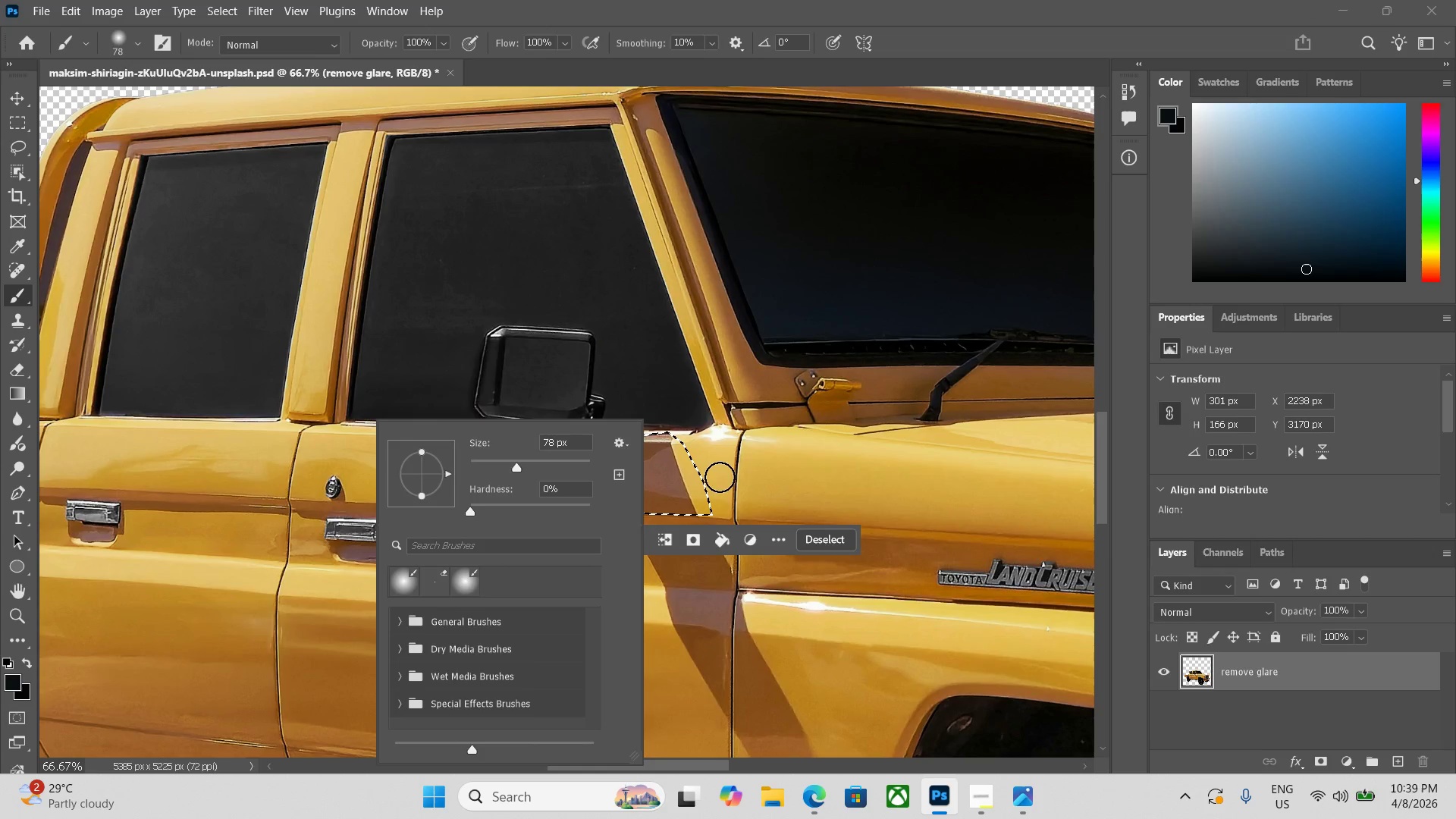 
hold_key(key=AltLeft, duration=0.38)
 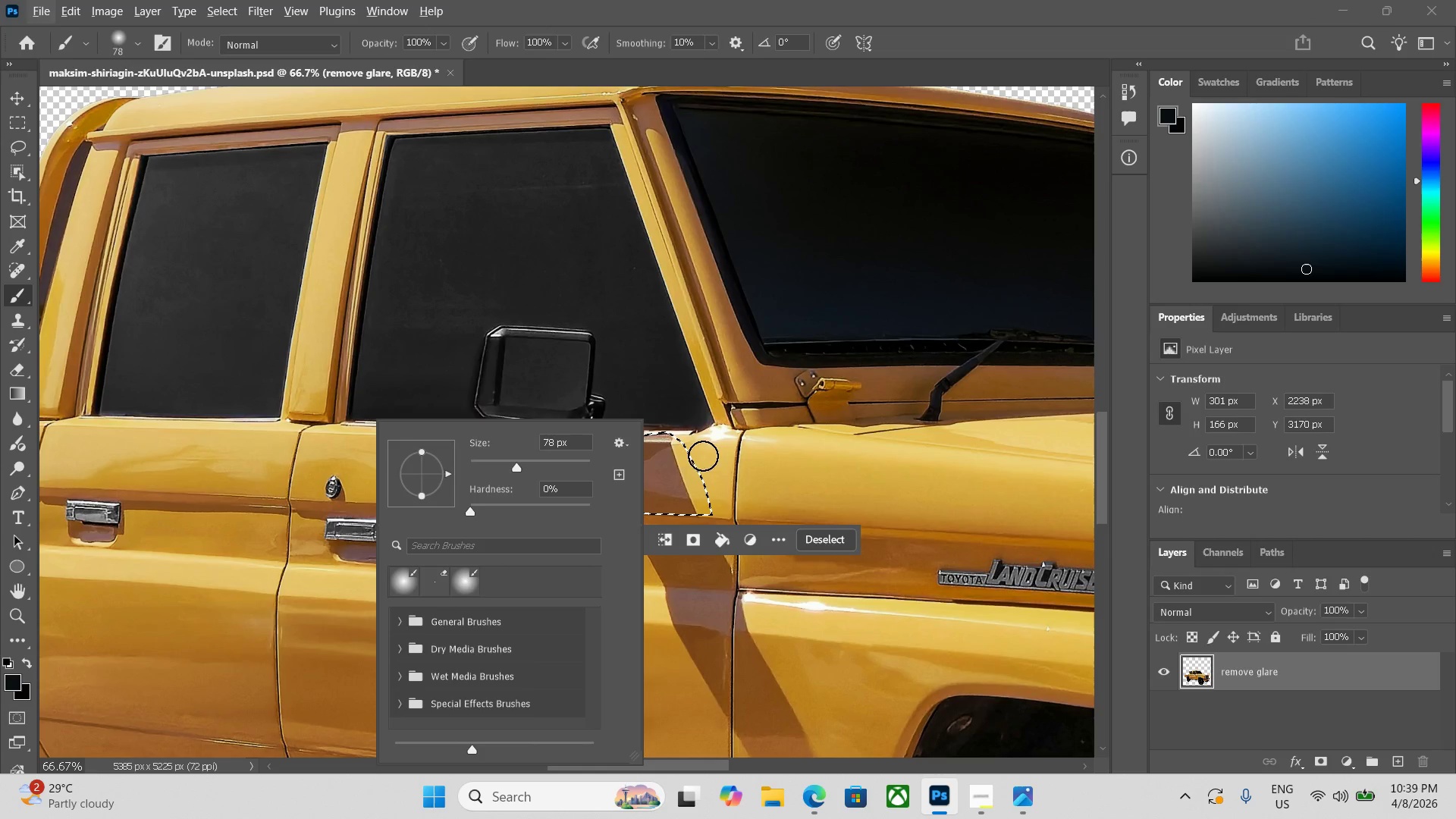 
hold_key(key=AltLeft, duration=0.55)
 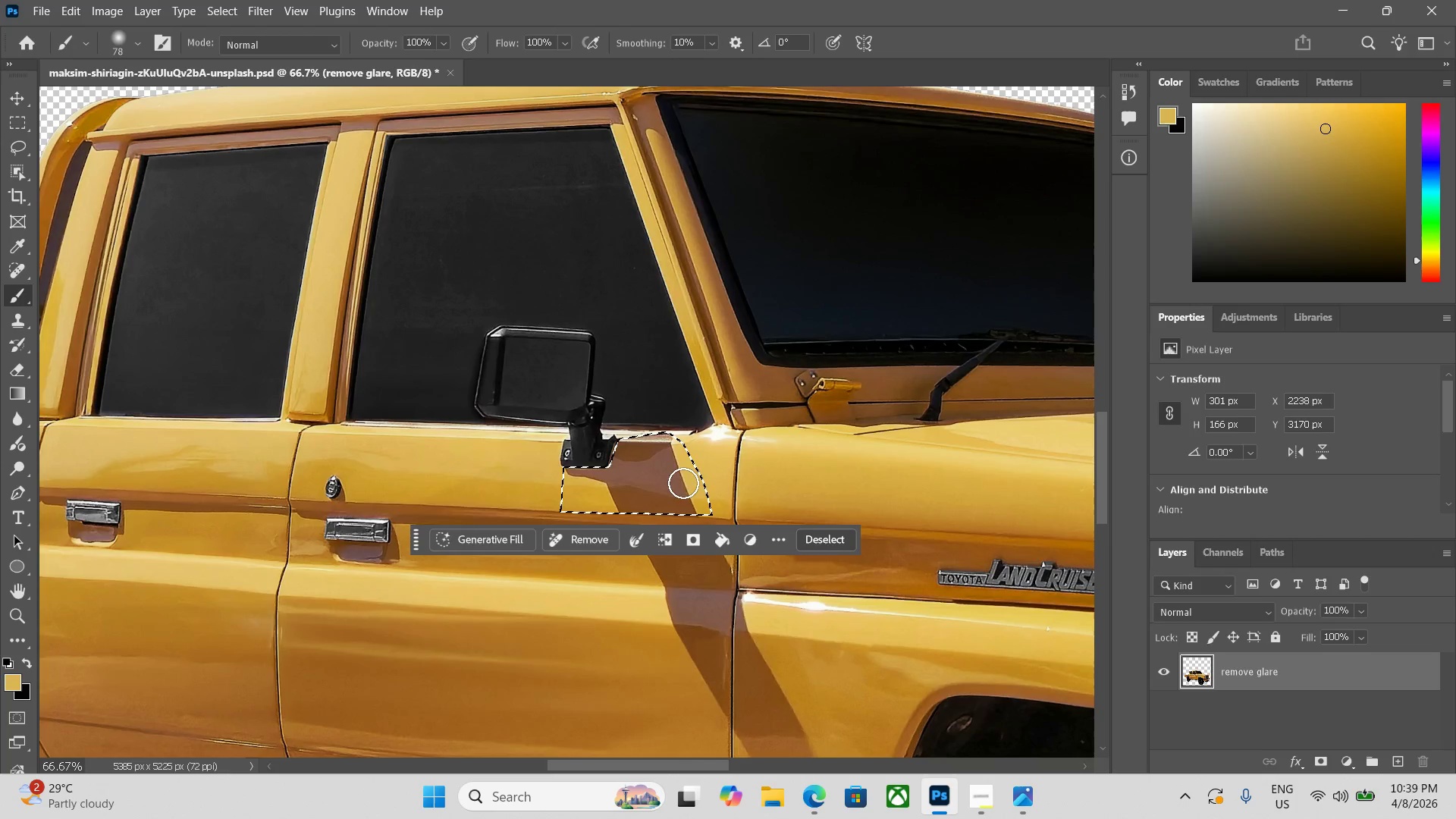 
left_click_drag(start_coordinate=[684, 479], to_coordinate=[736, 504])
 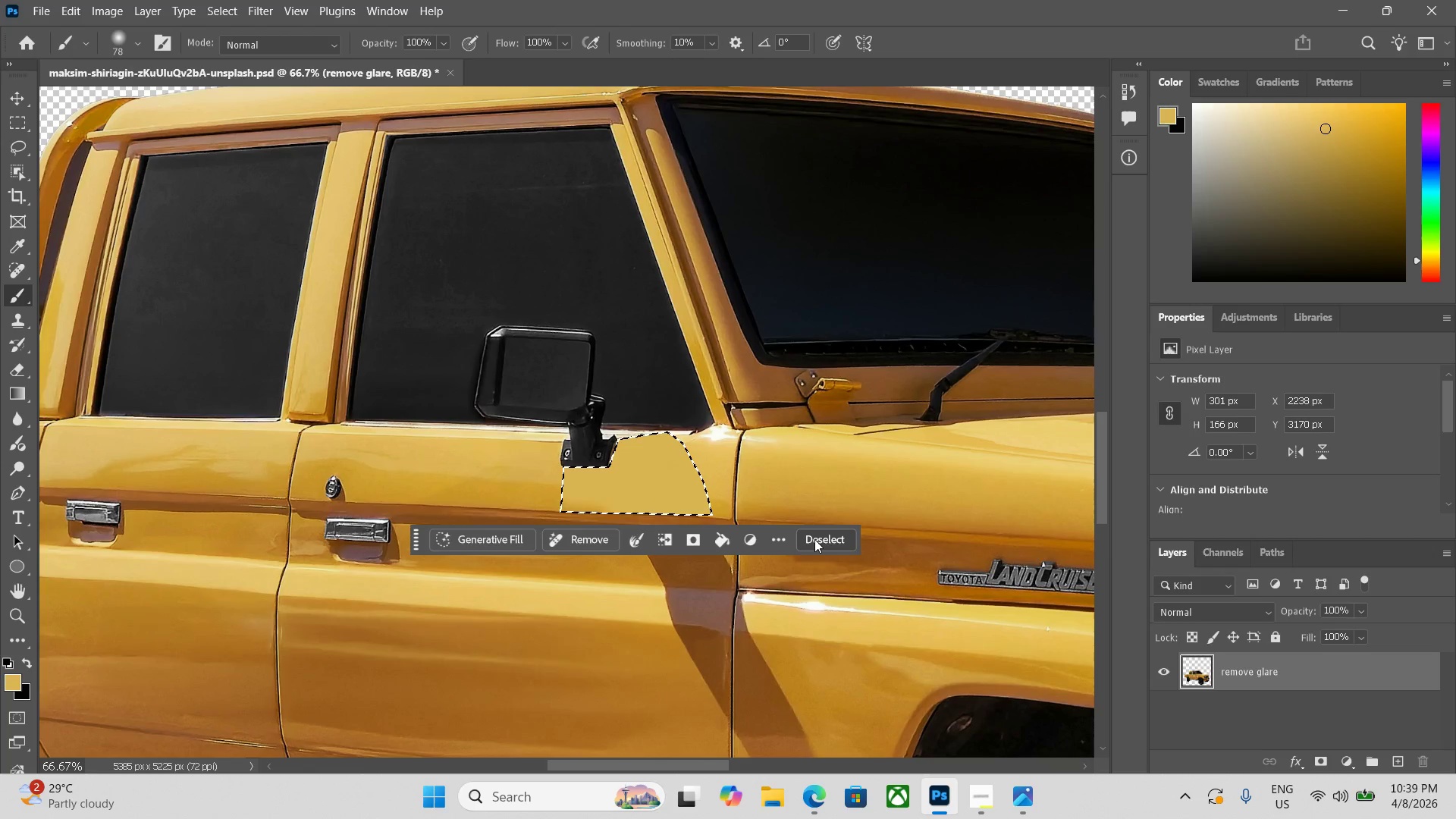 
left_click([814, 539])
 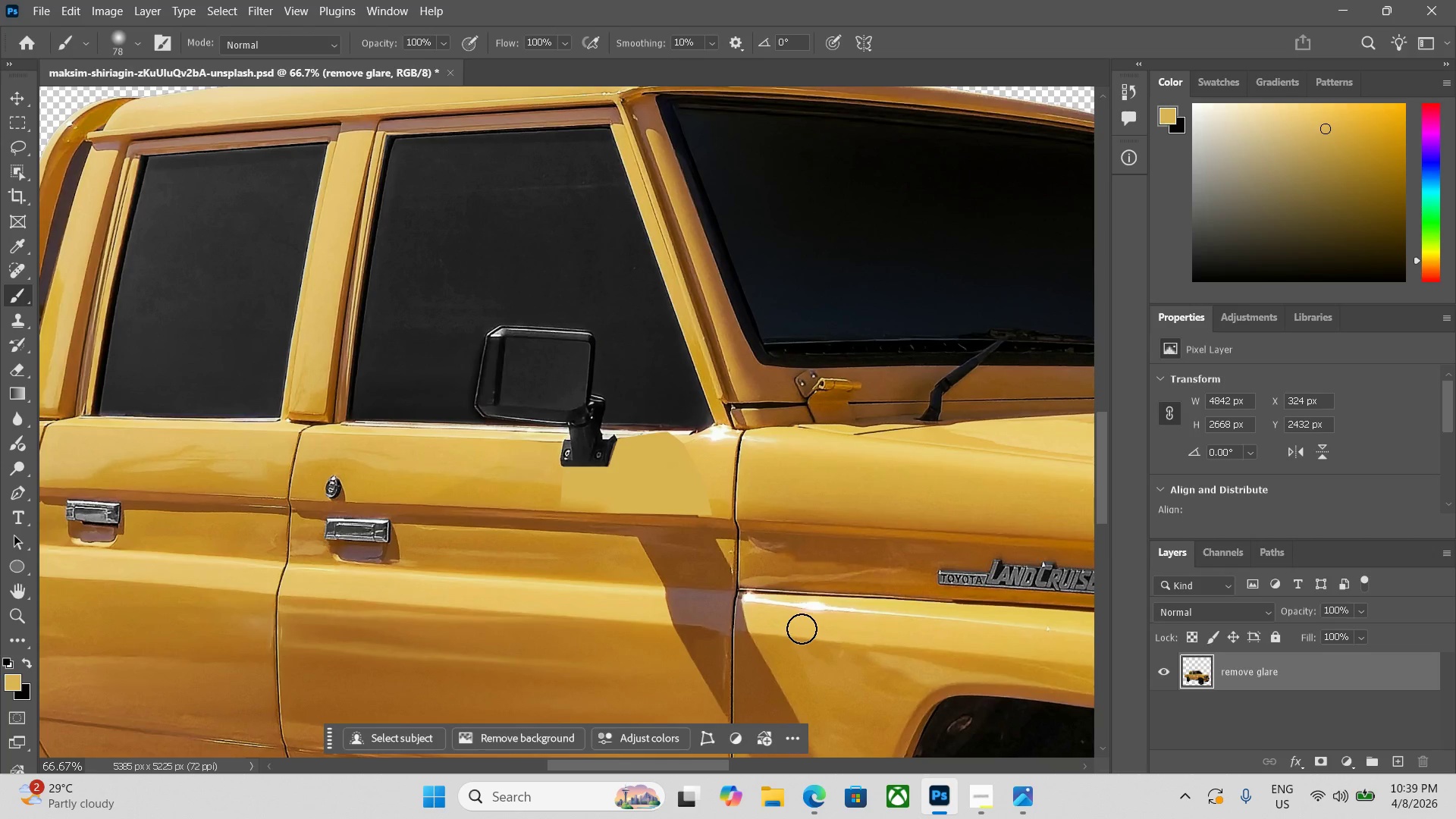 
key(Control+ControlLeft)
 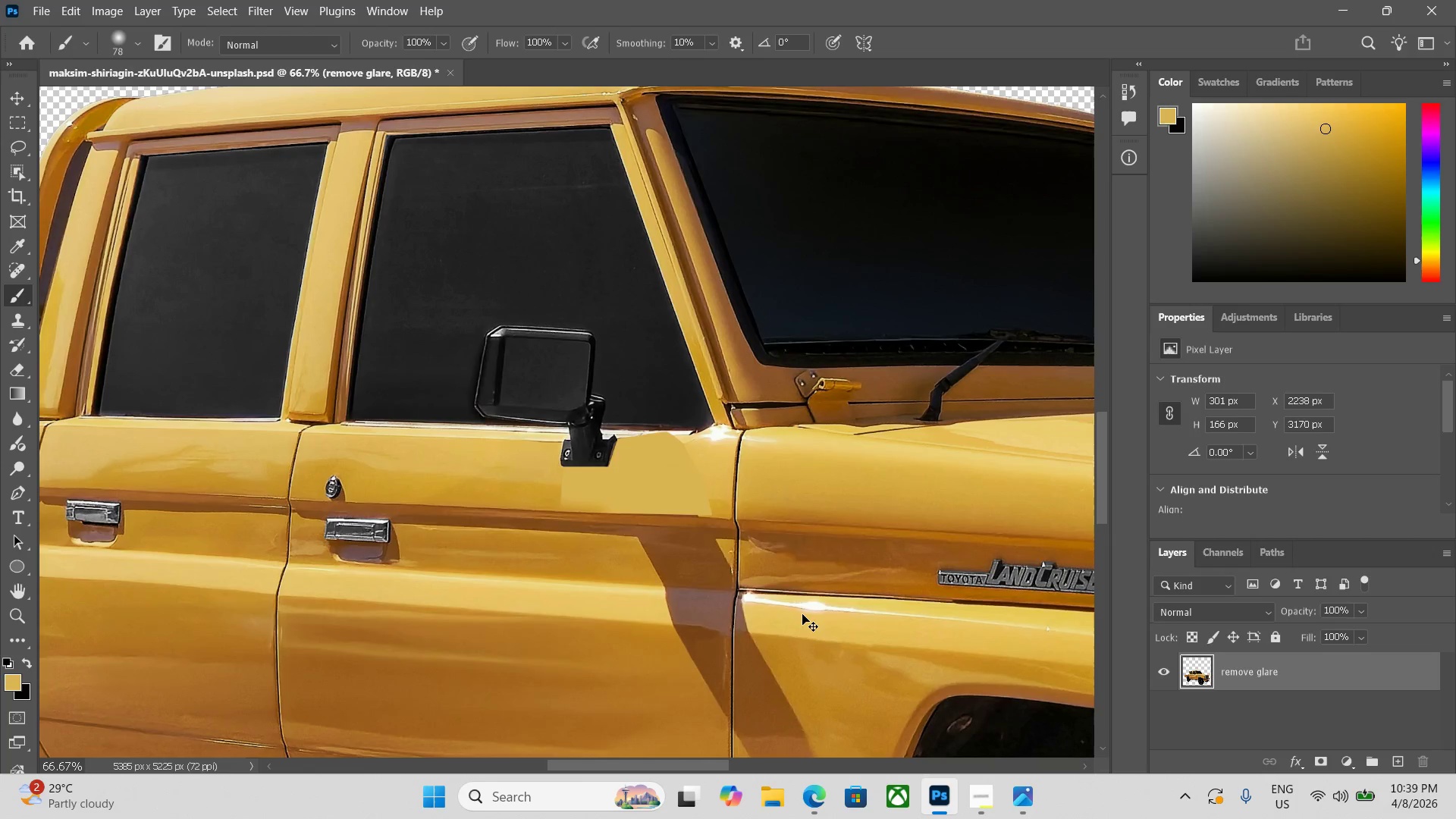 
key(Control+Z)
 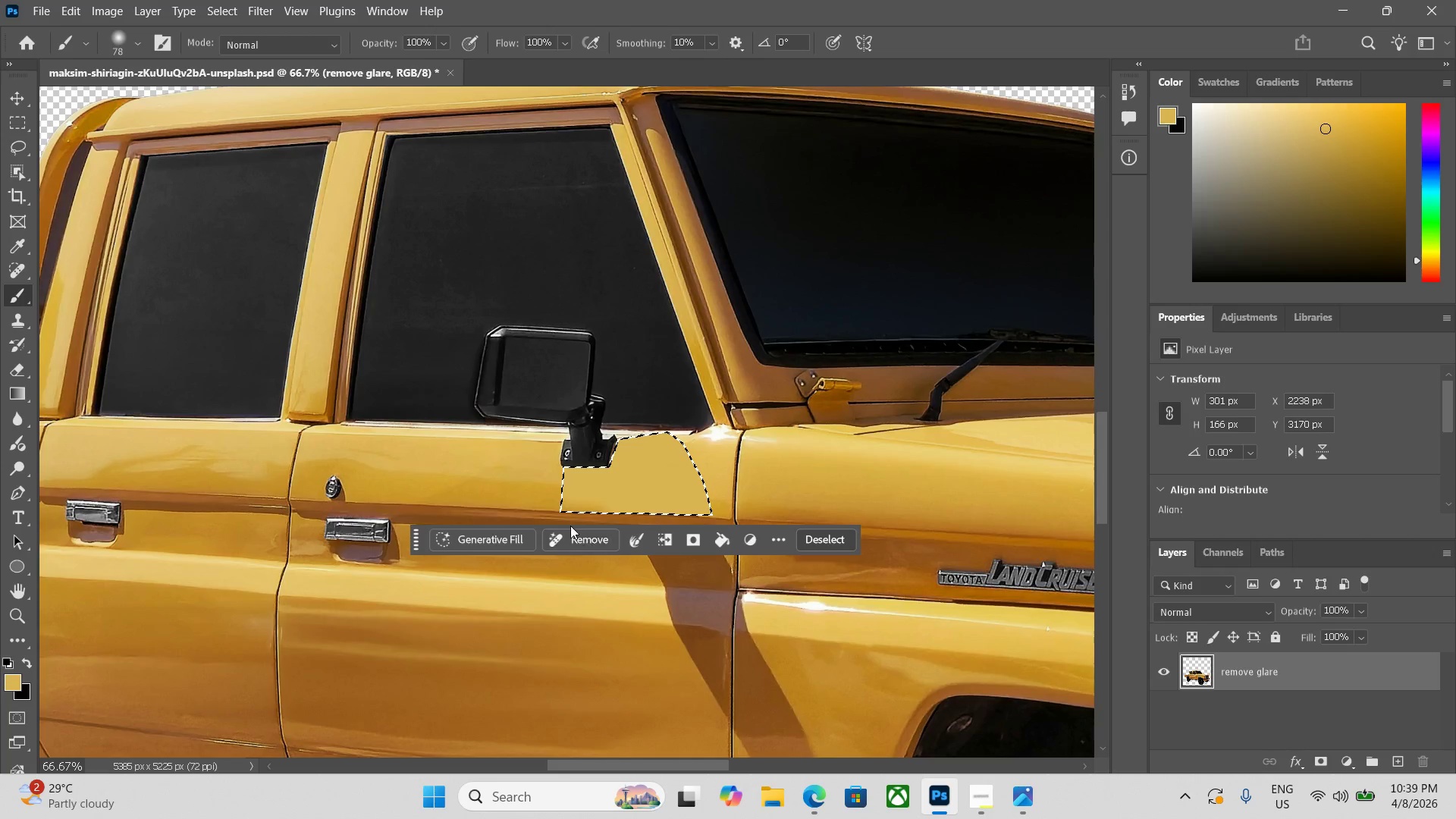 
hold_key(key=AltLeft, duration=0.61)
 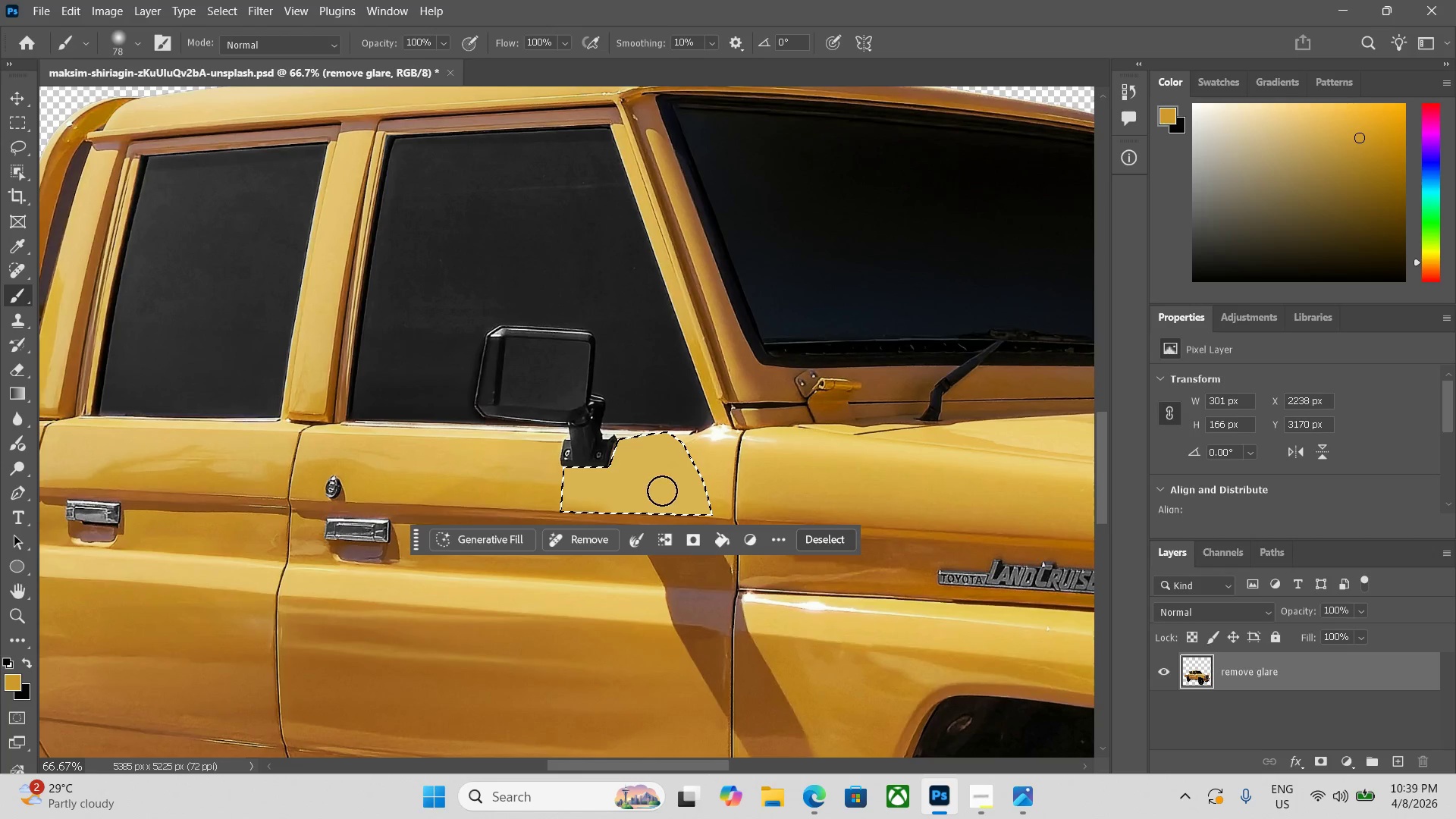 
left_click_drag(start_coordinate=[662, 491], to_coordinate=[692, 460])
 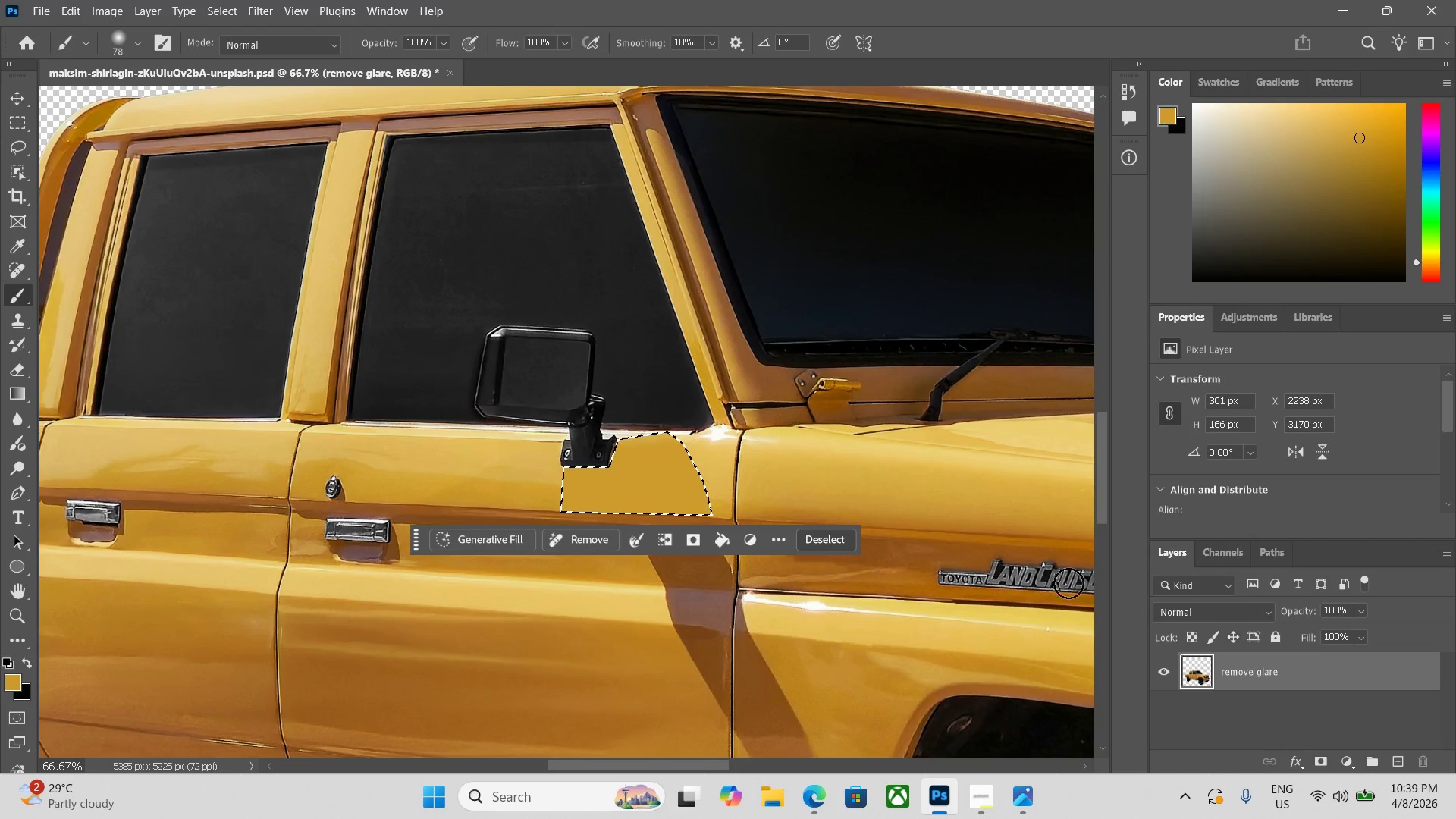 
key(Control+ControlLeft)
 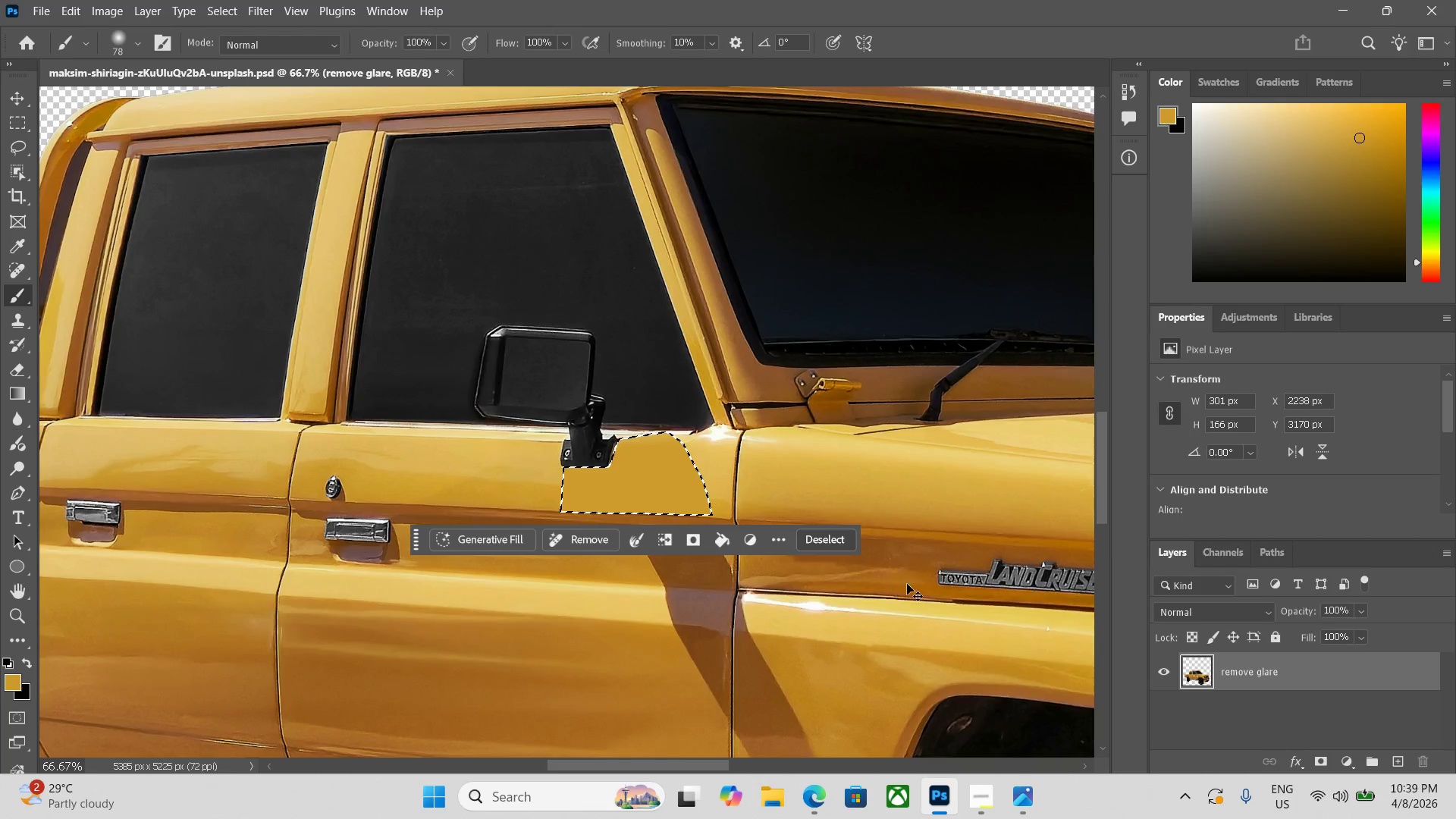 
key(Control+Z)
 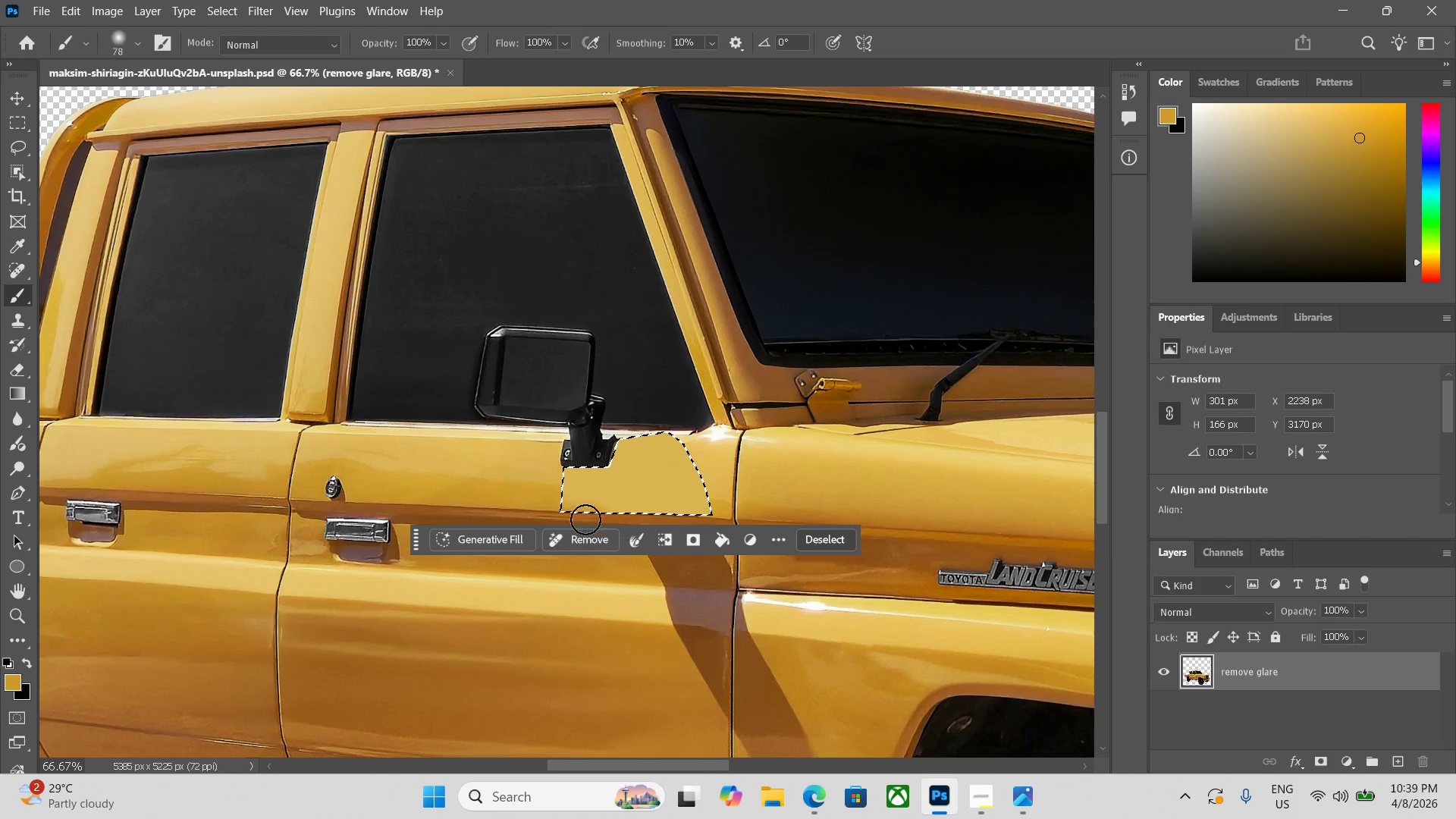 
left_click_drag(start_coordinate=[559, 500], to_coordinate=[786, 504])
 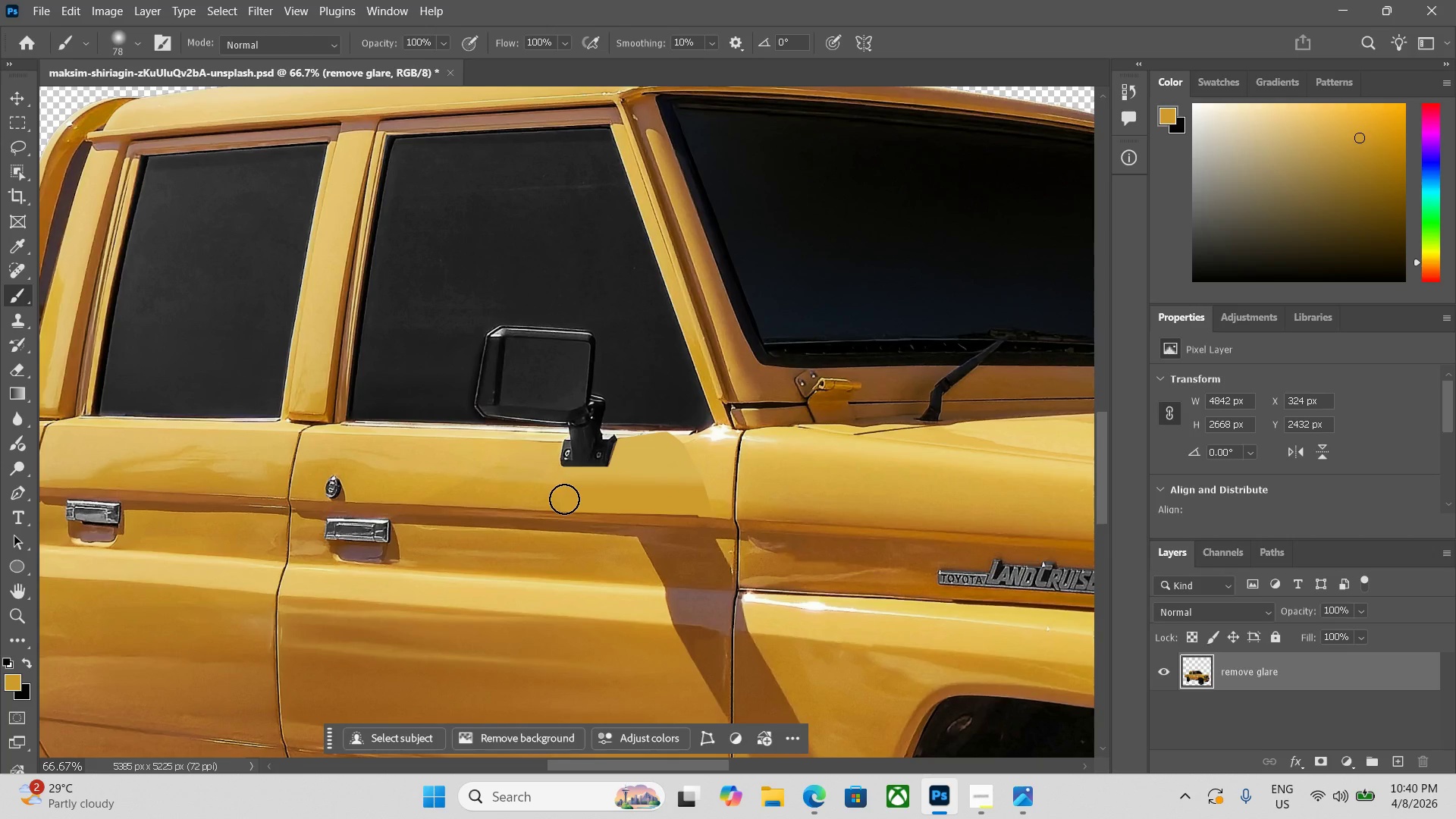 
wait(11.95)
 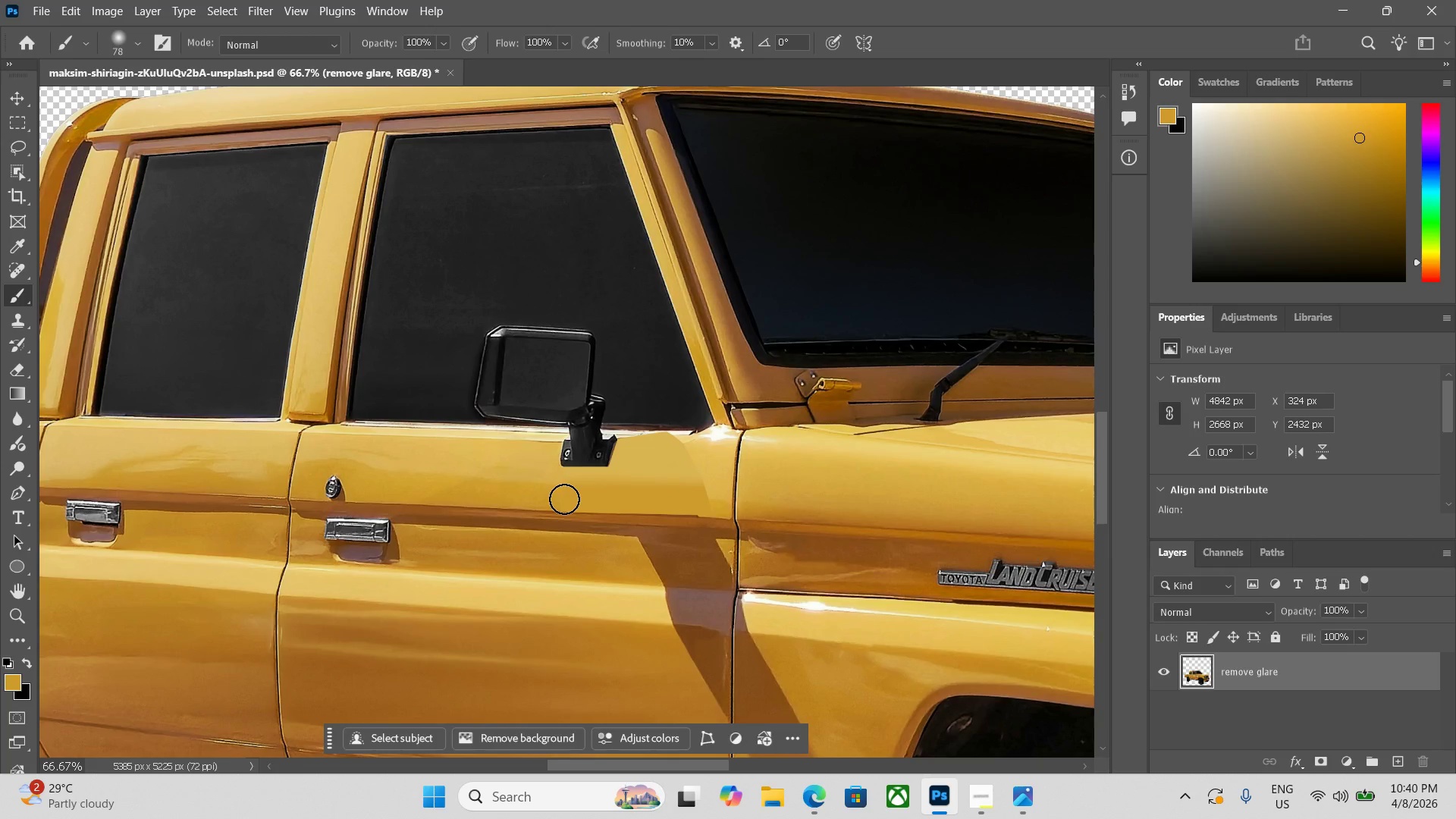 
right_click([556, 510])
 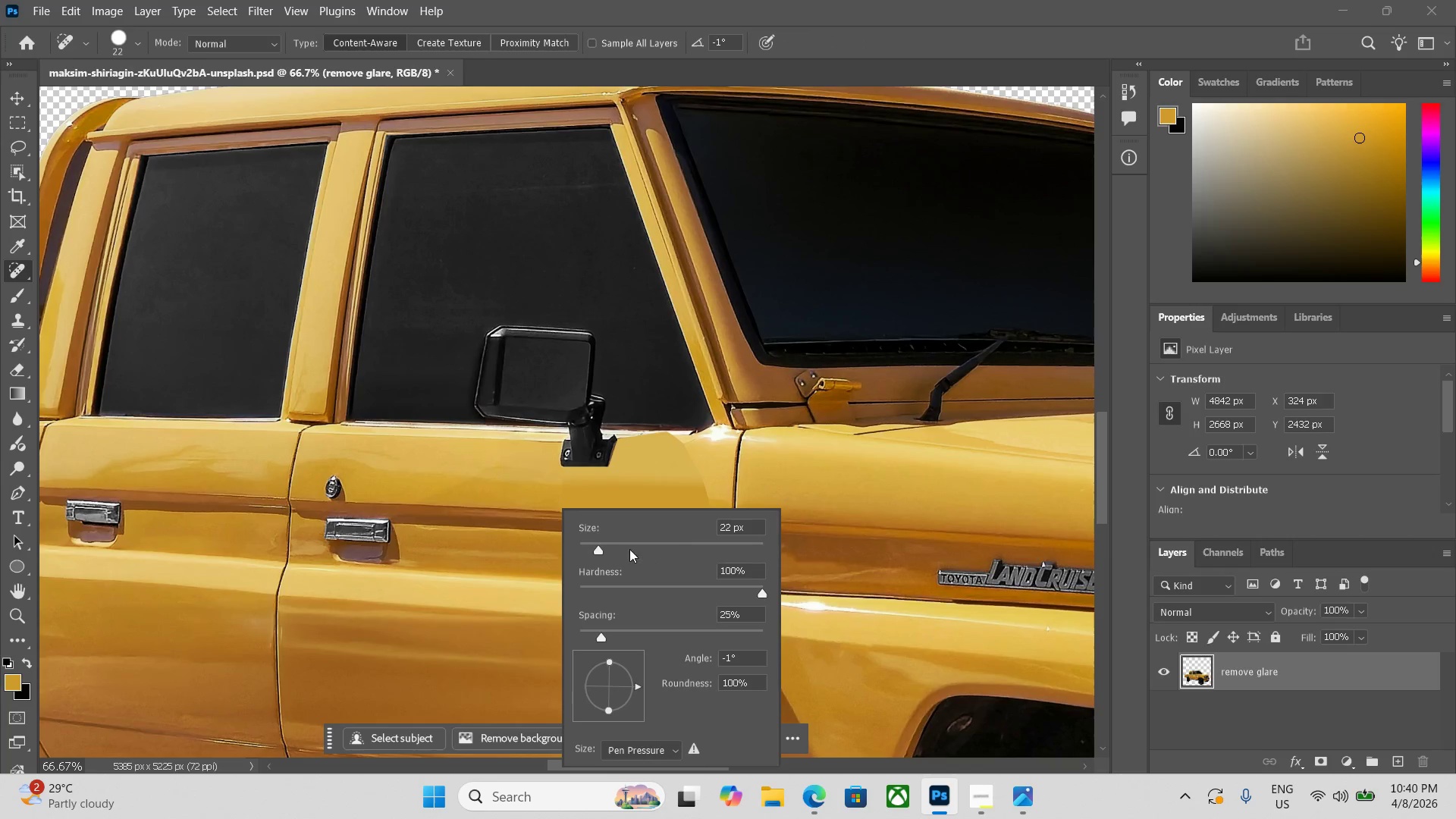 
left_click([614, 544])
 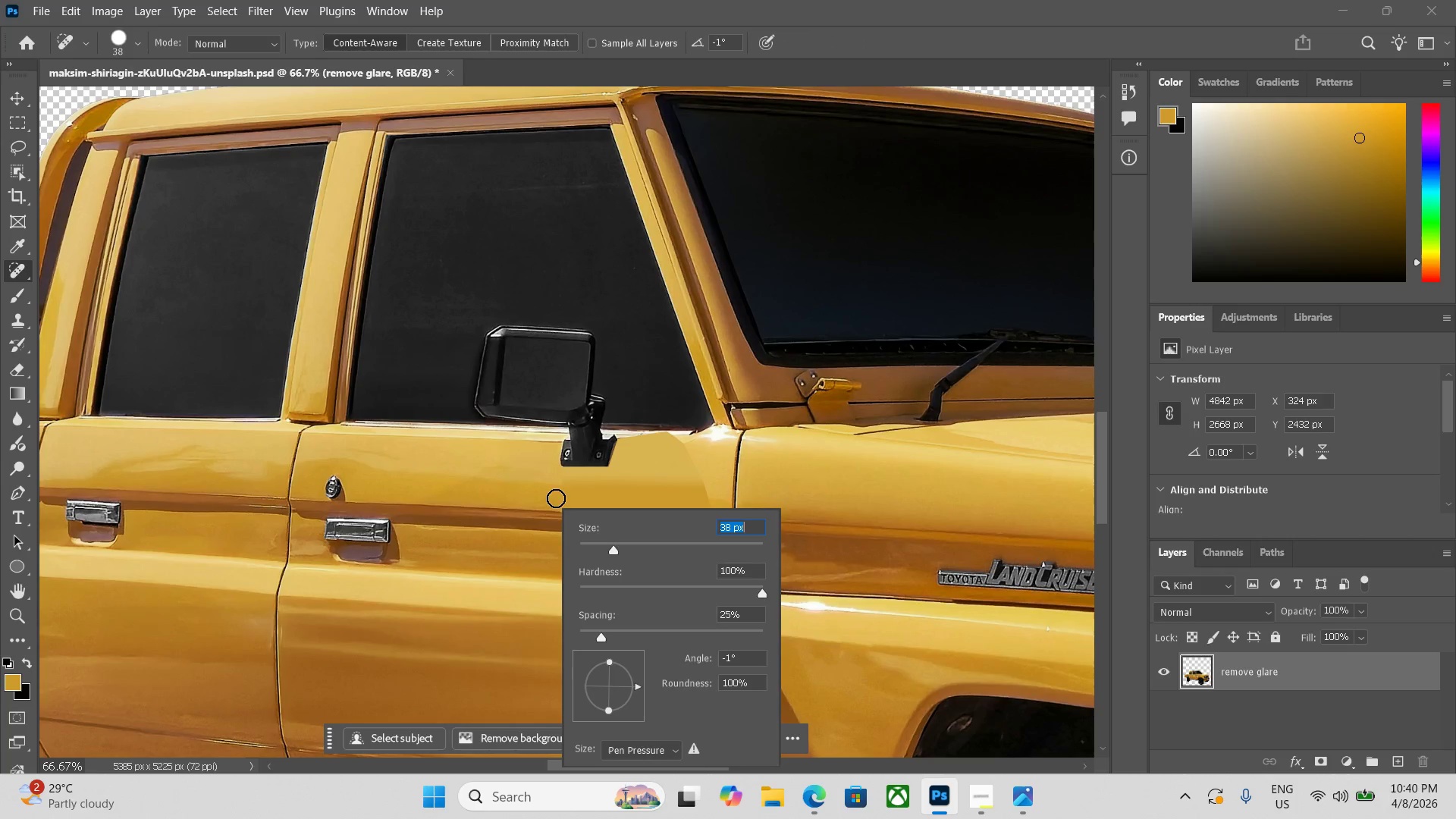 
left_click([559, 501])
 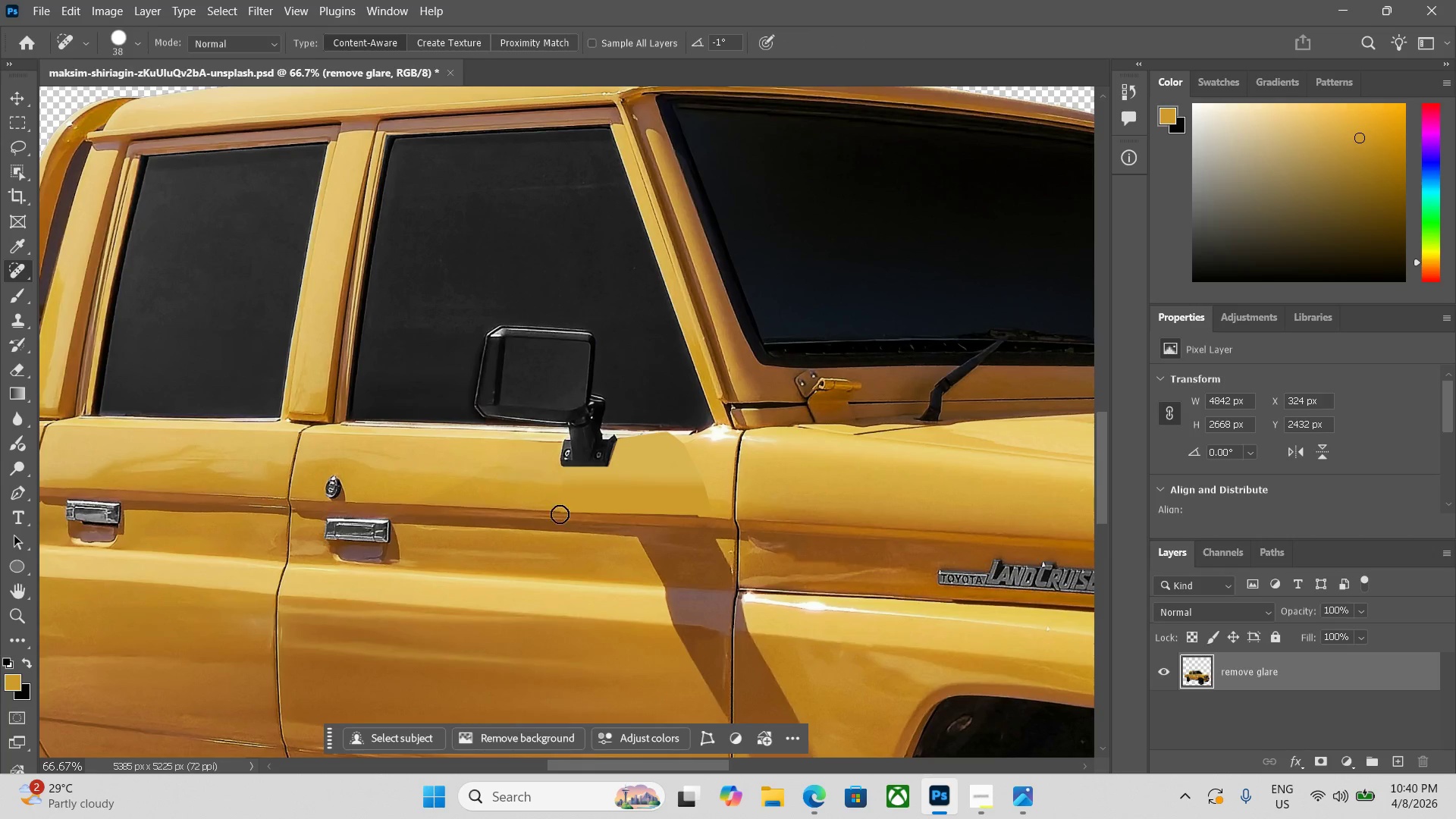 
left_click([558, 508])
 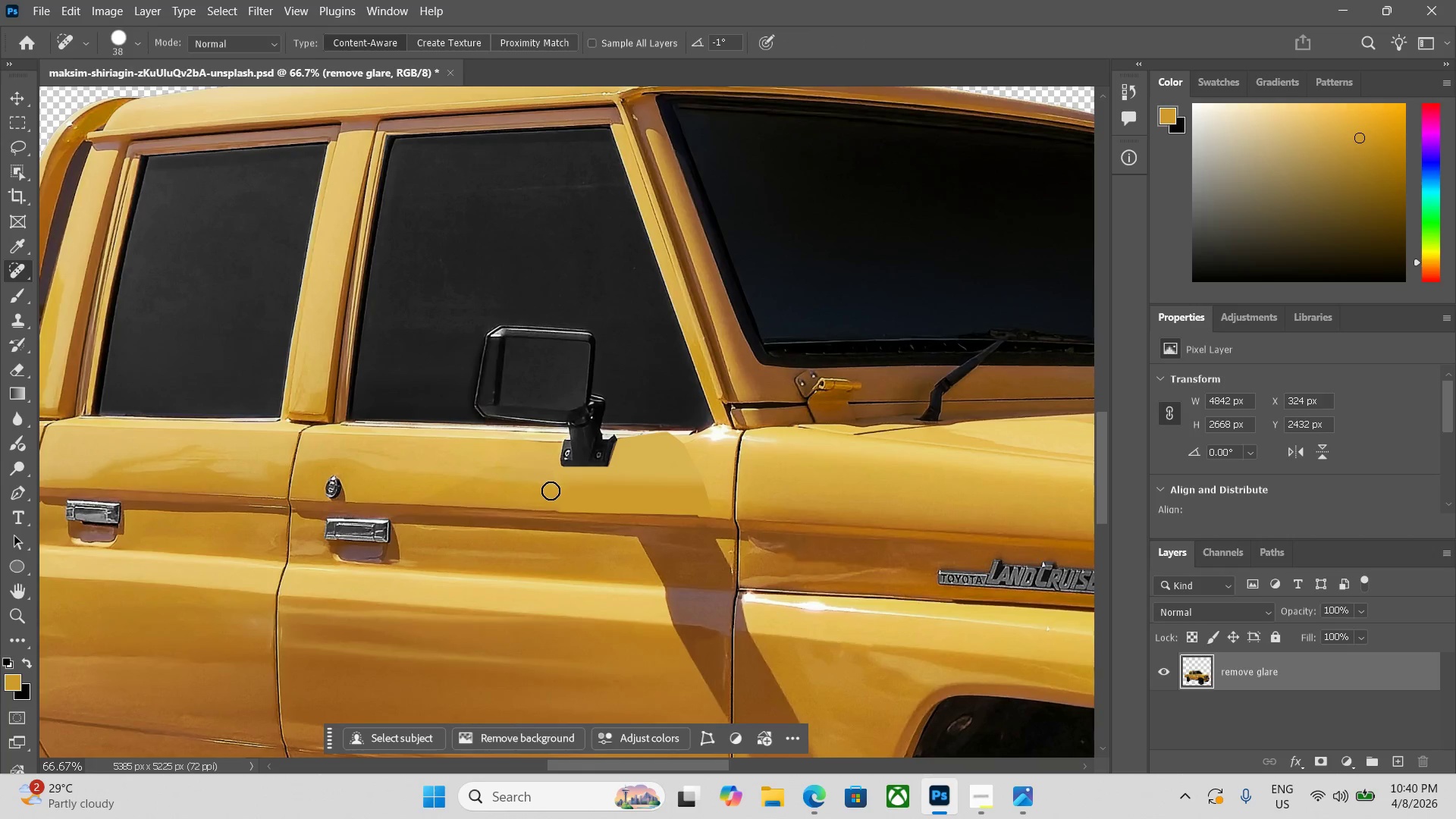 
triple_click([558, 516])
 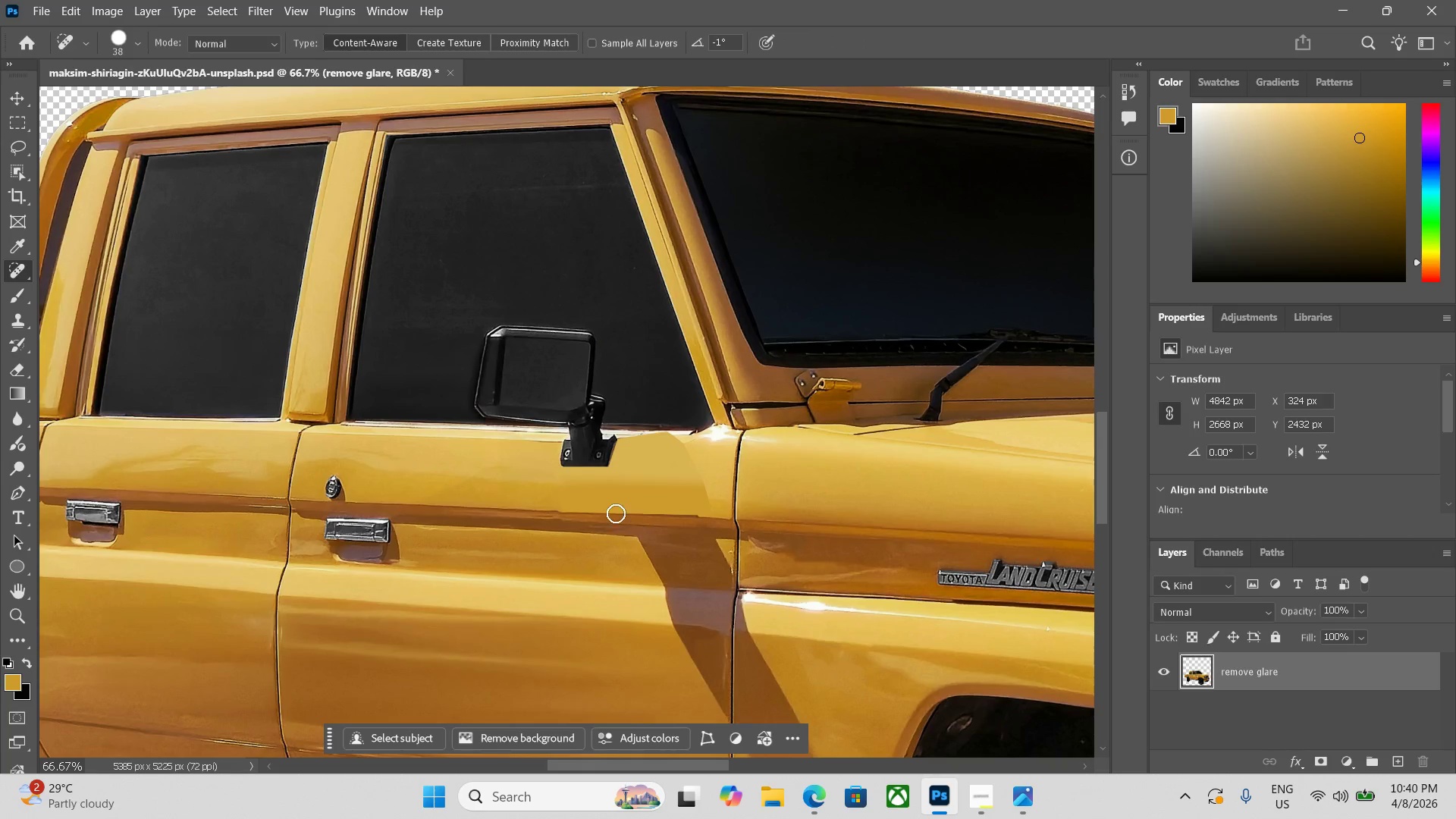 
key(Control+ControlLeft)
 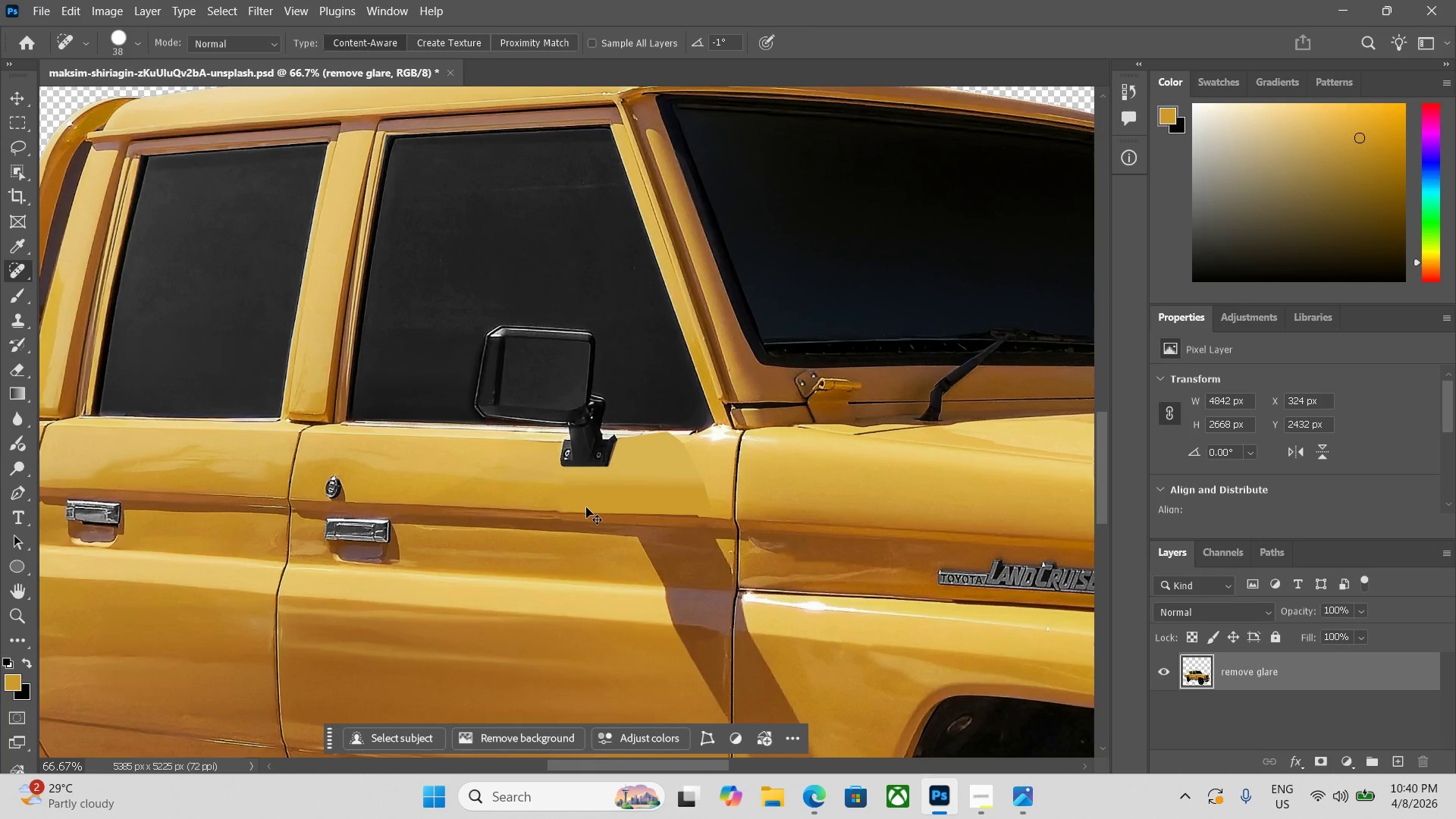 
key(Control+Z)
 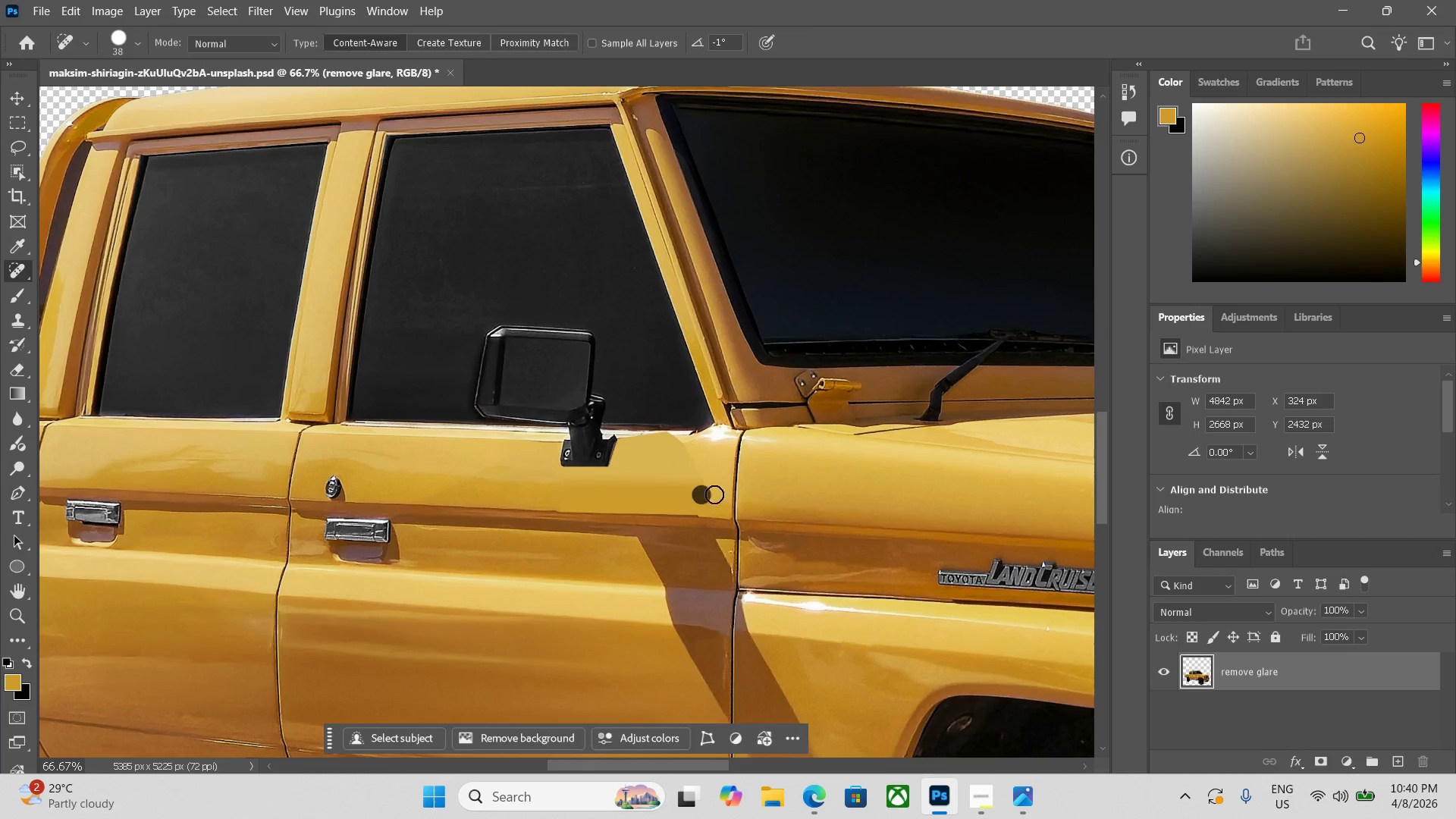 
left_click([704, 490])
 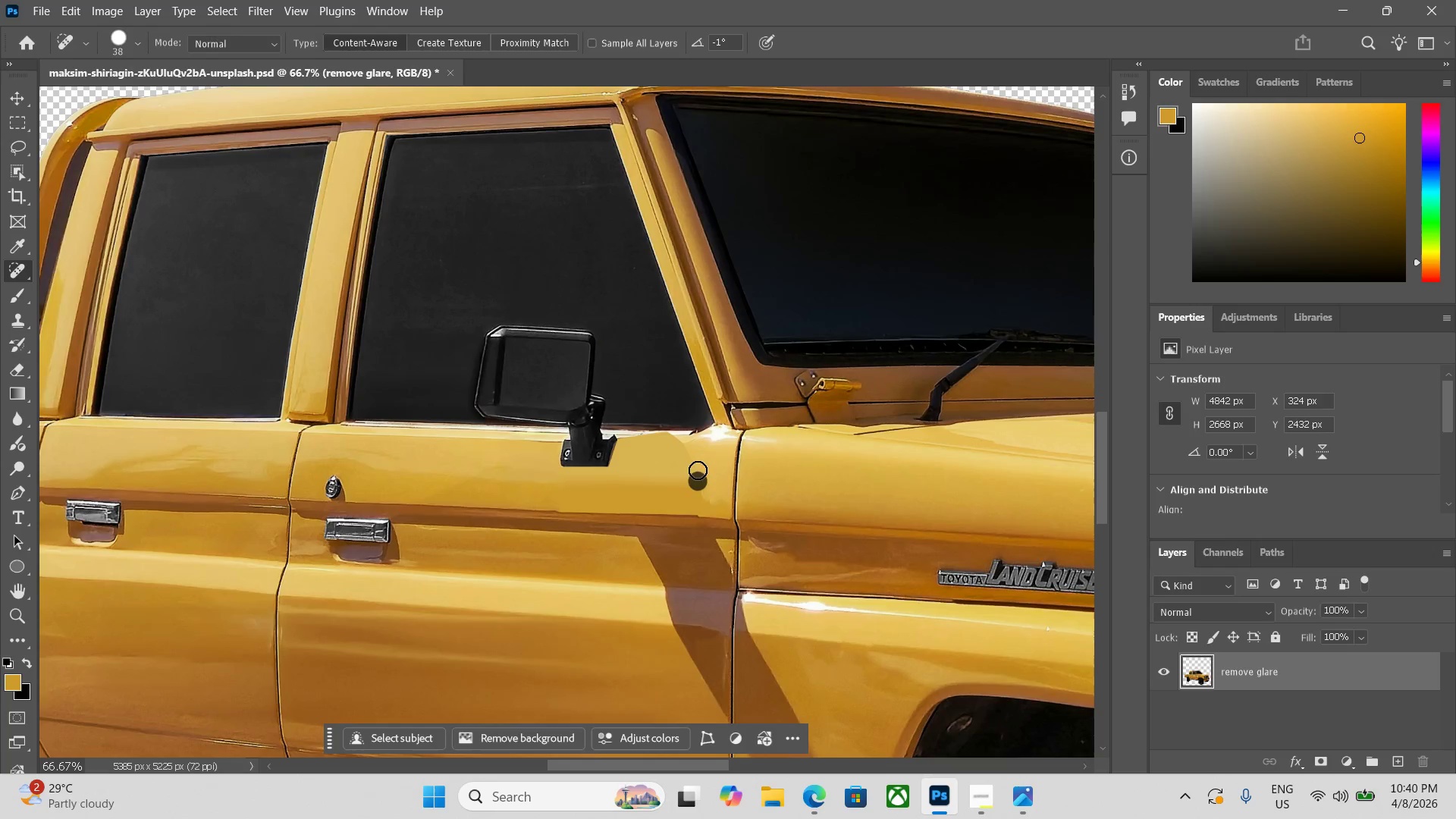 
left_click_drag(start_coordinate=[698, 467], to_coordinate=[693, 463])
 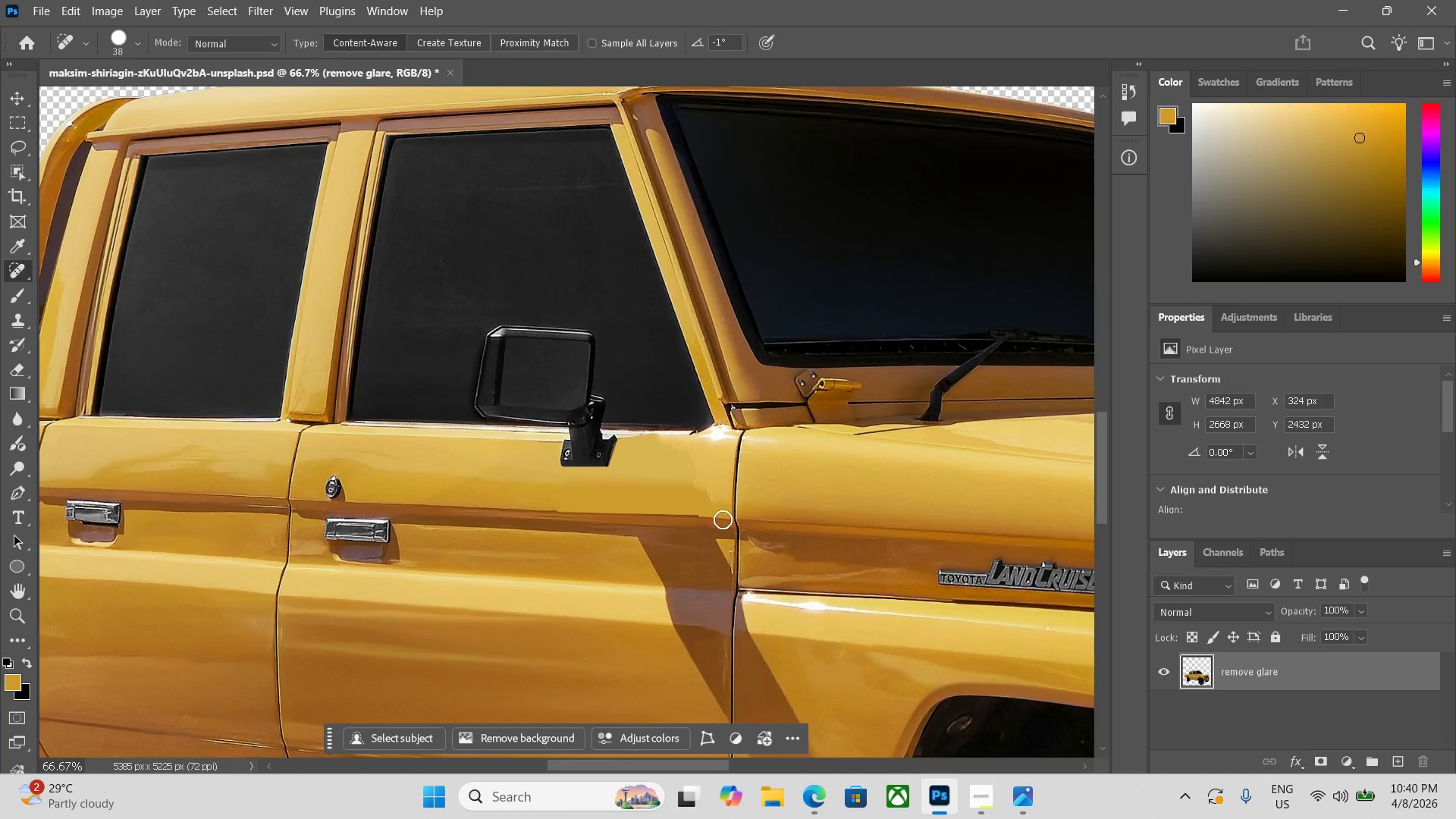 
double_click([696, 488])
 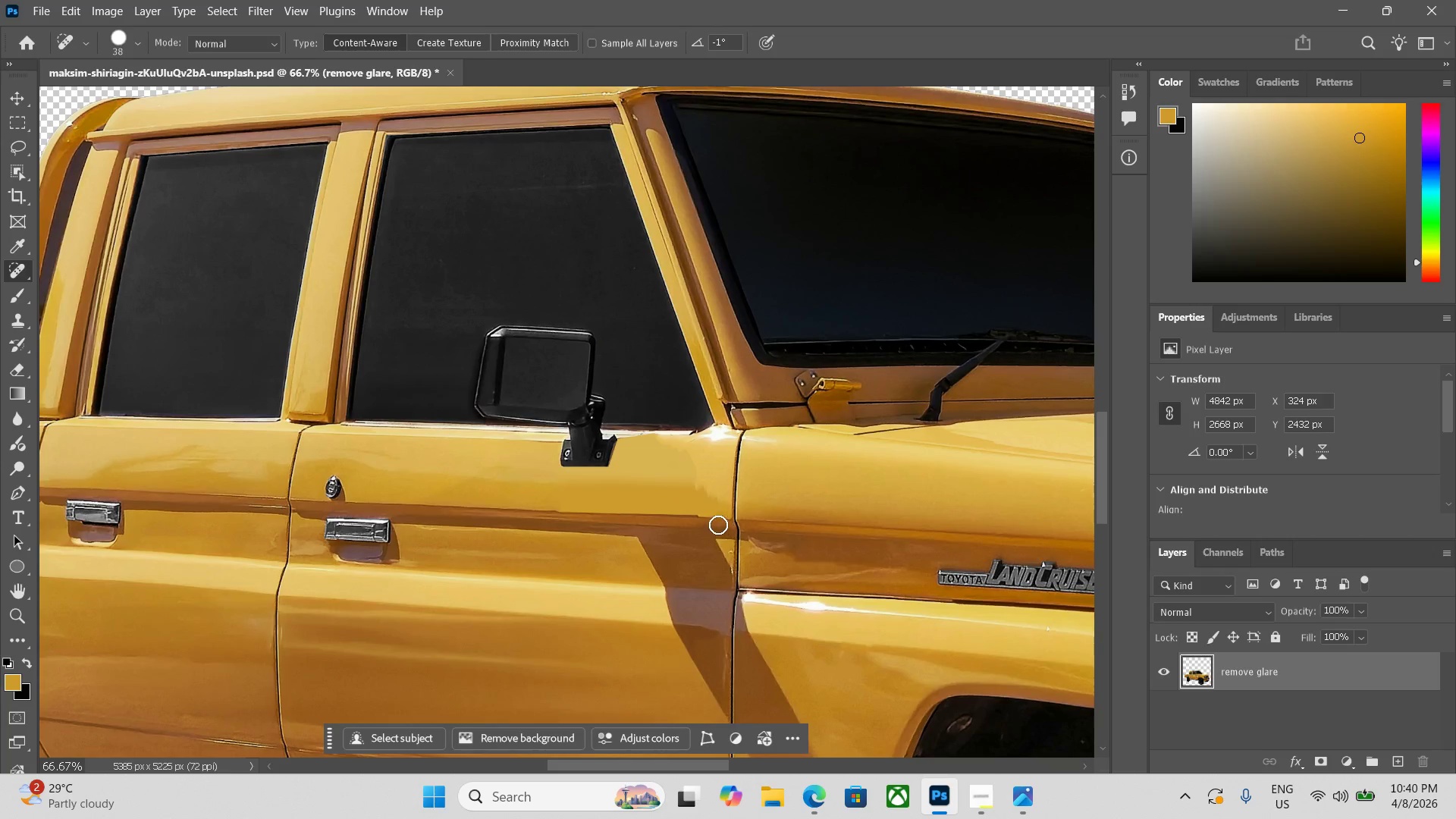 
left_click([702, 493])
 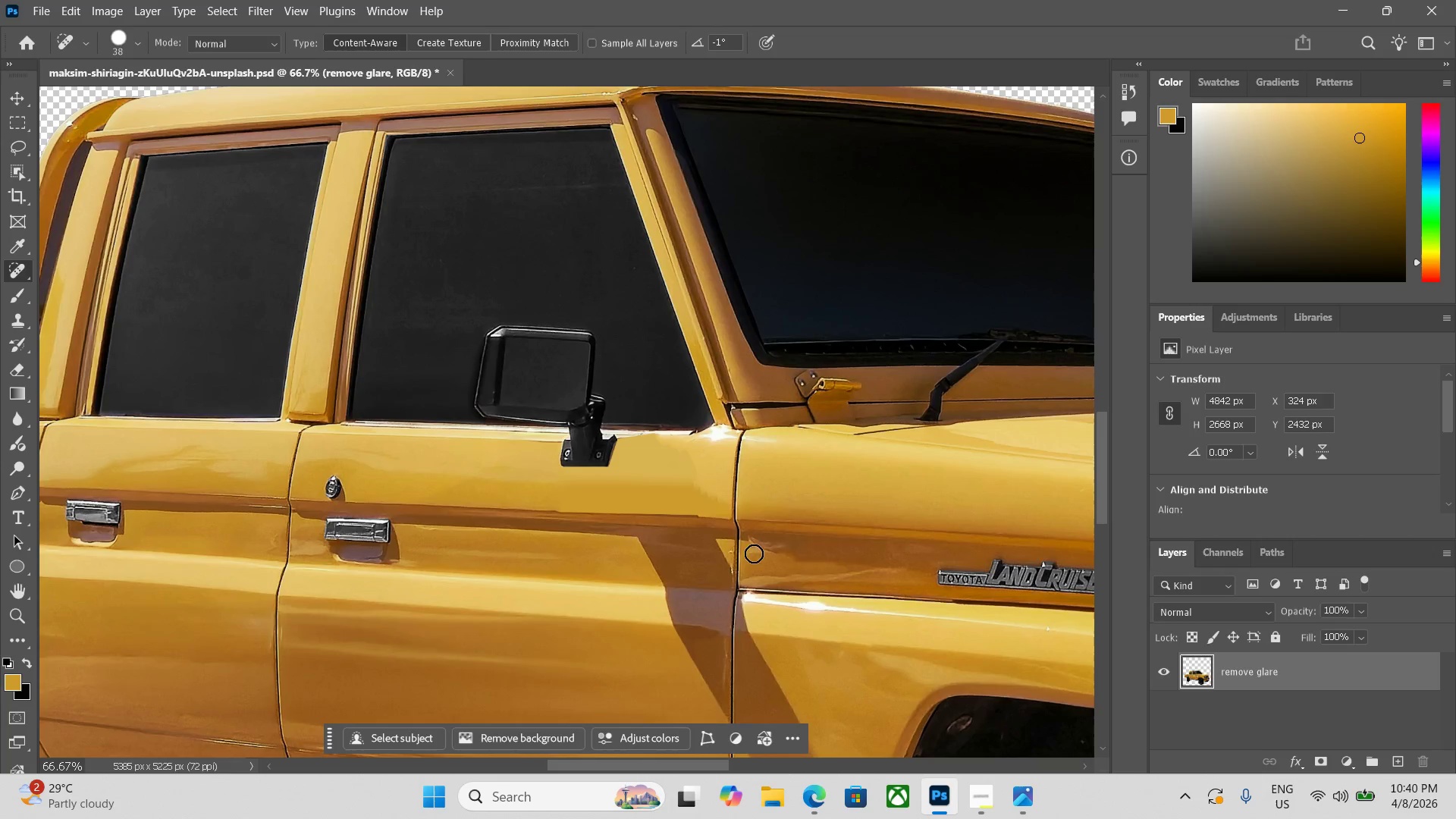 
left_click([721, 506])
 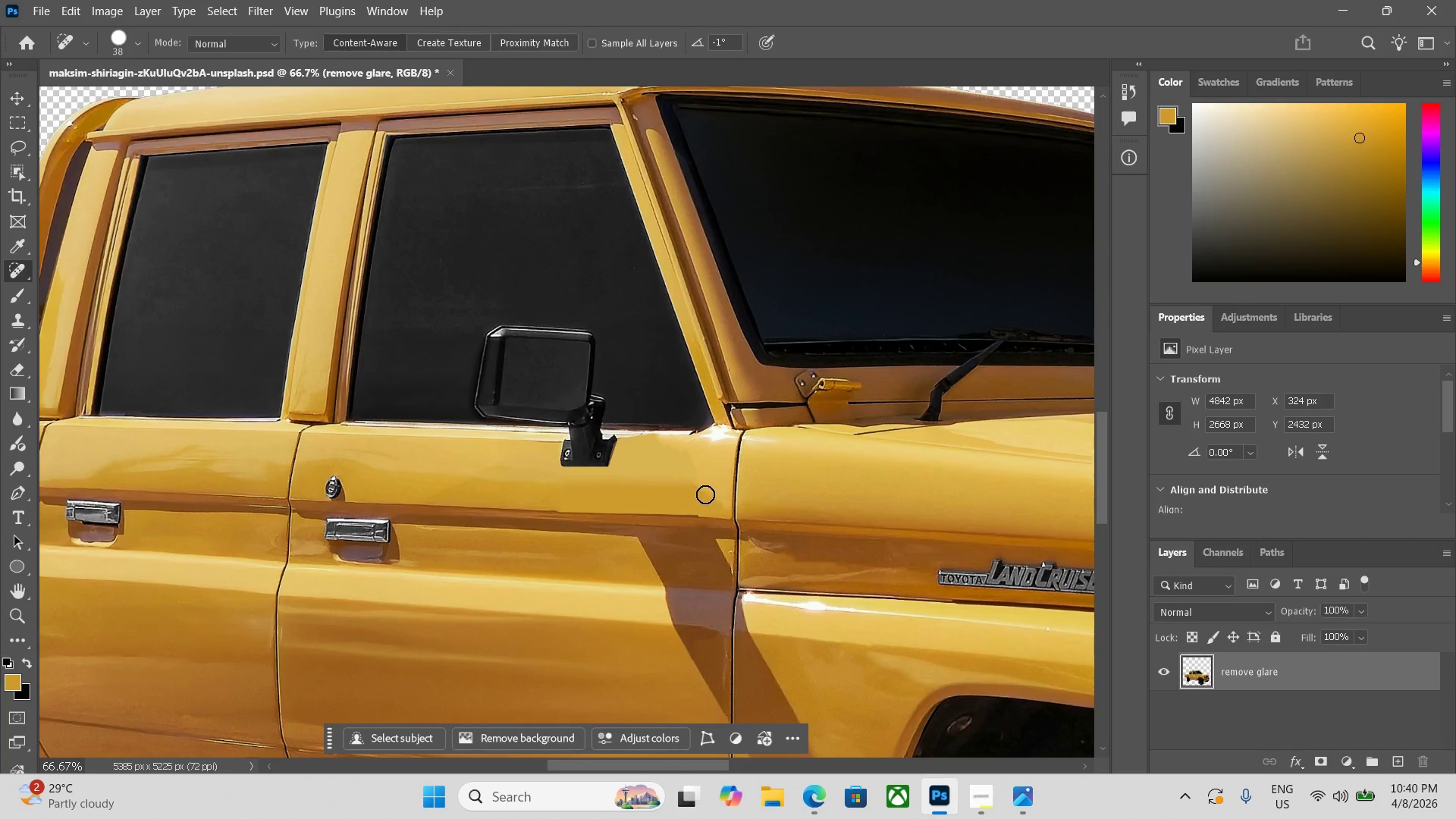 
left_click([701, 490])
 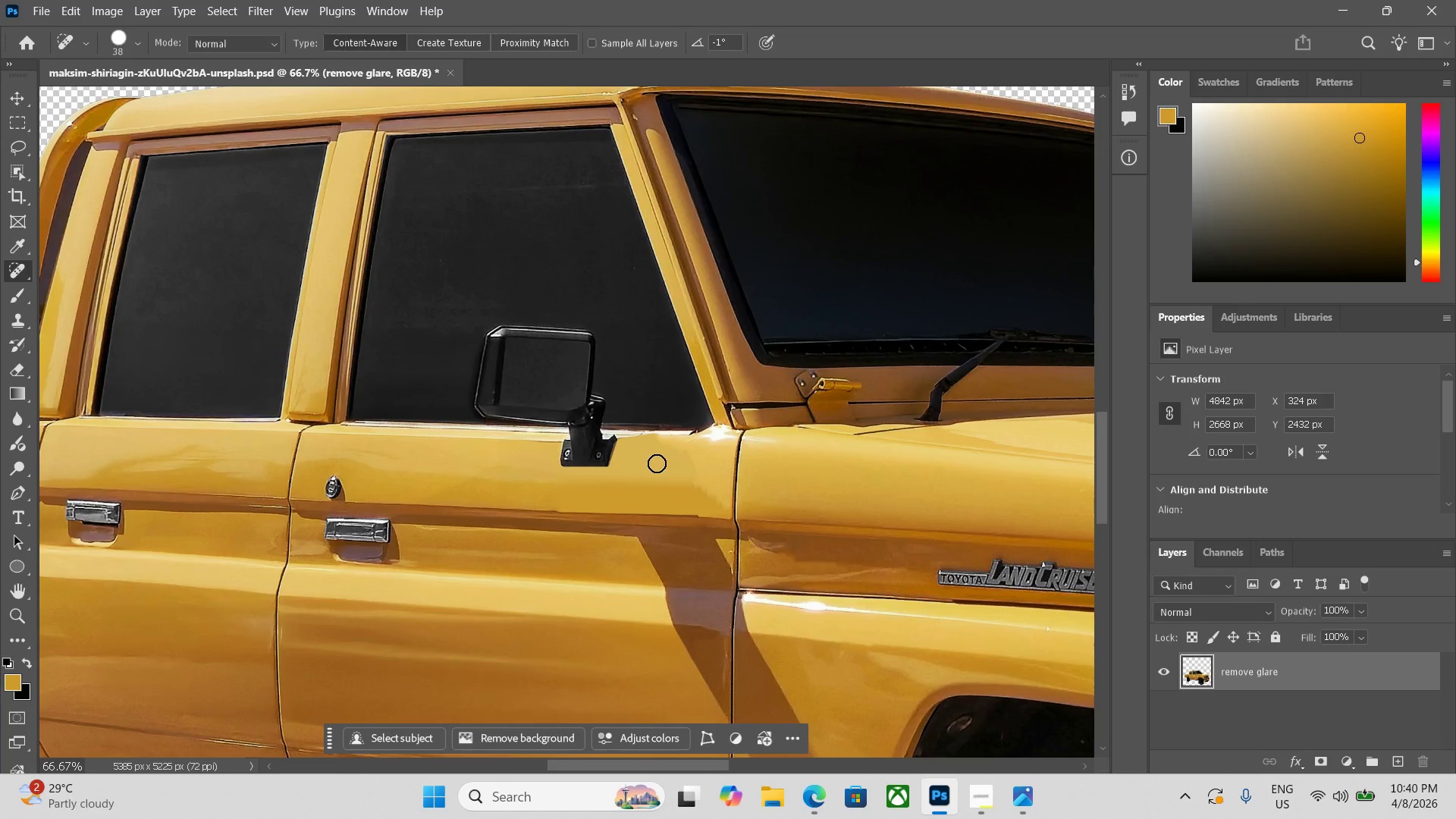 
left_click([652, 463])
 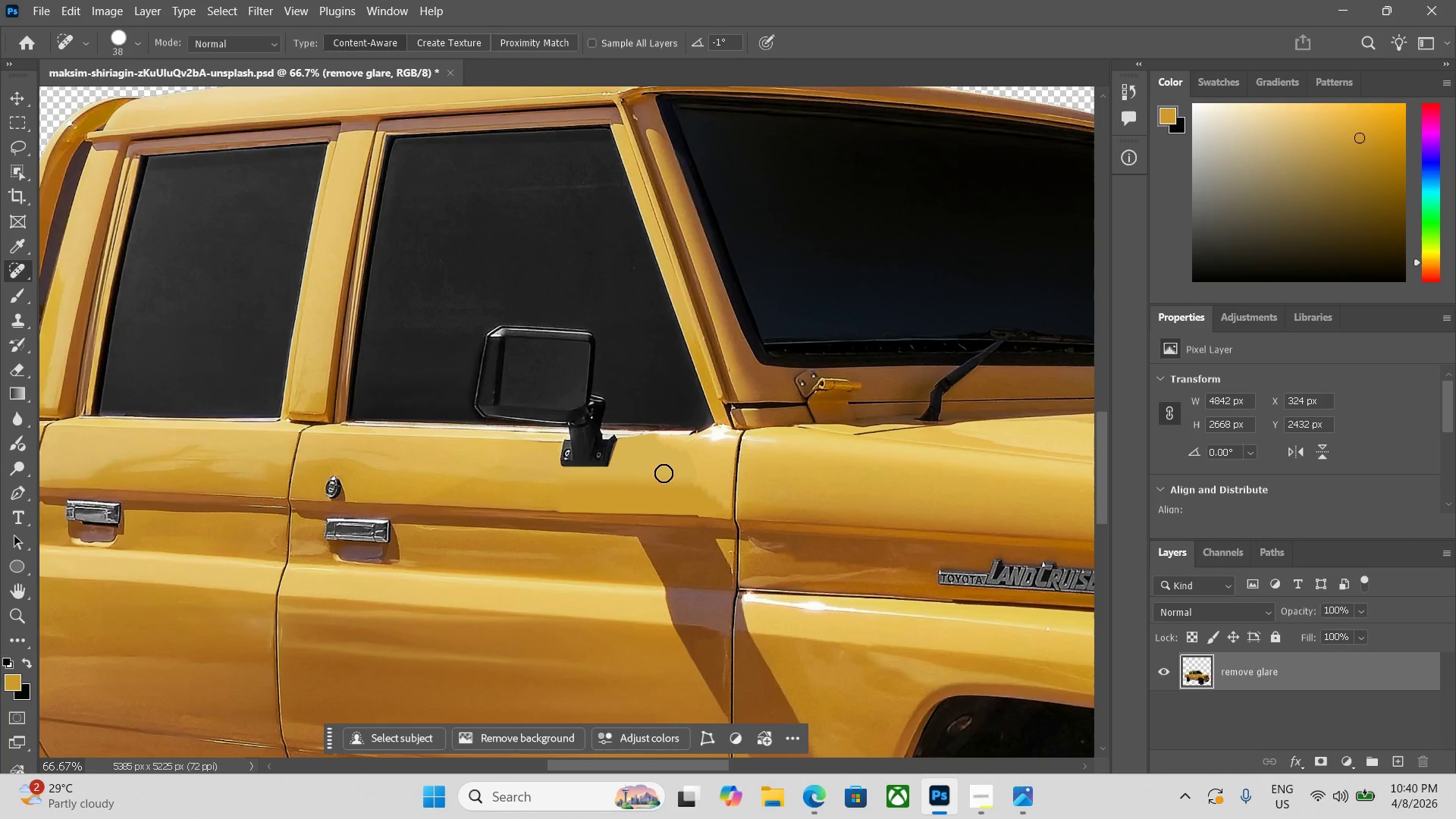 
left_click([651, 460])
 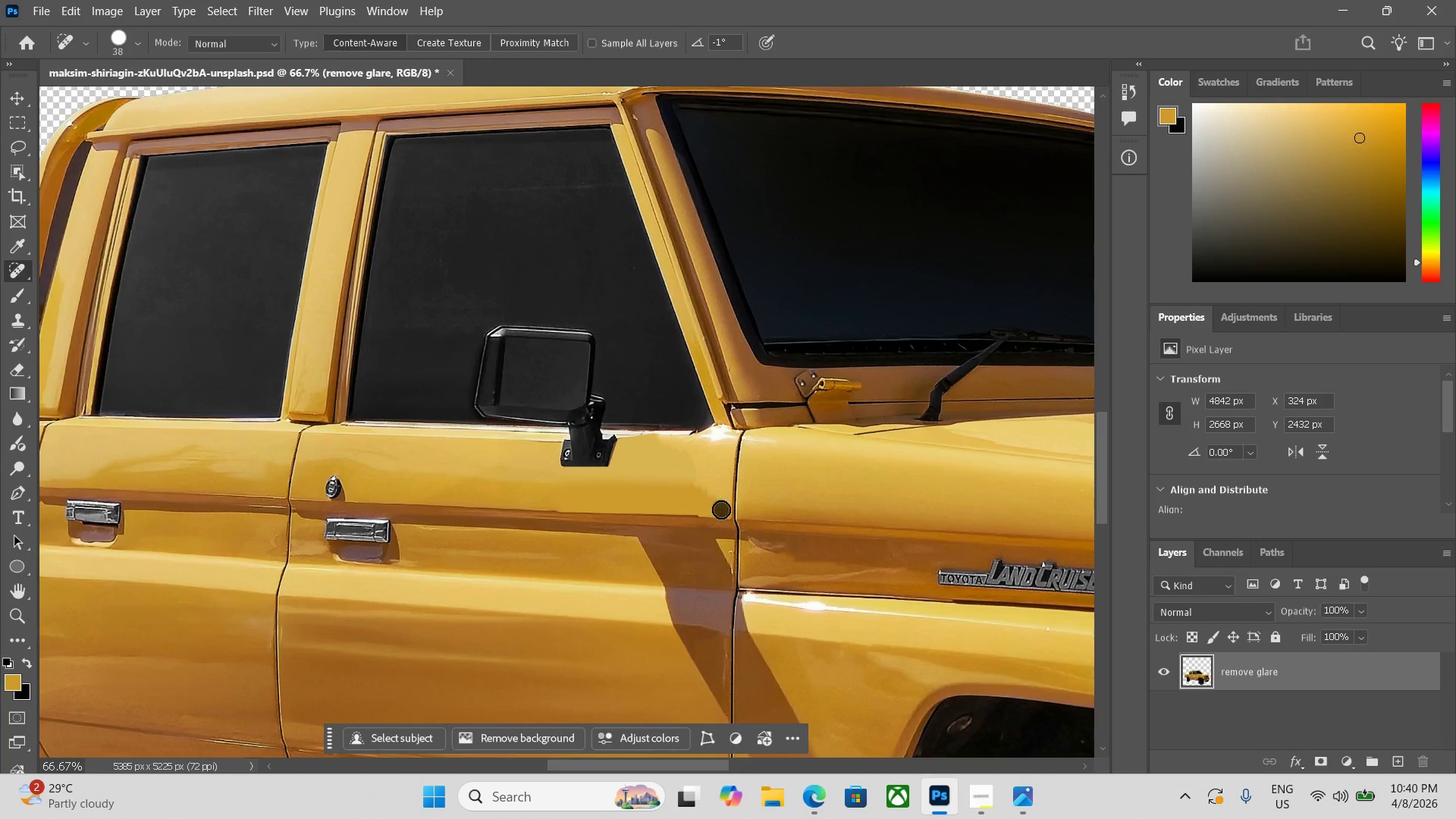 
right_click([723, 519])
 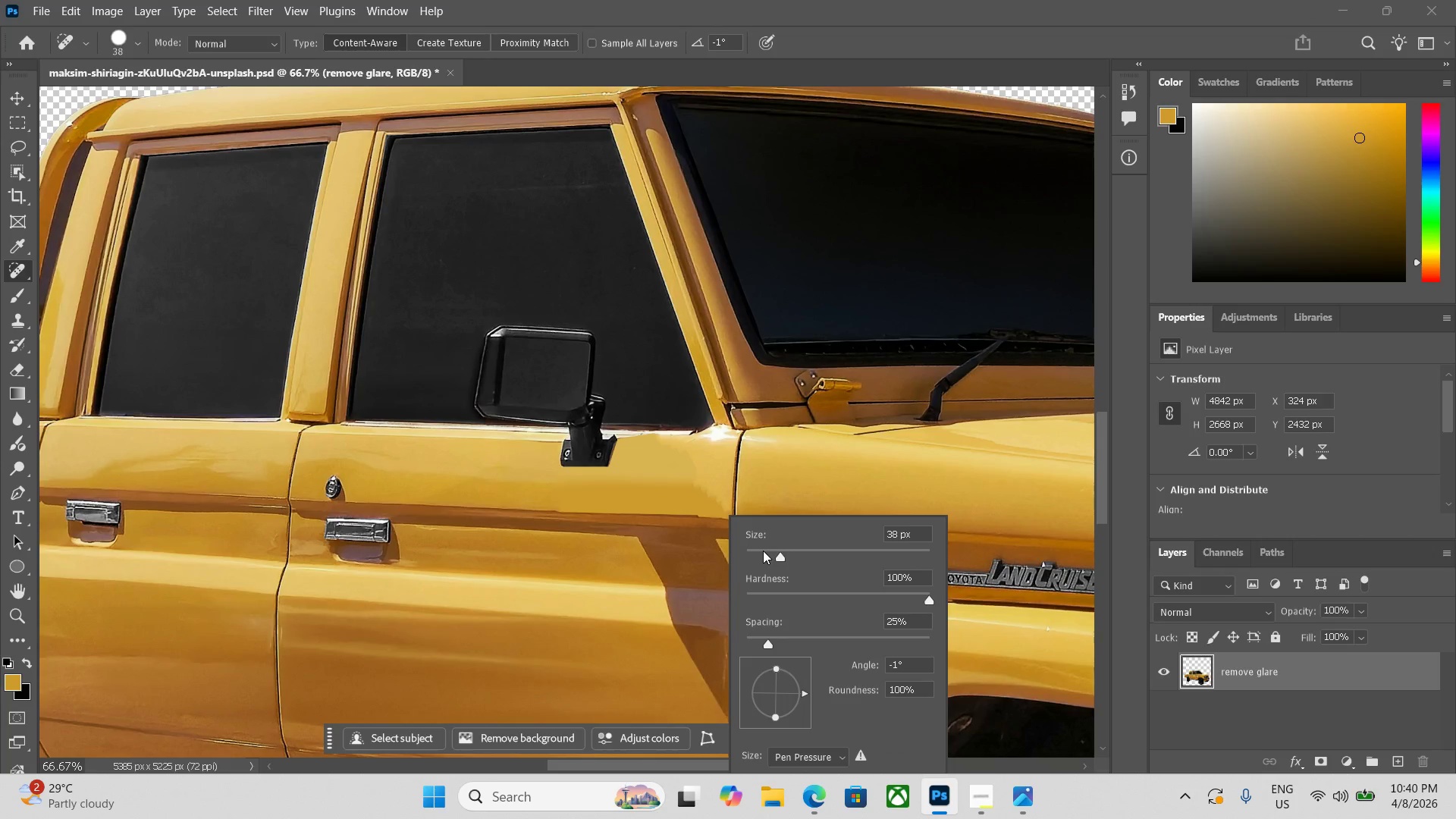 
left_click_drag(start_coordinate=[780, 551], to_coordinate=[835, 557])
 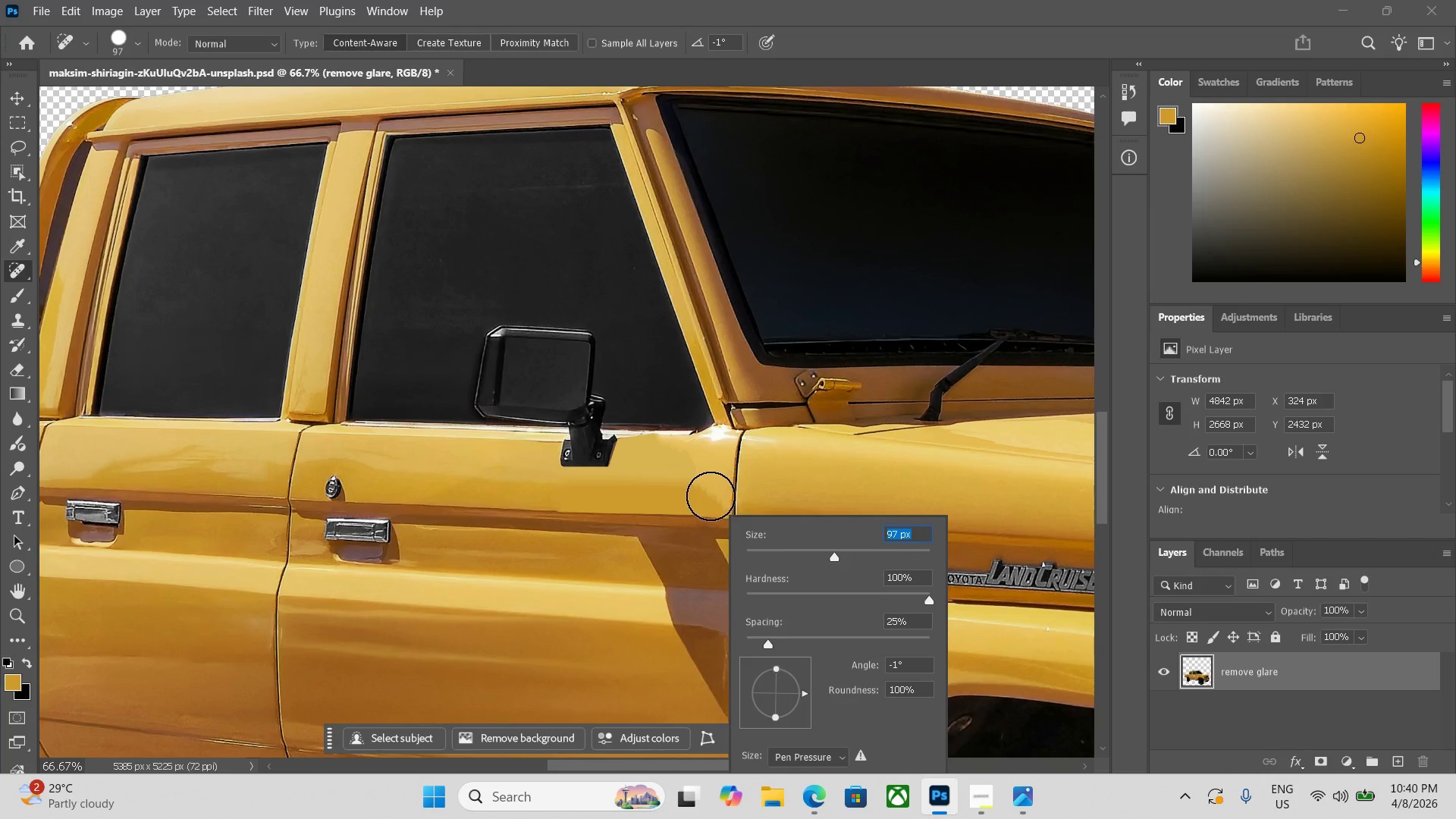 
left_click([711, 496])
 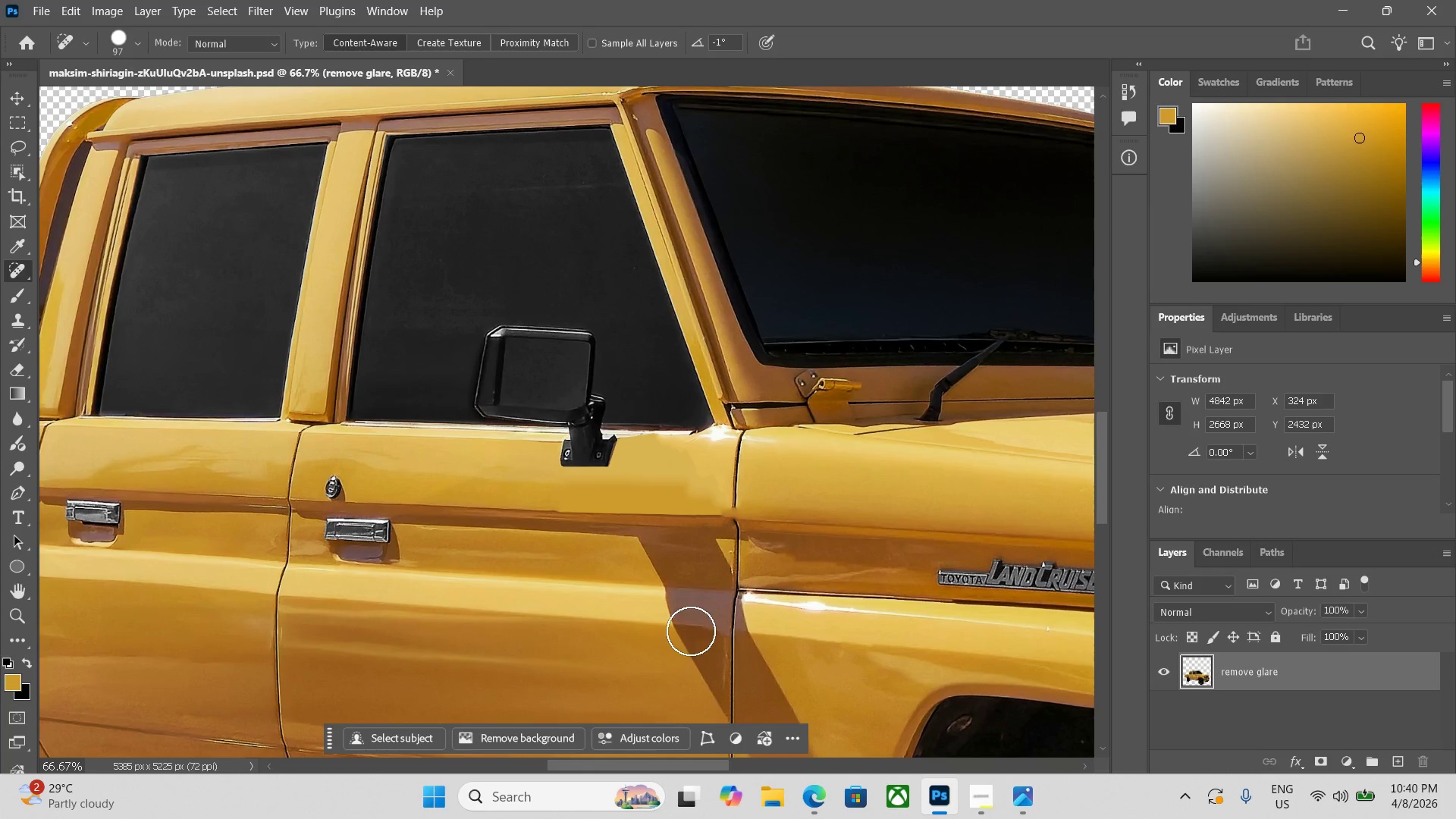 
left_click([681, 489])
 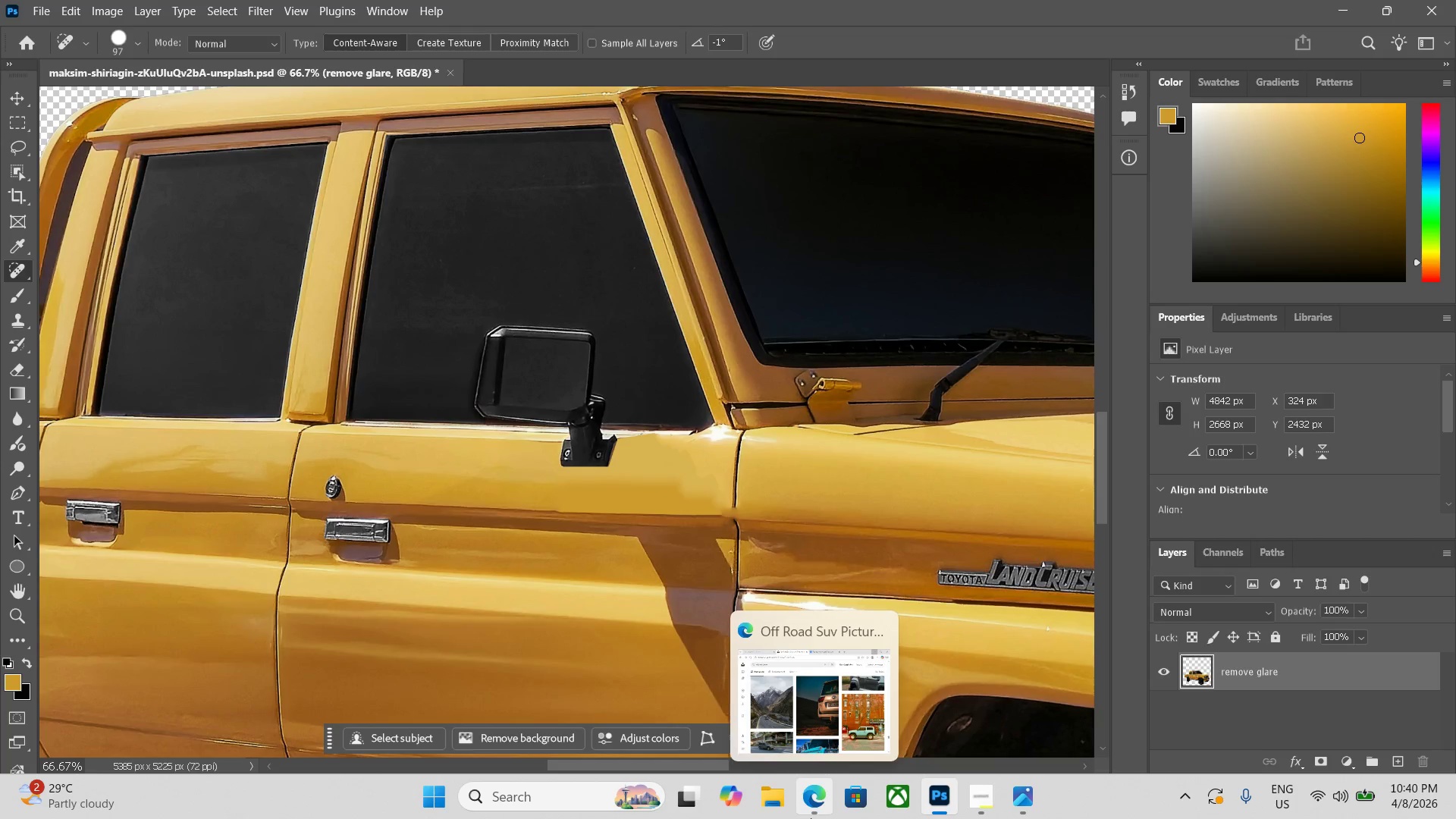 
key(Control+Minus)
 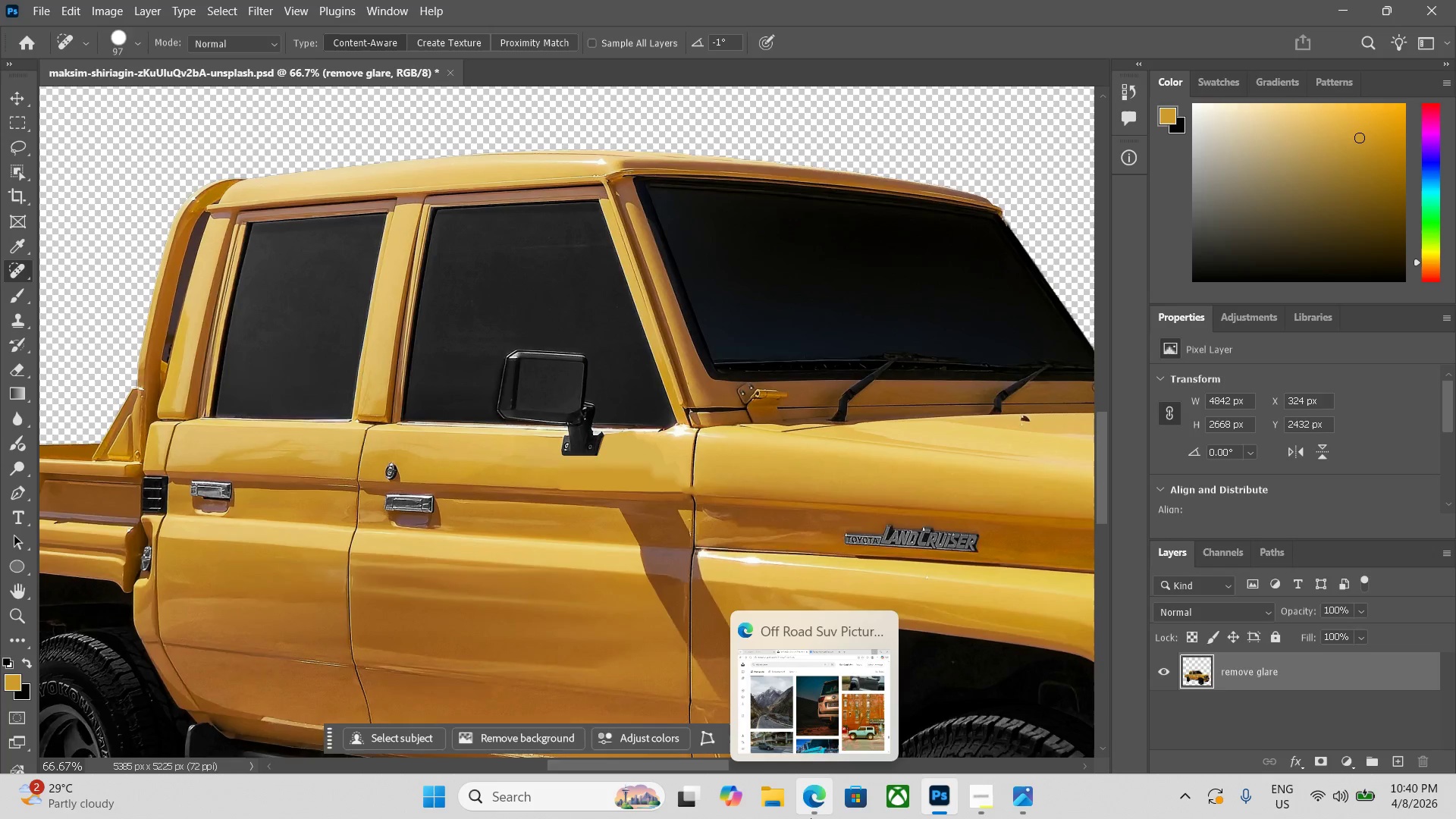 
key(Control+Minus)
 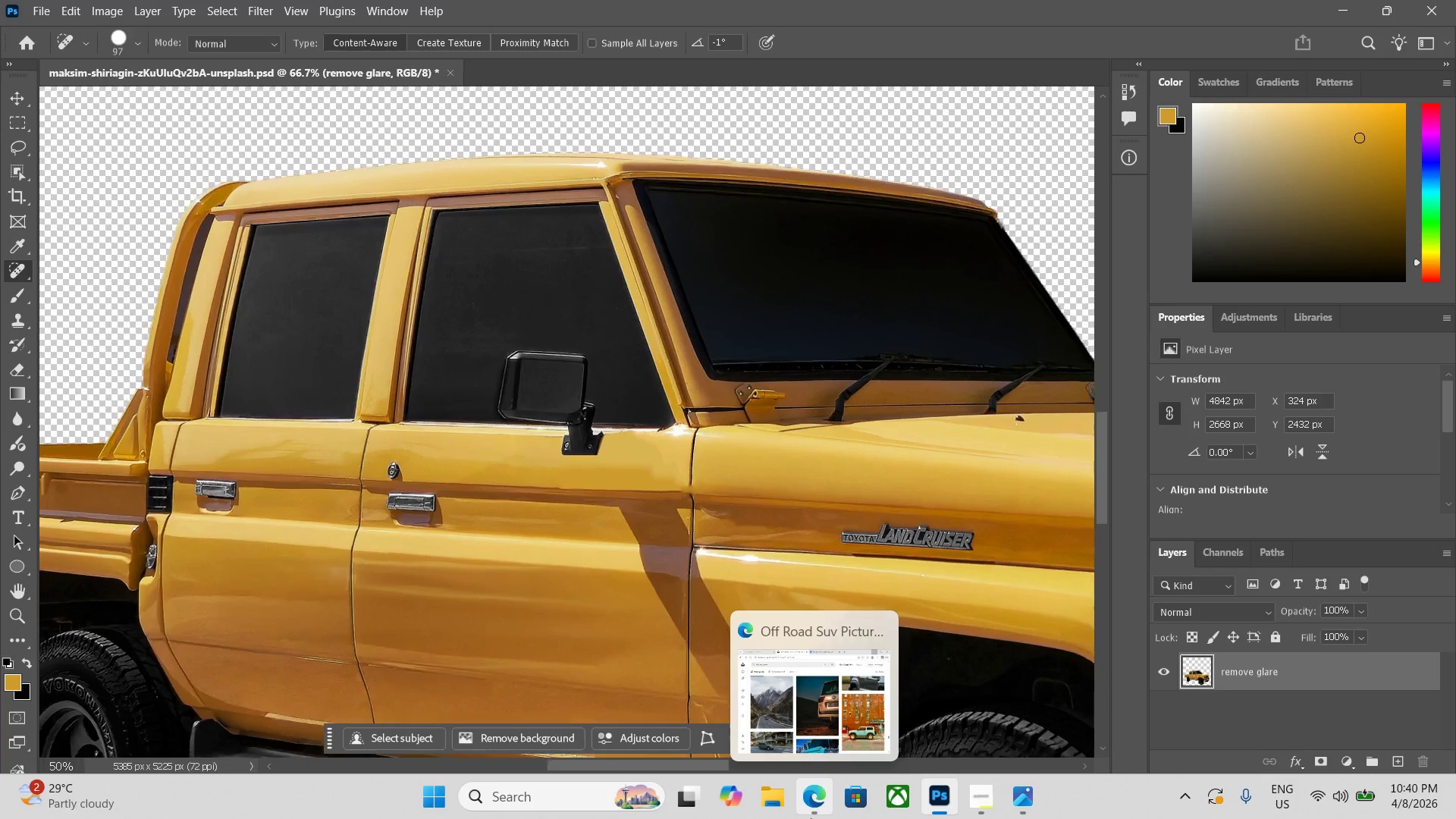 
key(Control+Minus)
 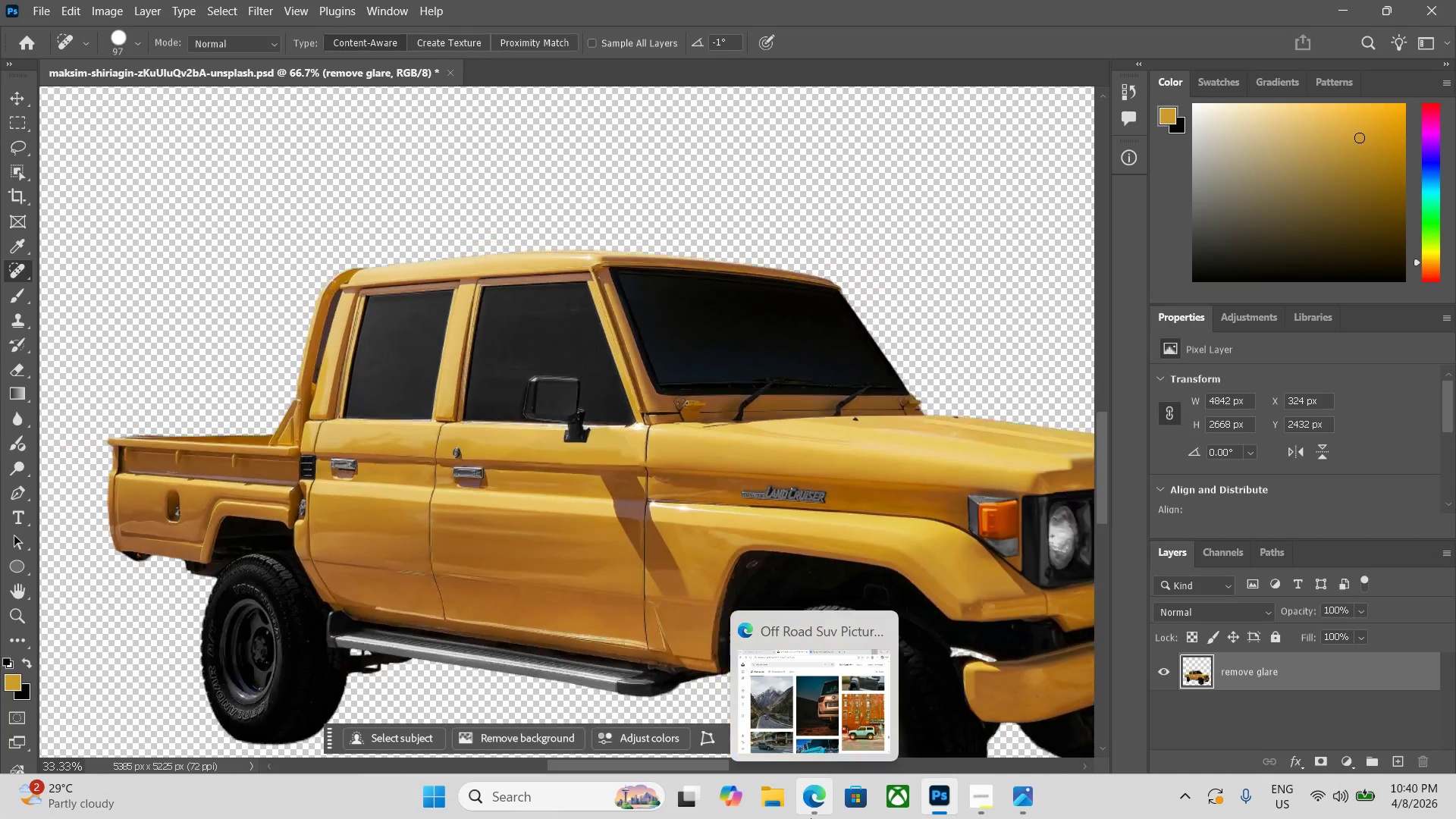 
key(Control+Minus)
 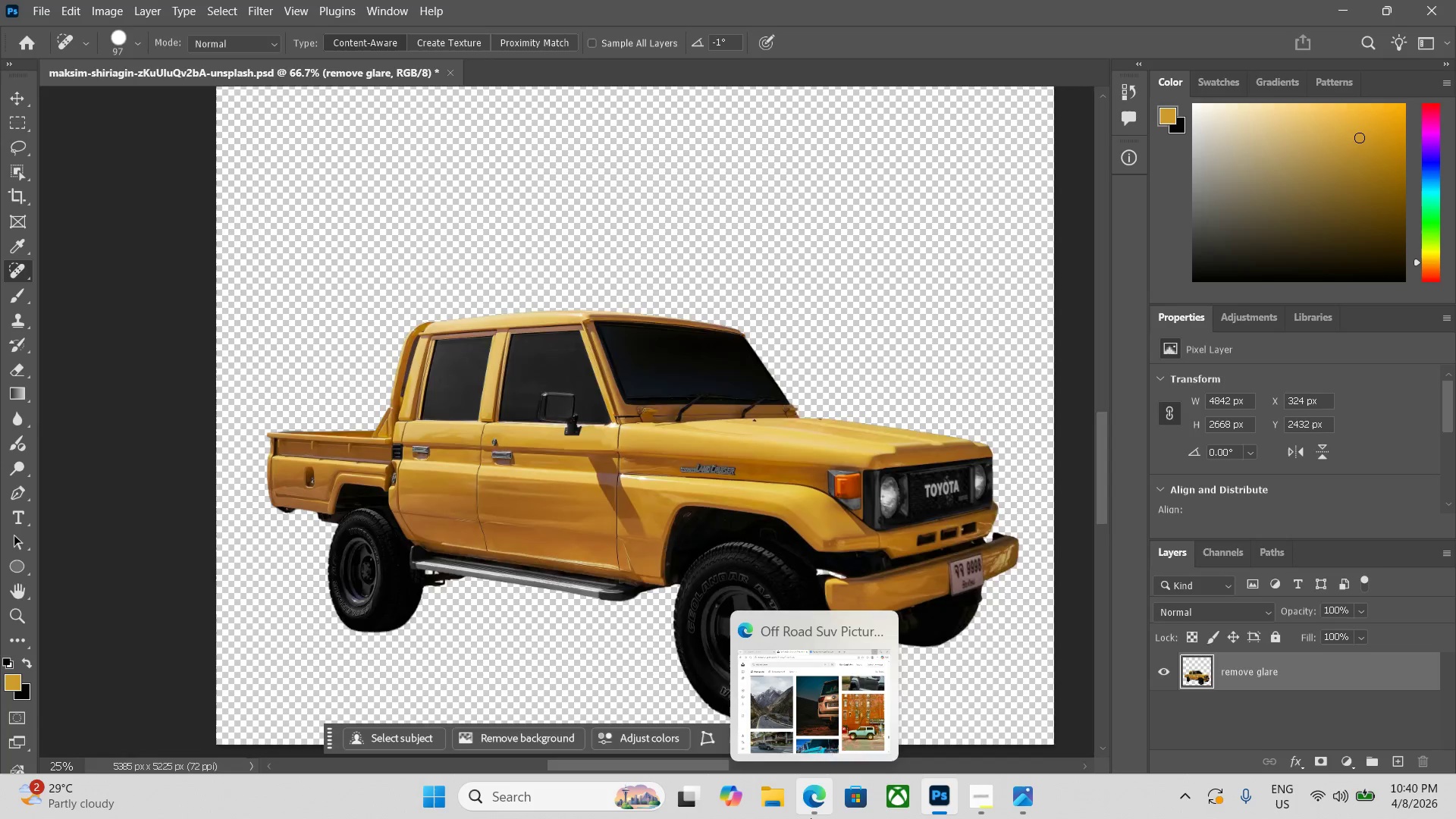 
key(Control+Equal)
 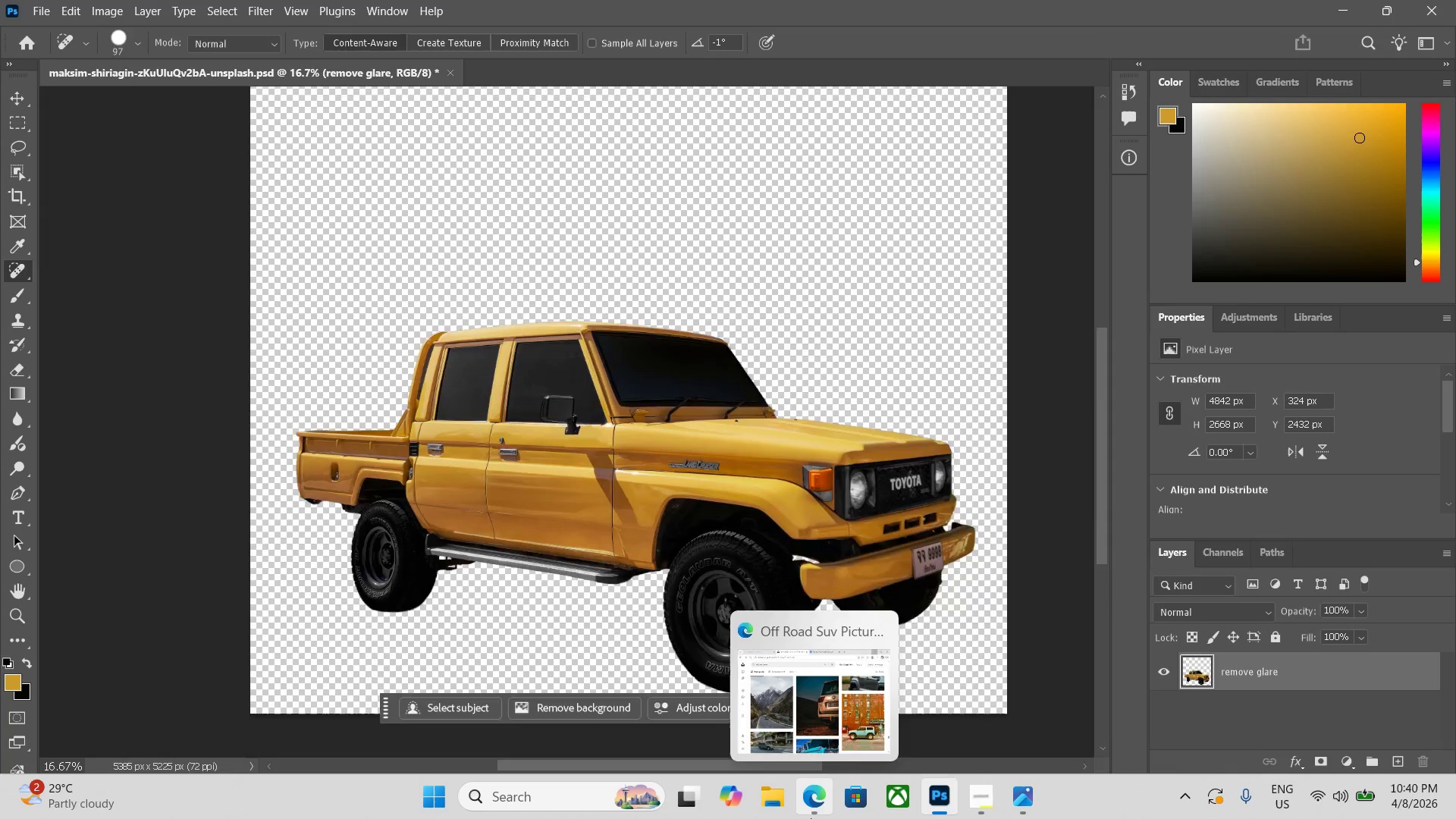 
key(Control+Equal)
 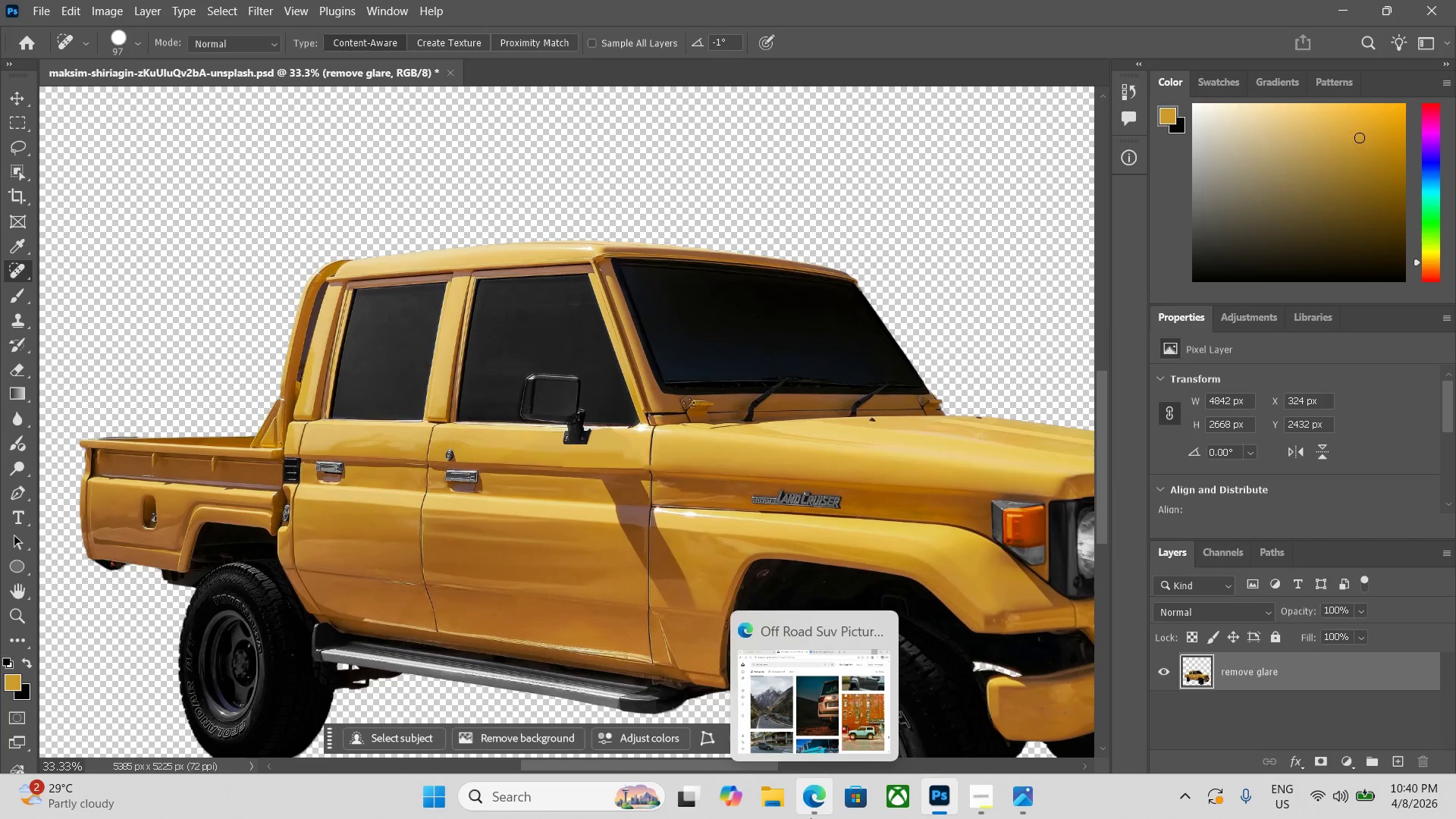 
key(Control+Equal)
 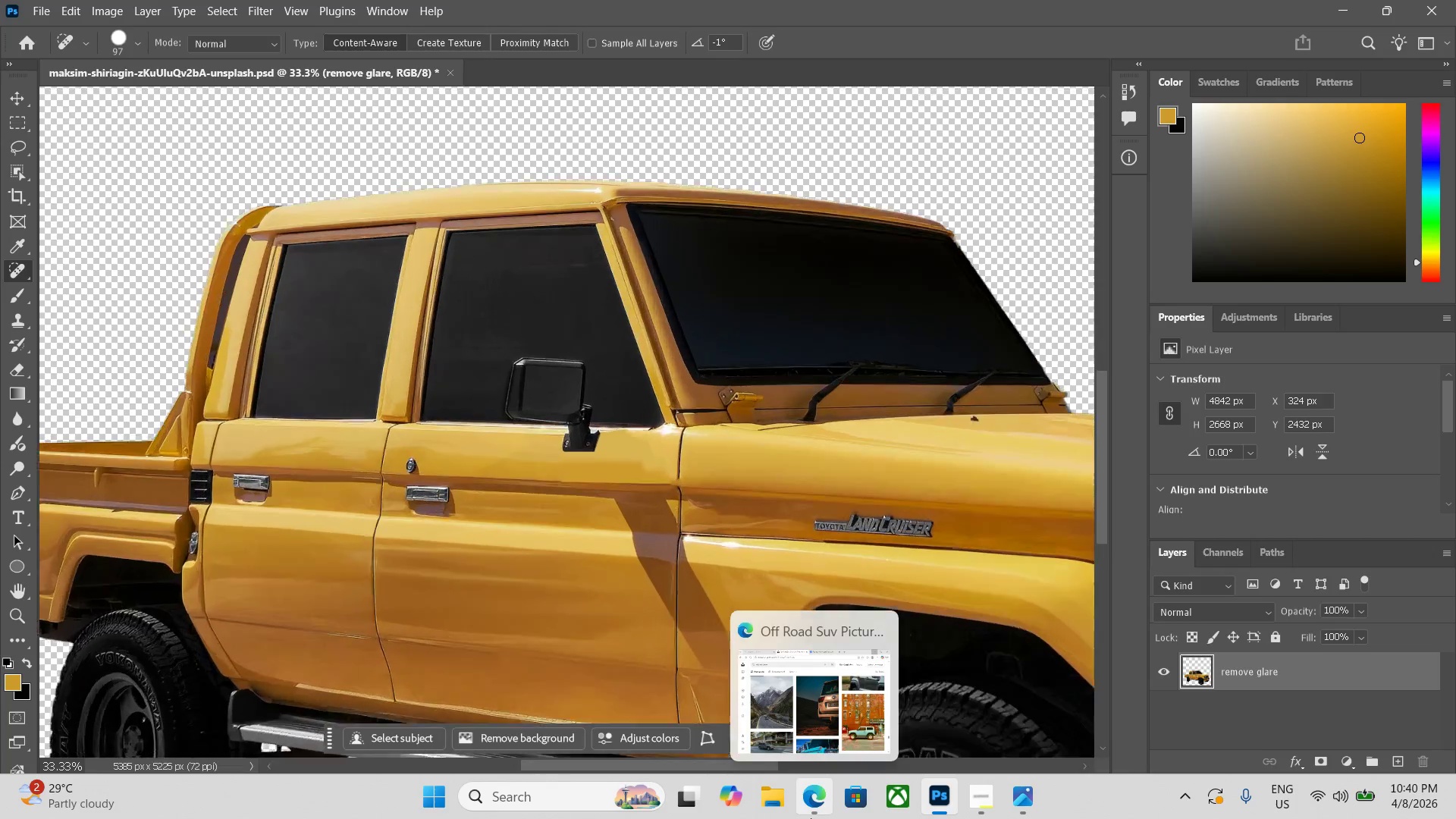 
key(Control+Equal)
 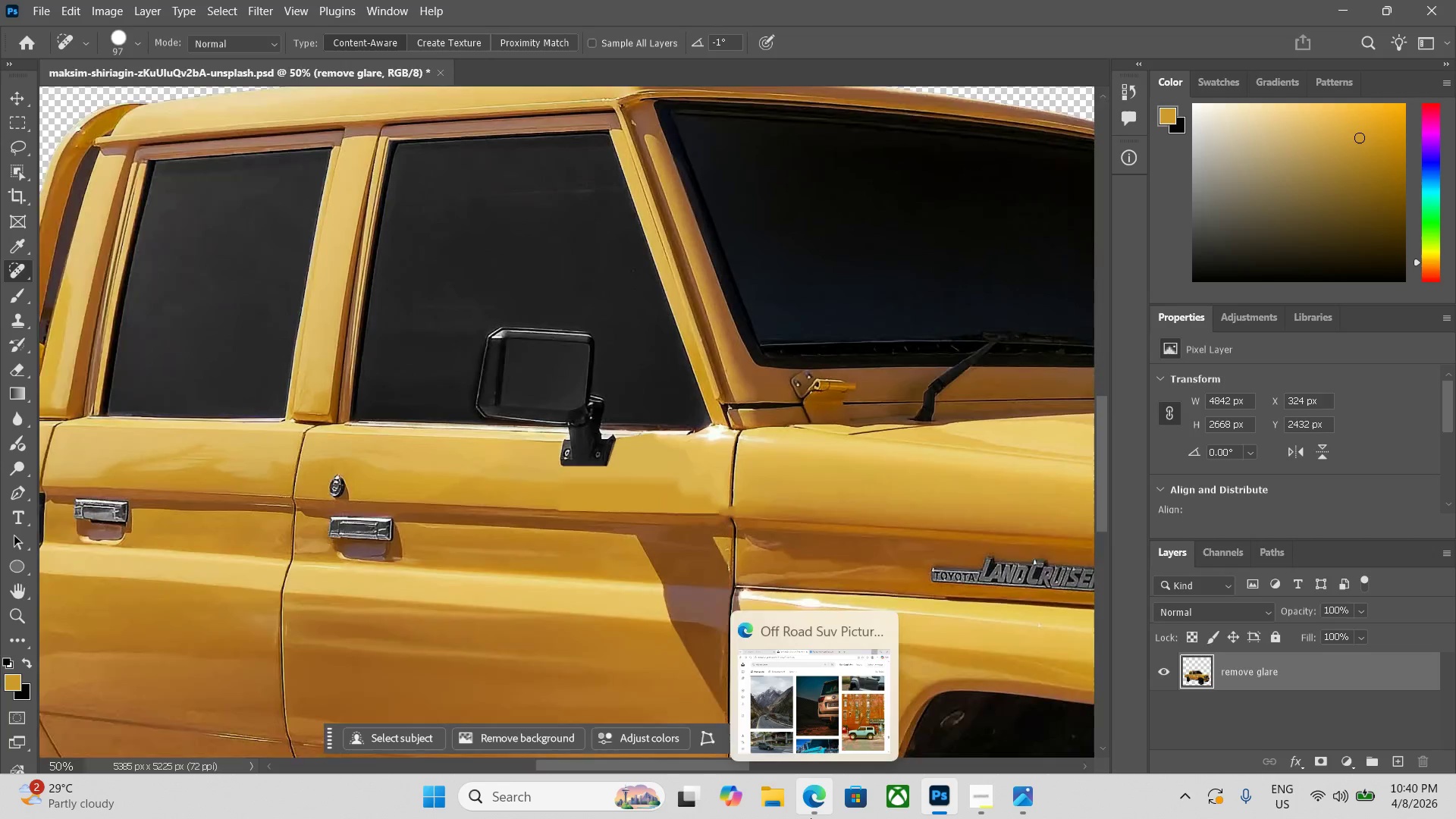 
key(Control+Equal)
 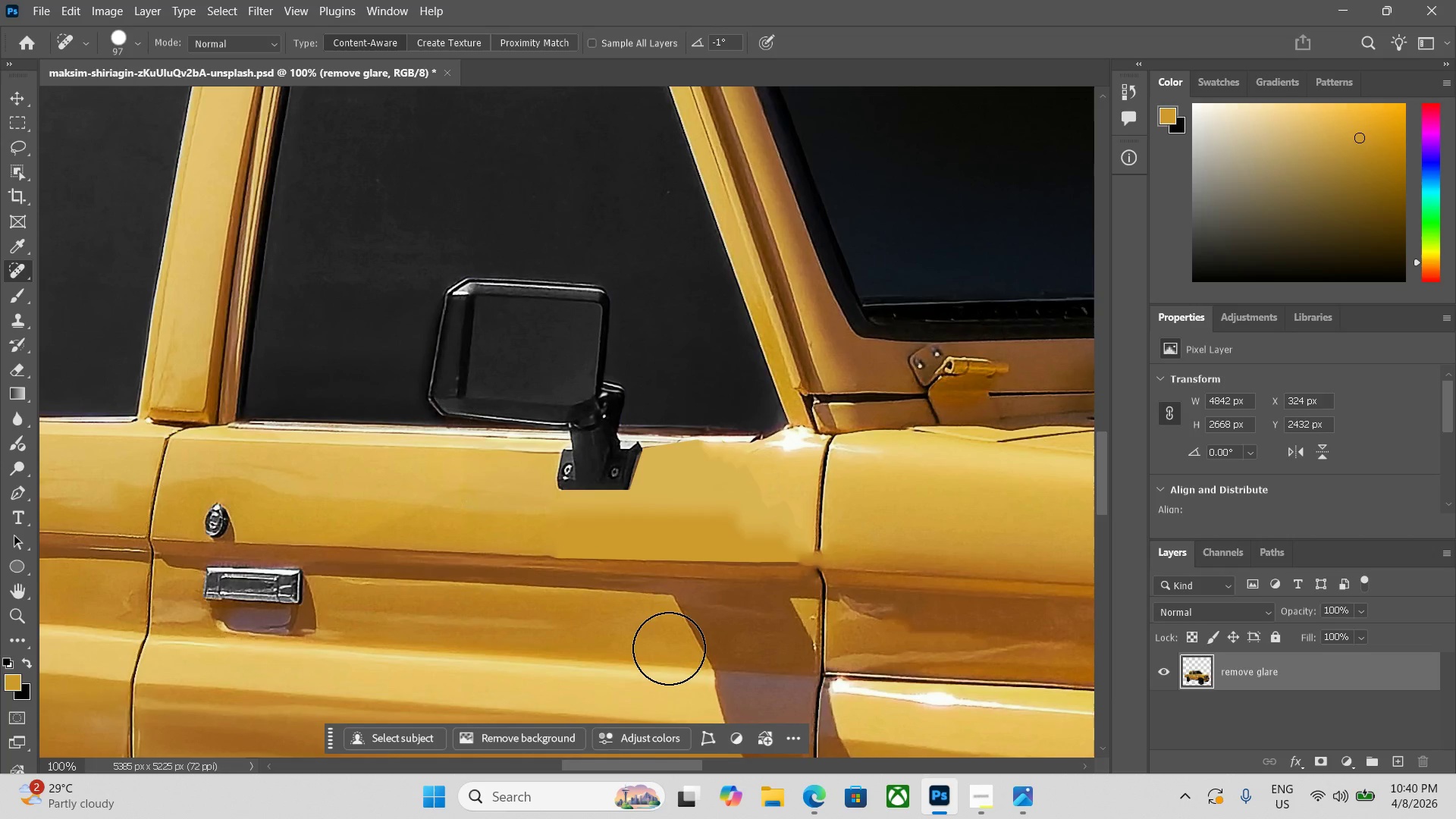 
wait(5.02)
 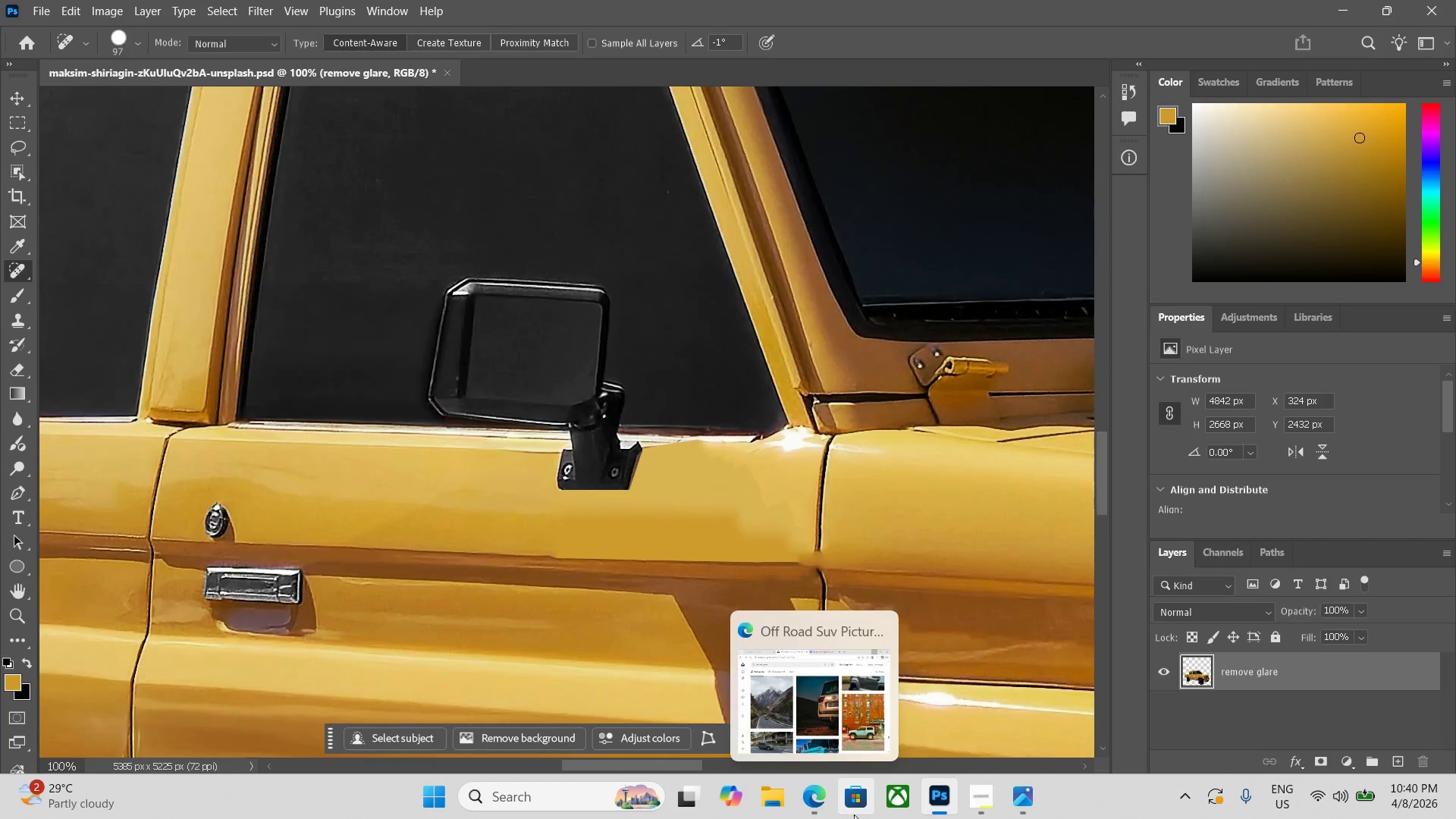 
key(P)
 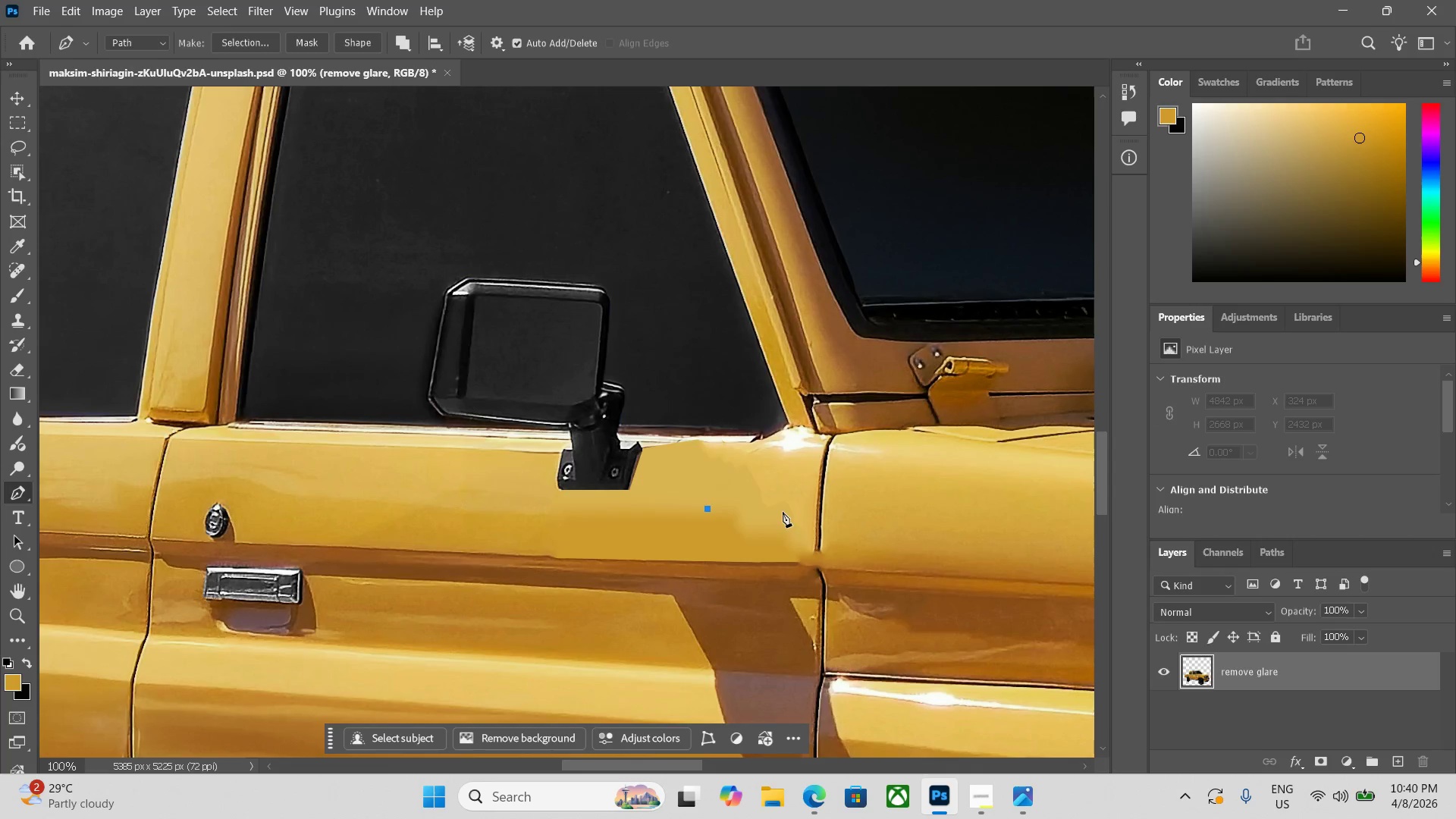 
key(Control+ControlLeft)
 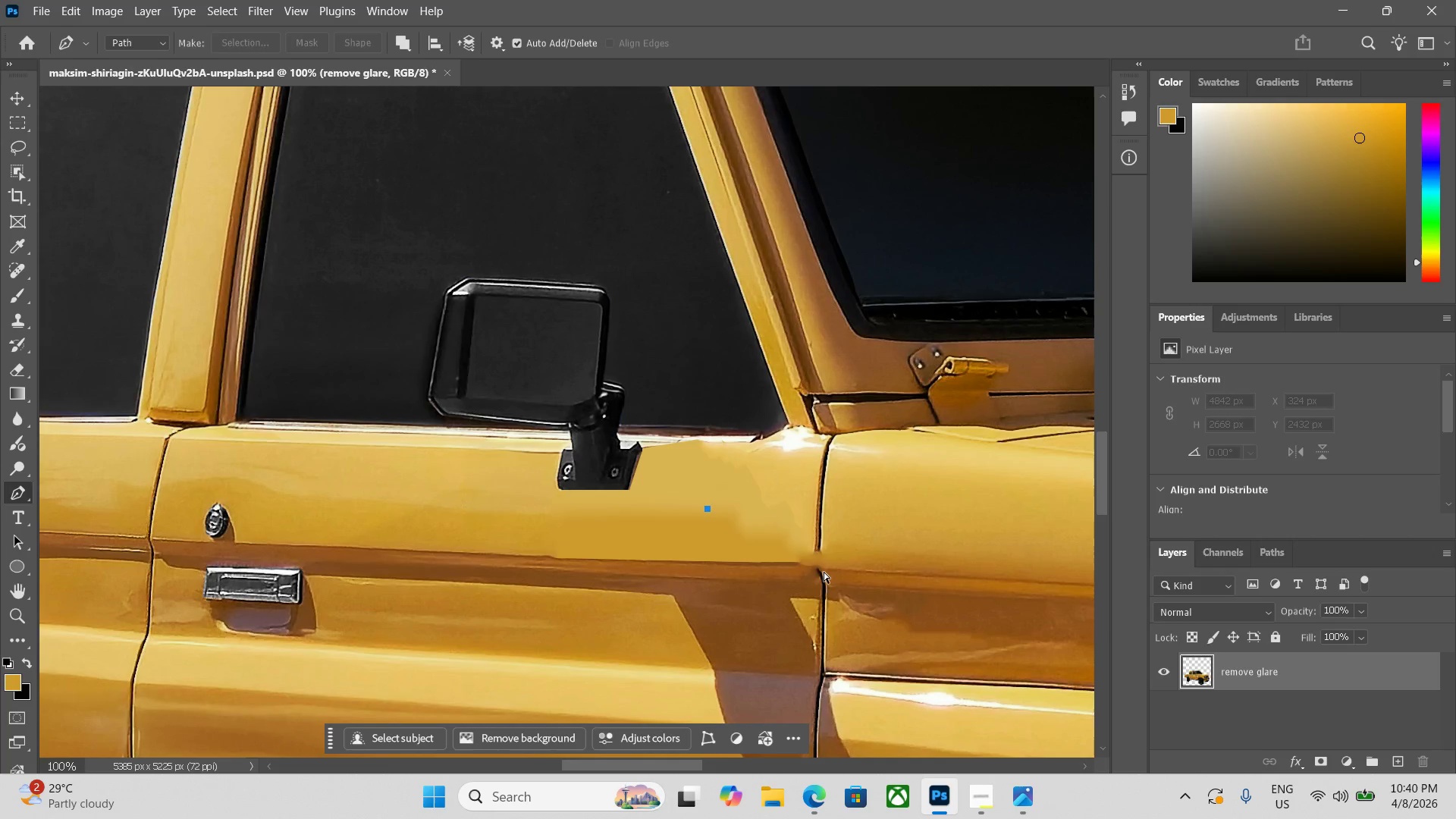 
key(Control+Z)
 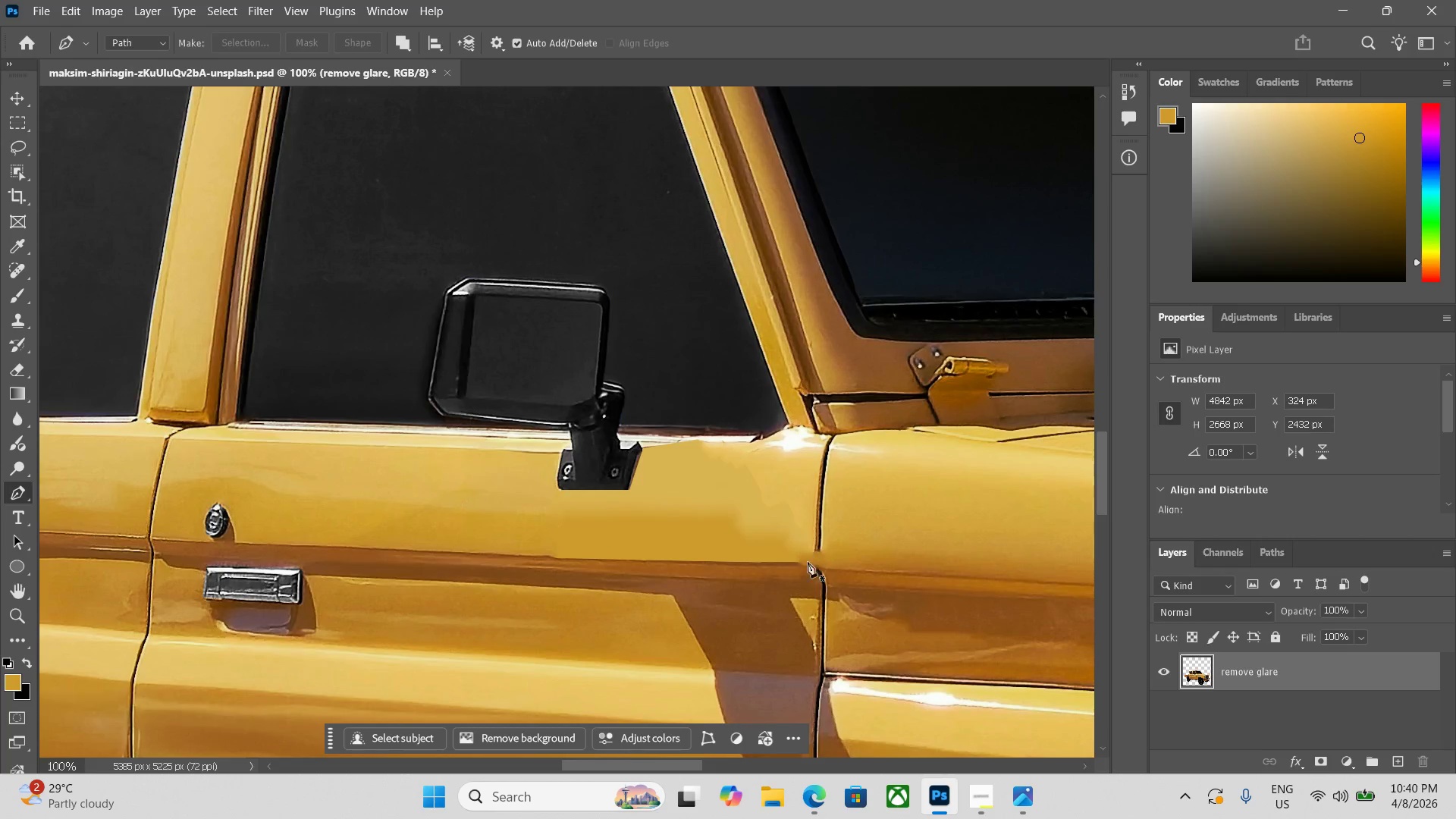 
key(Control+Z)
 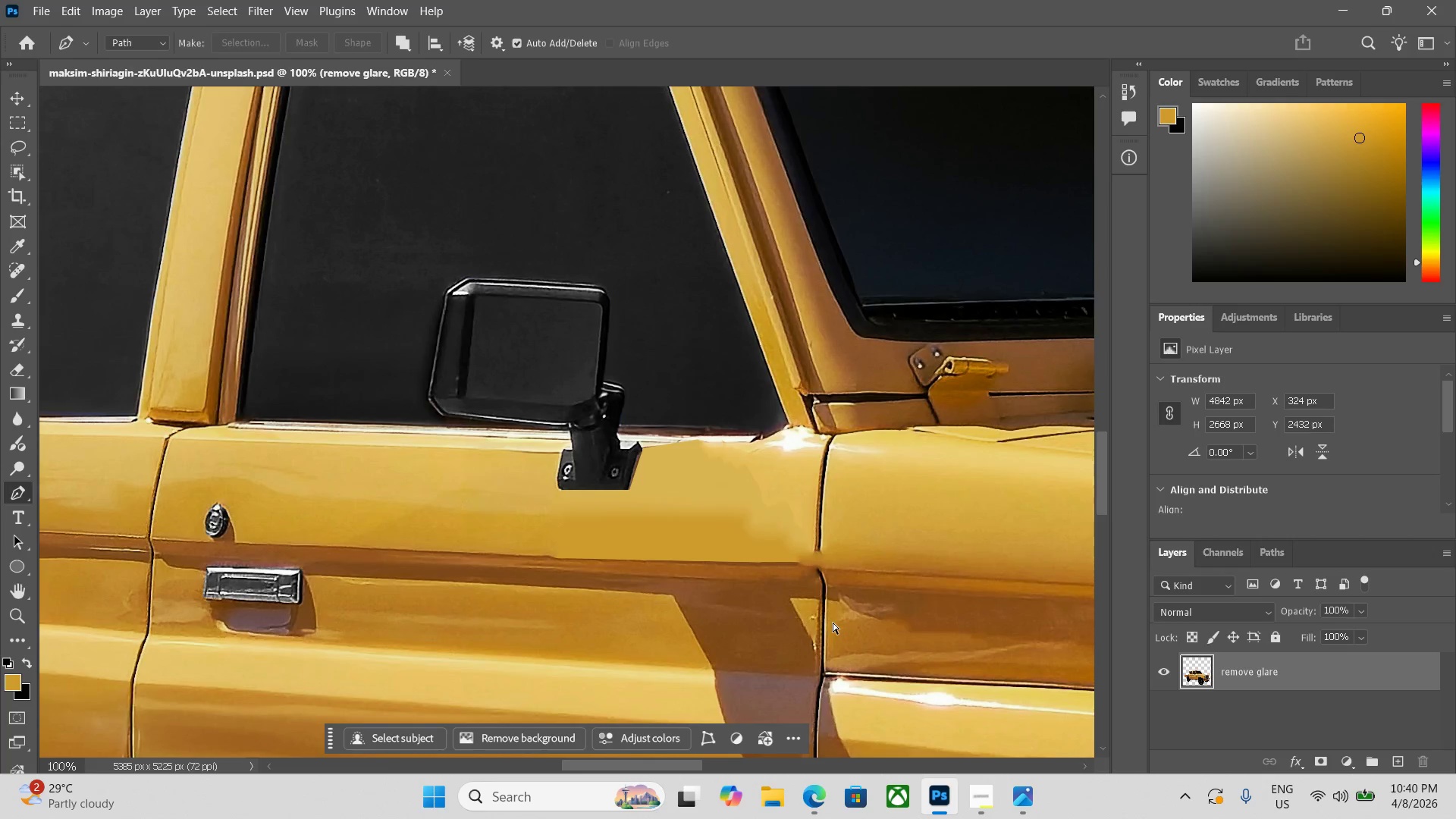 
key(Control+Z)
 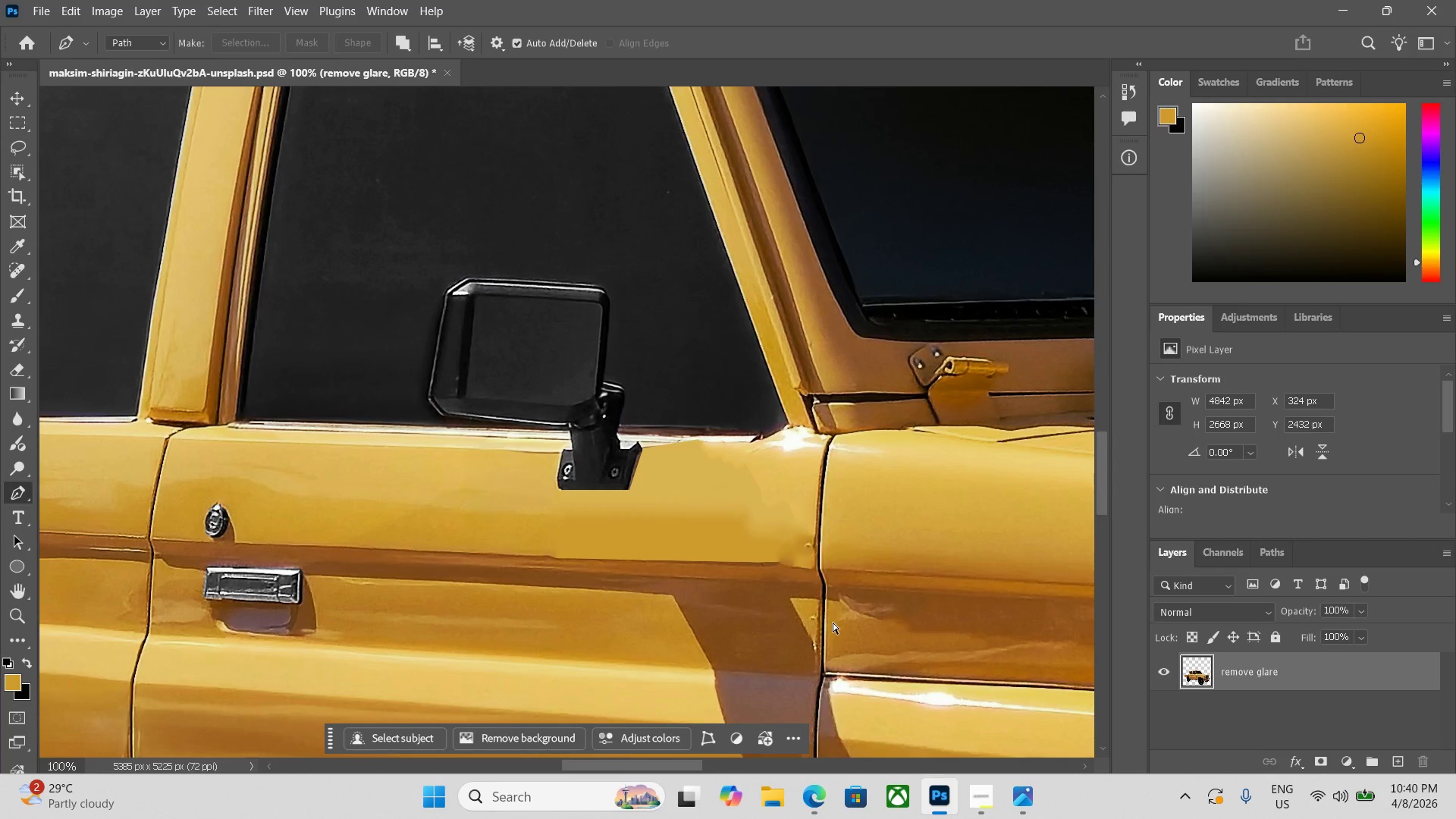 
key(Control+Z)
 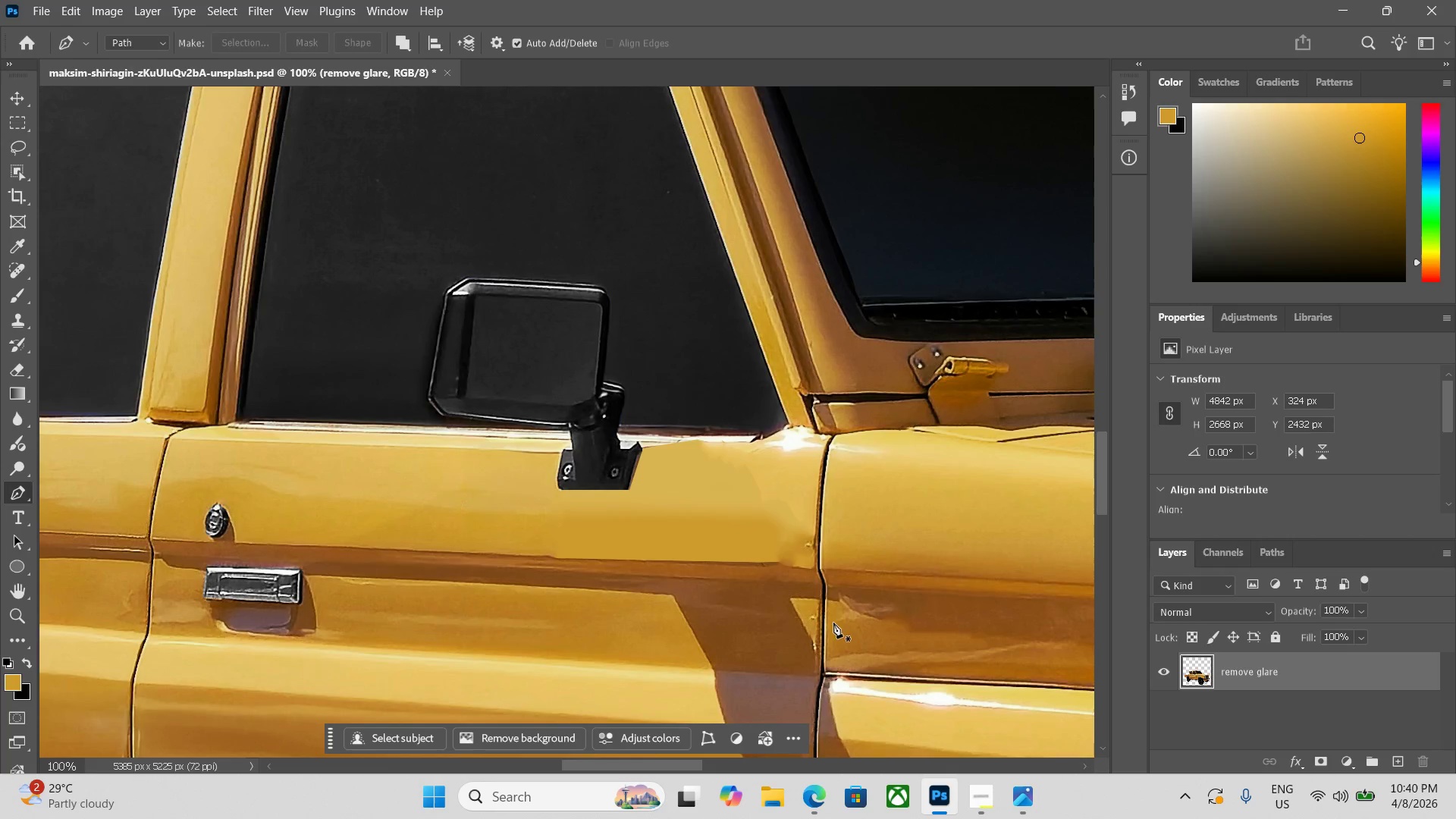 
key(Control+Z)
 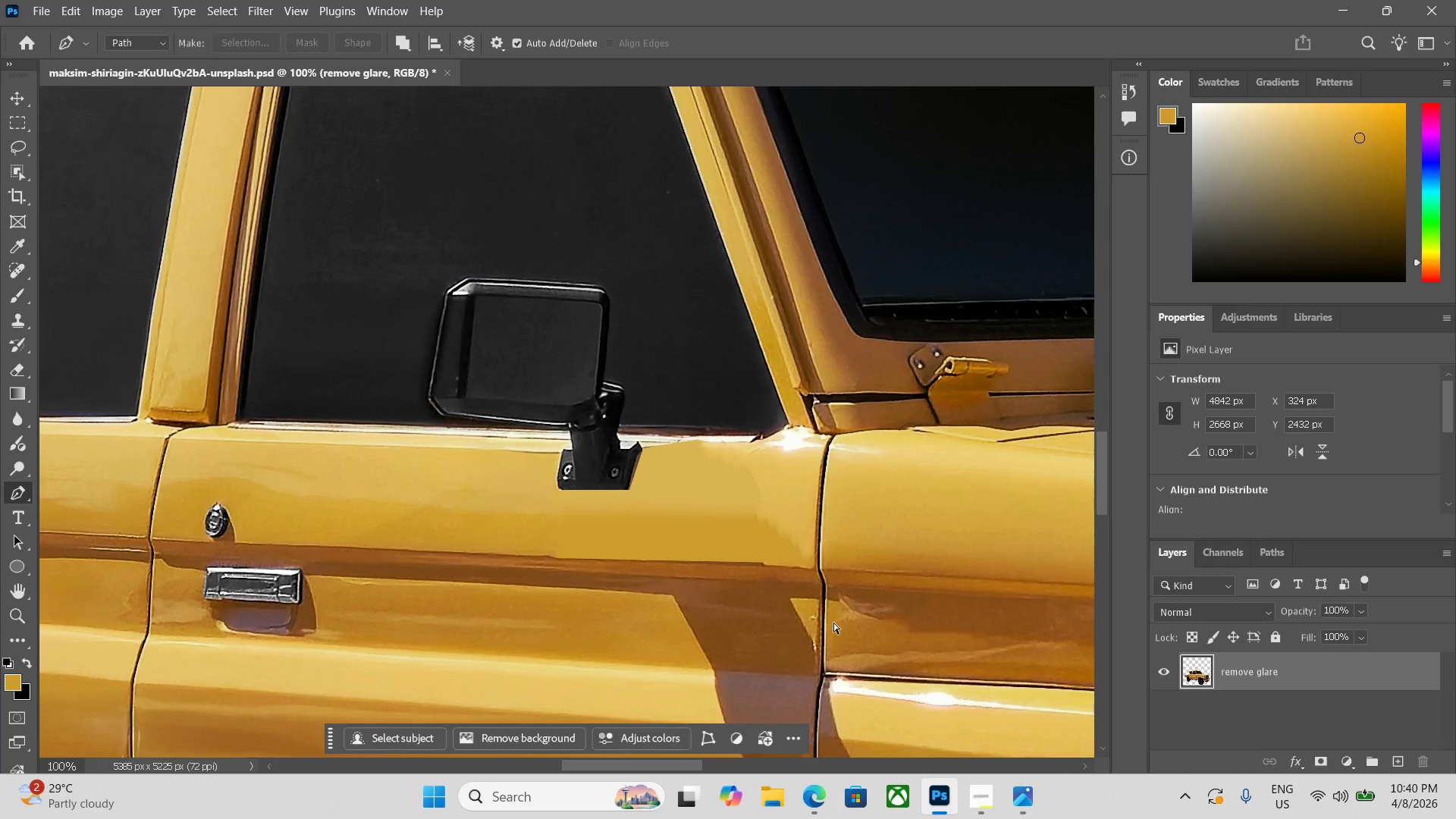 
key(Control+Z)
 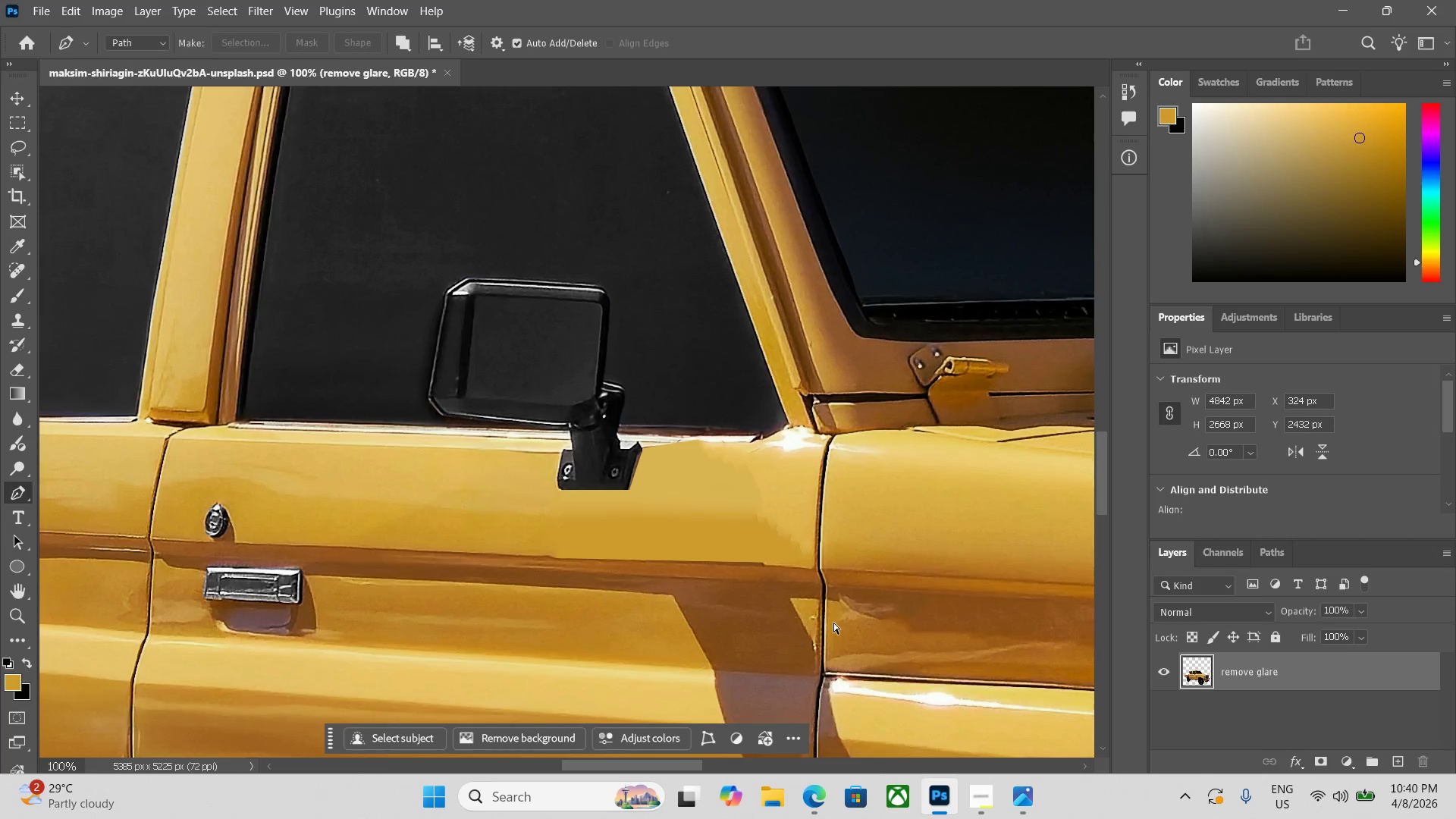 
key(Control+Z)
 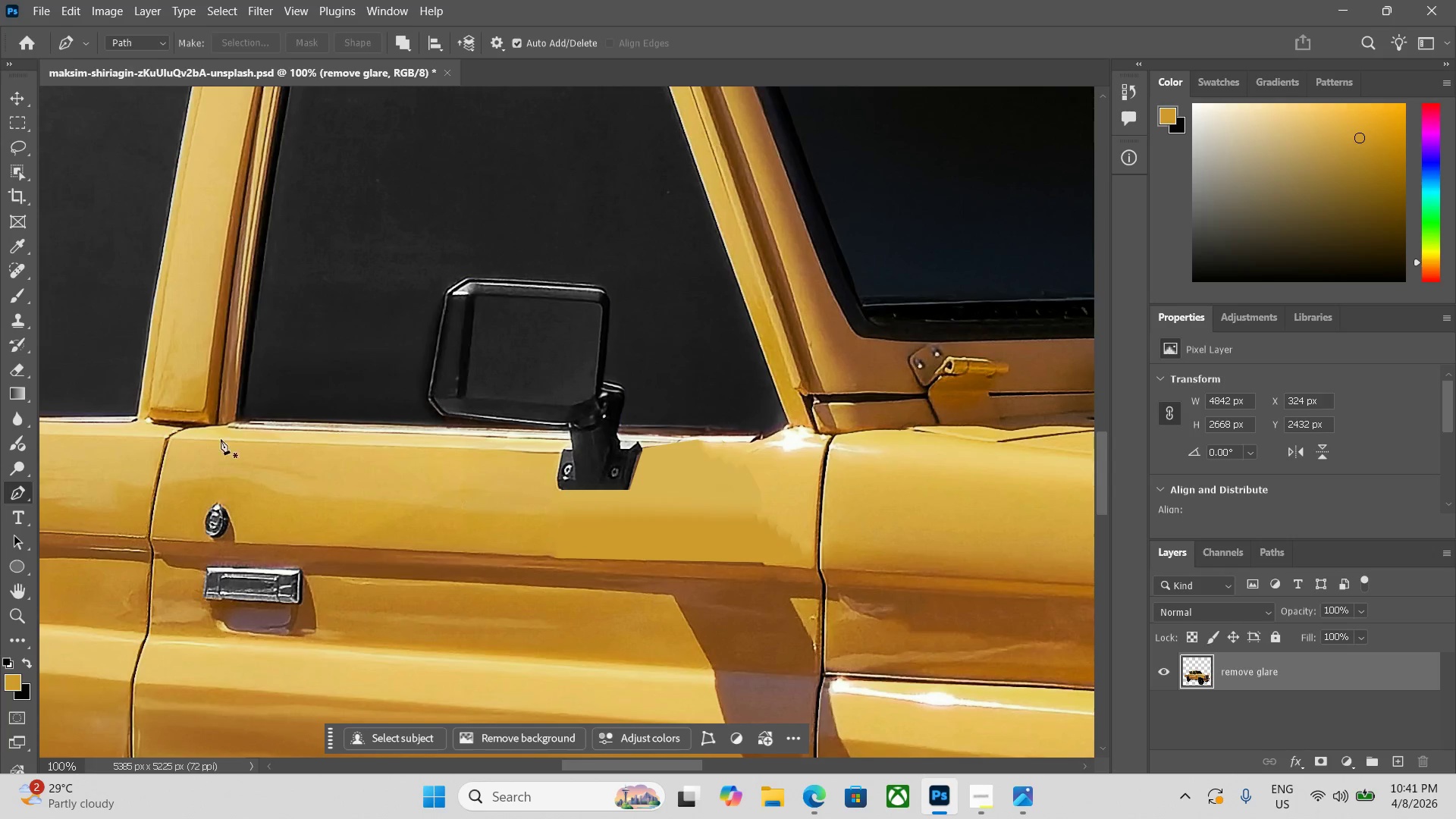 
wait(5.78)
 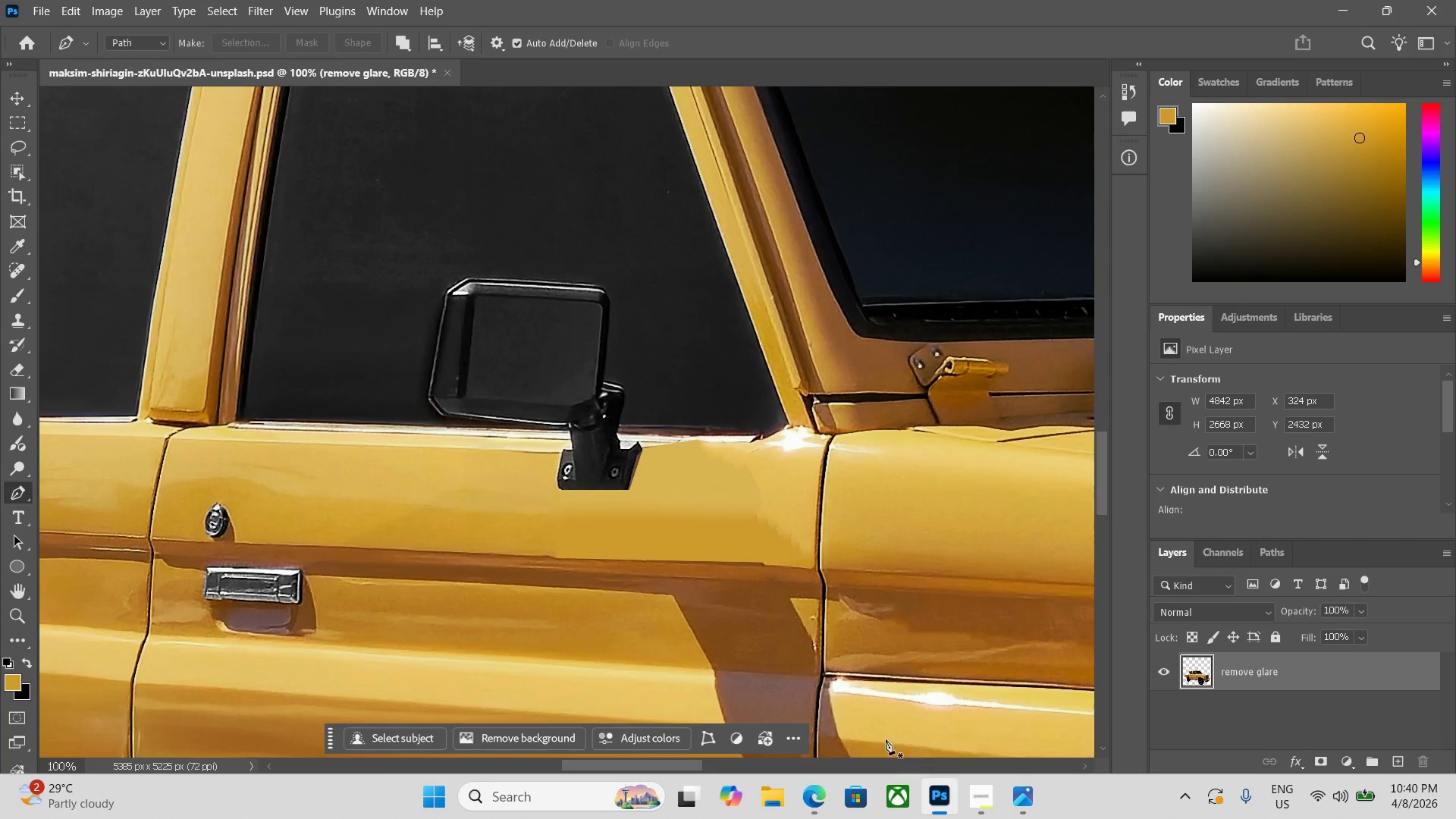 
left_click([24, 321])
 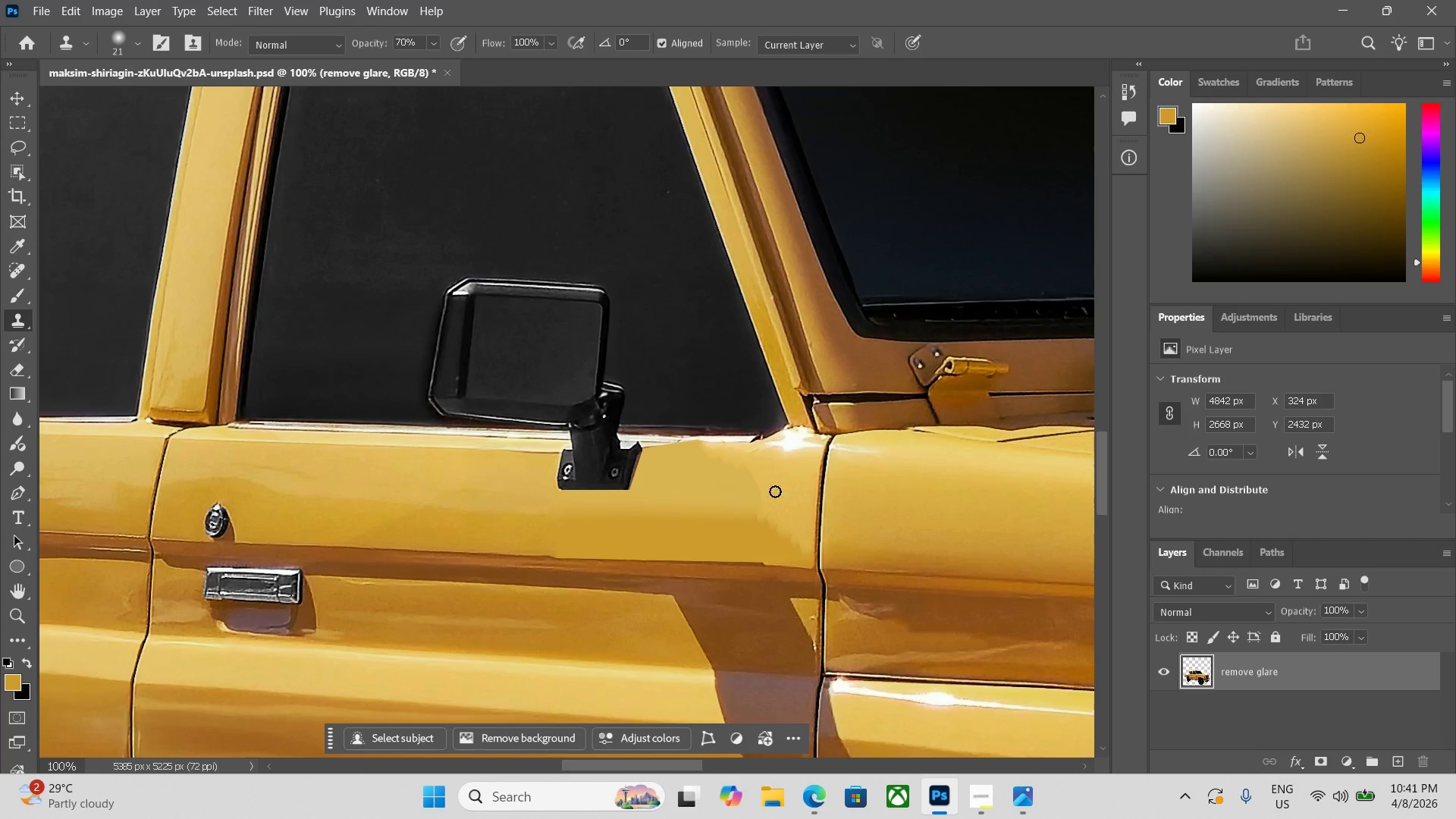 
right_click([781, 491])
 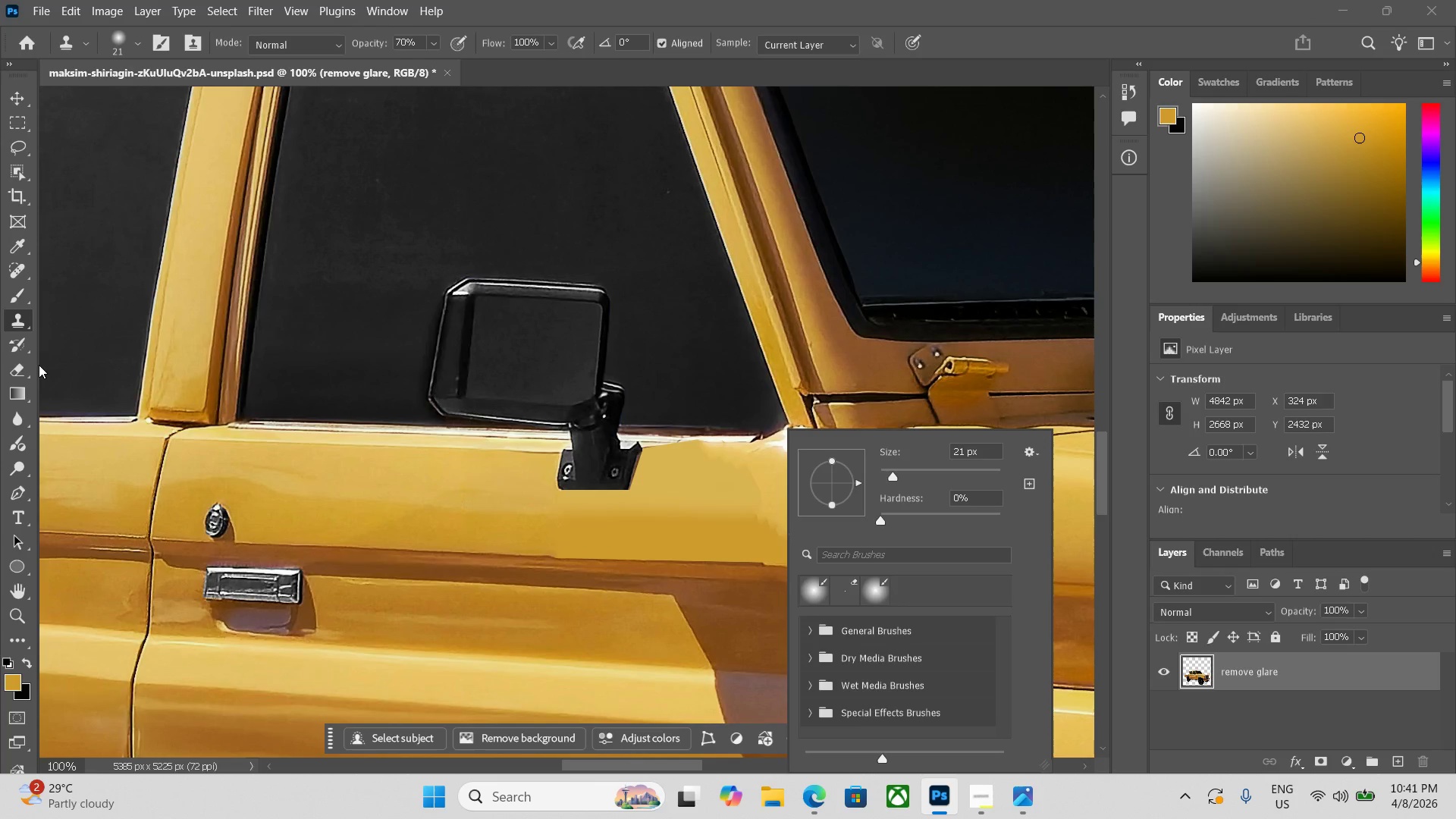 
left_click([21, 321])
 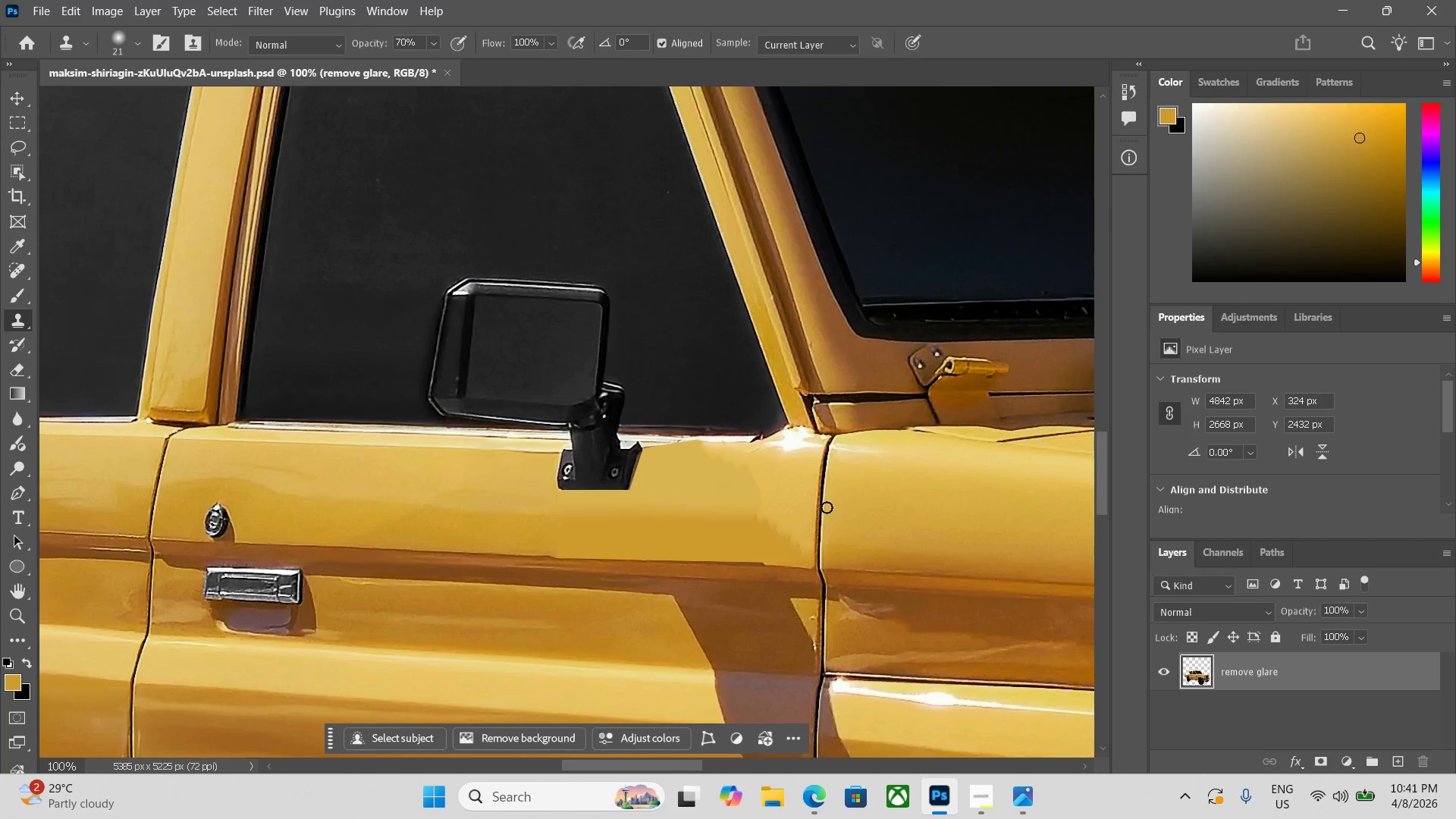 
hold_key(key=ControlLeft, duration=0.81)
left_click([847, 516])
 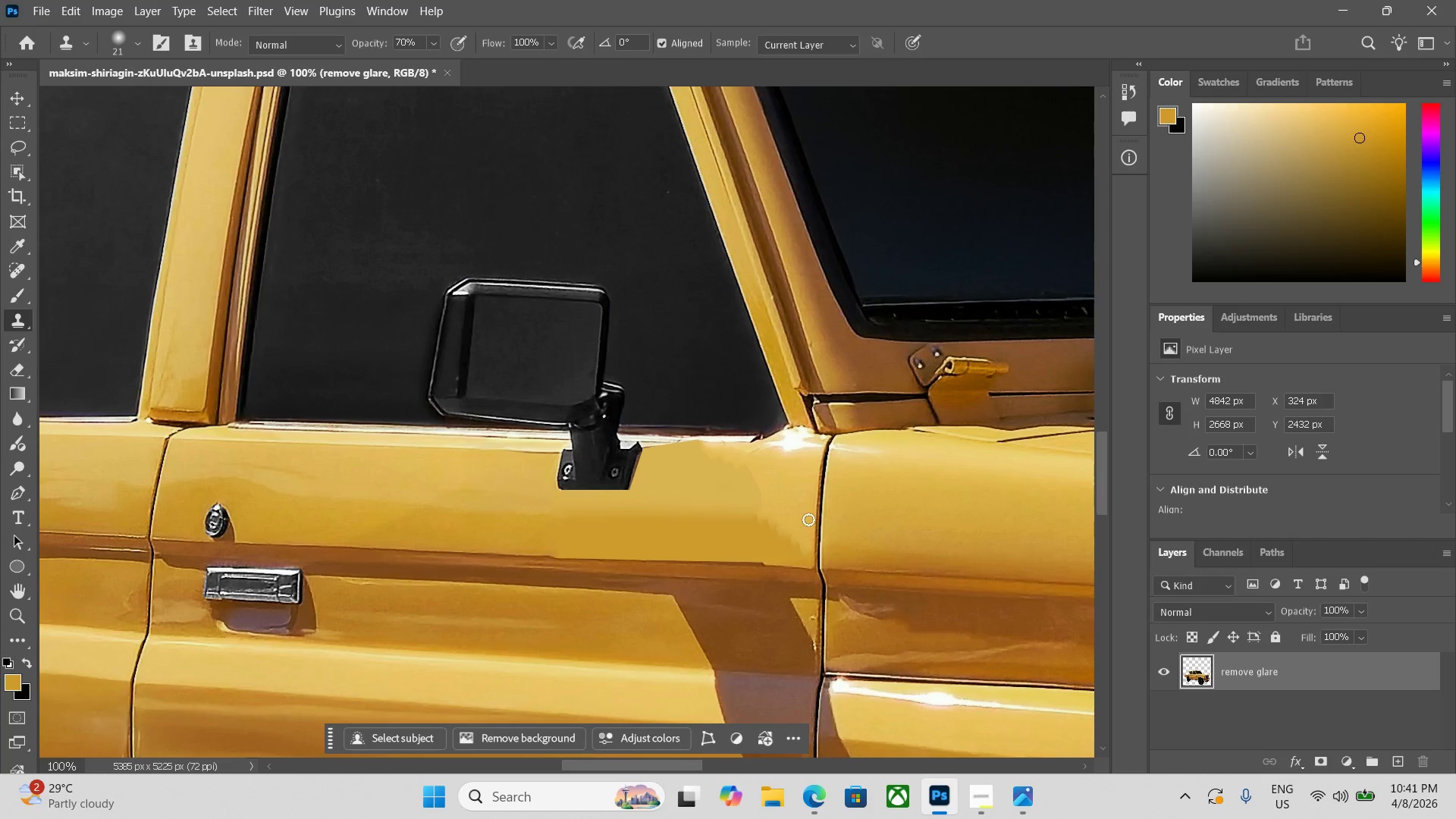 
left_click_drag(start_coordinate=[804, 519], to_coordinate=[797, 544])
 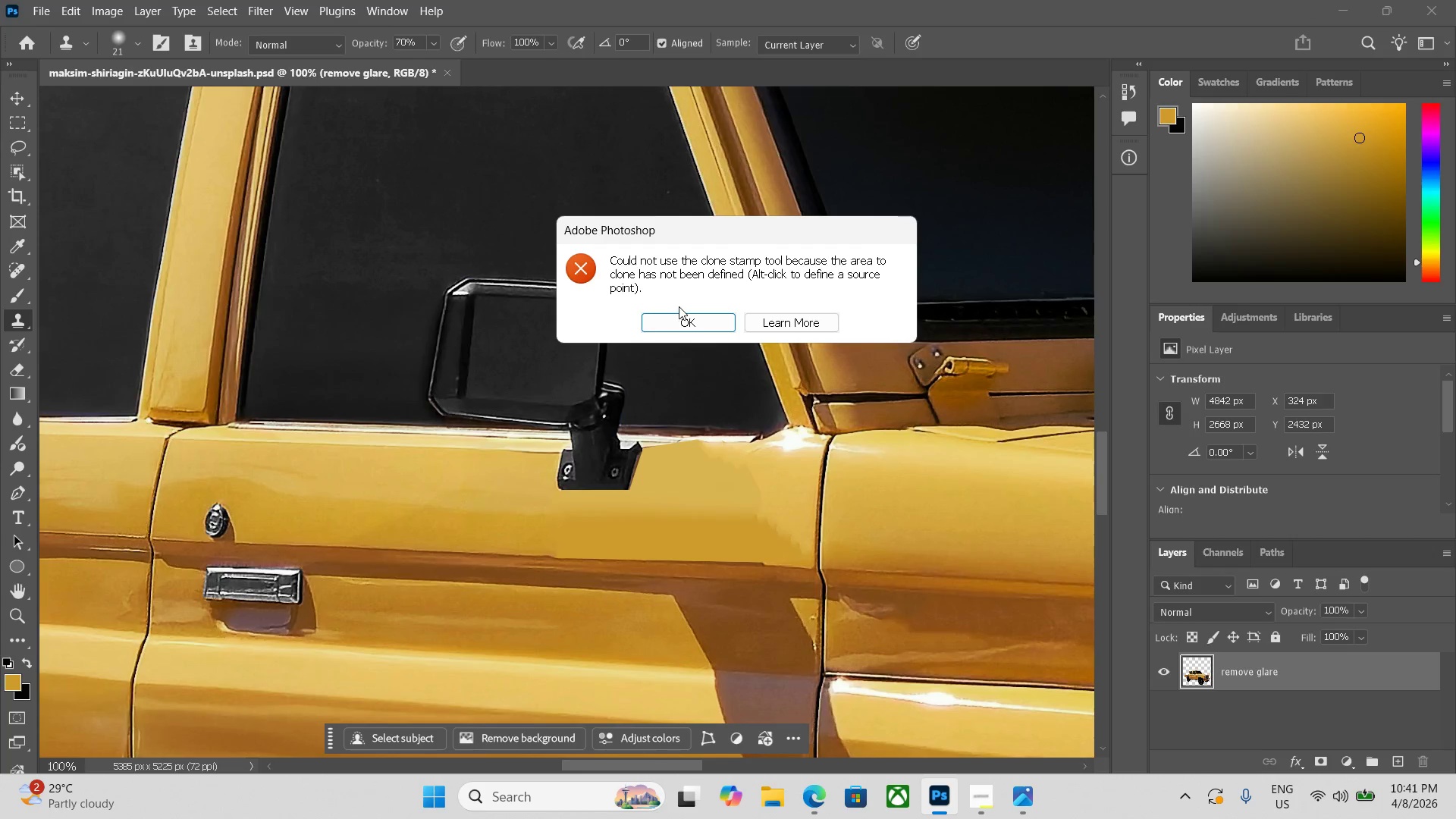 
left_click([670, 317])
 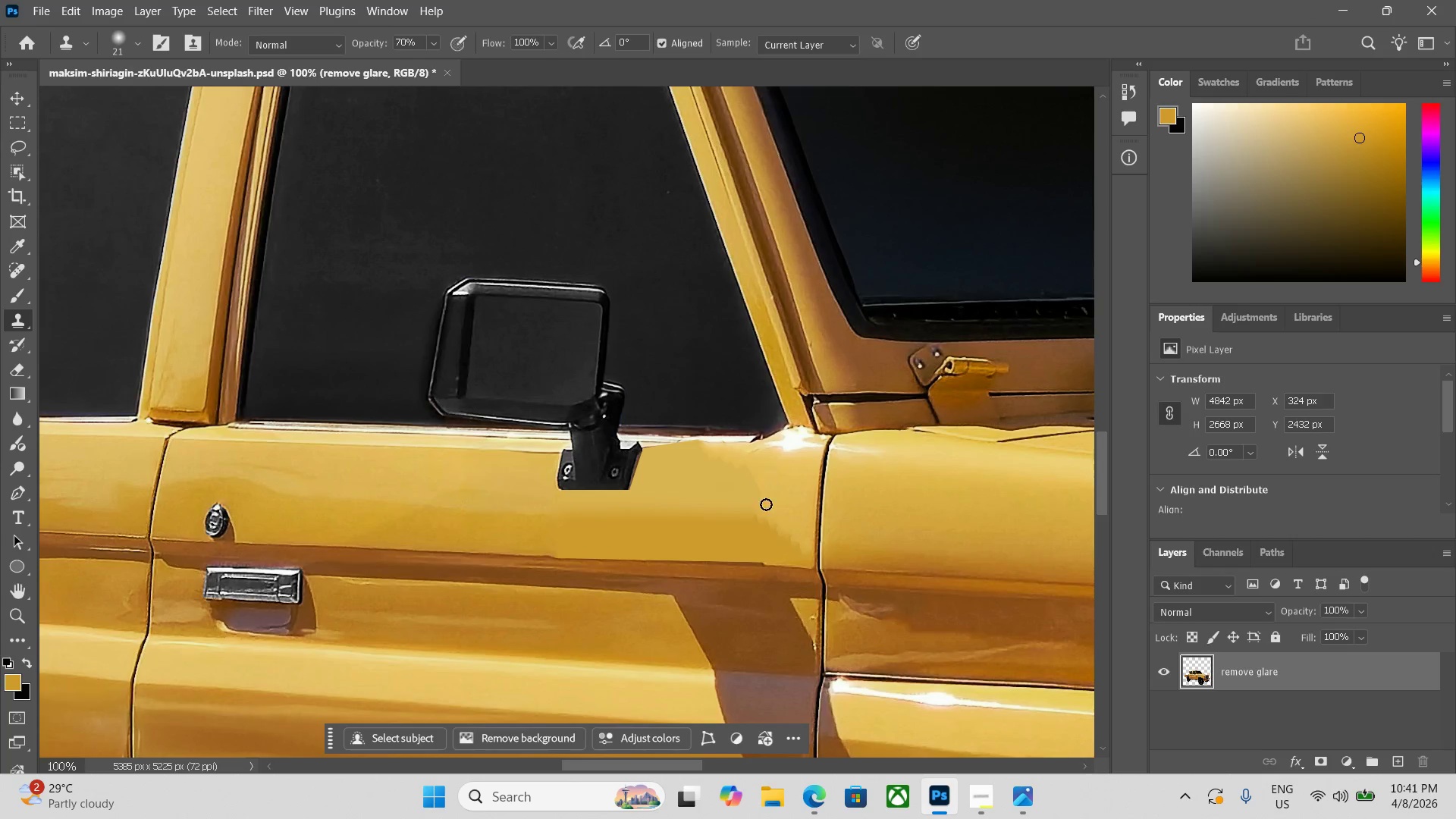 
left_click_drag(start_coordinate=[767, 522], to_coordinate=[780, 536])
 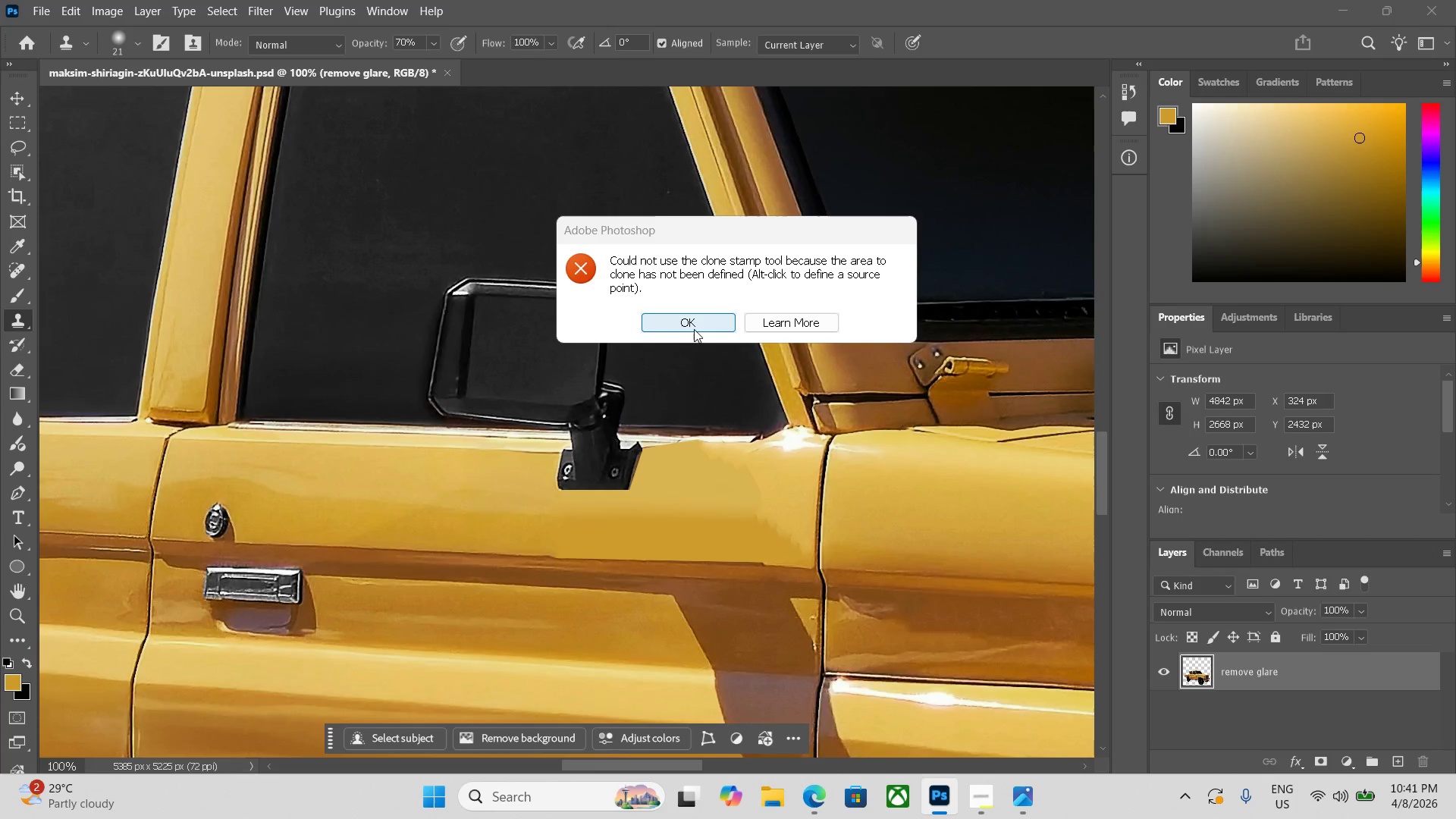 
left_click([690, 329])
 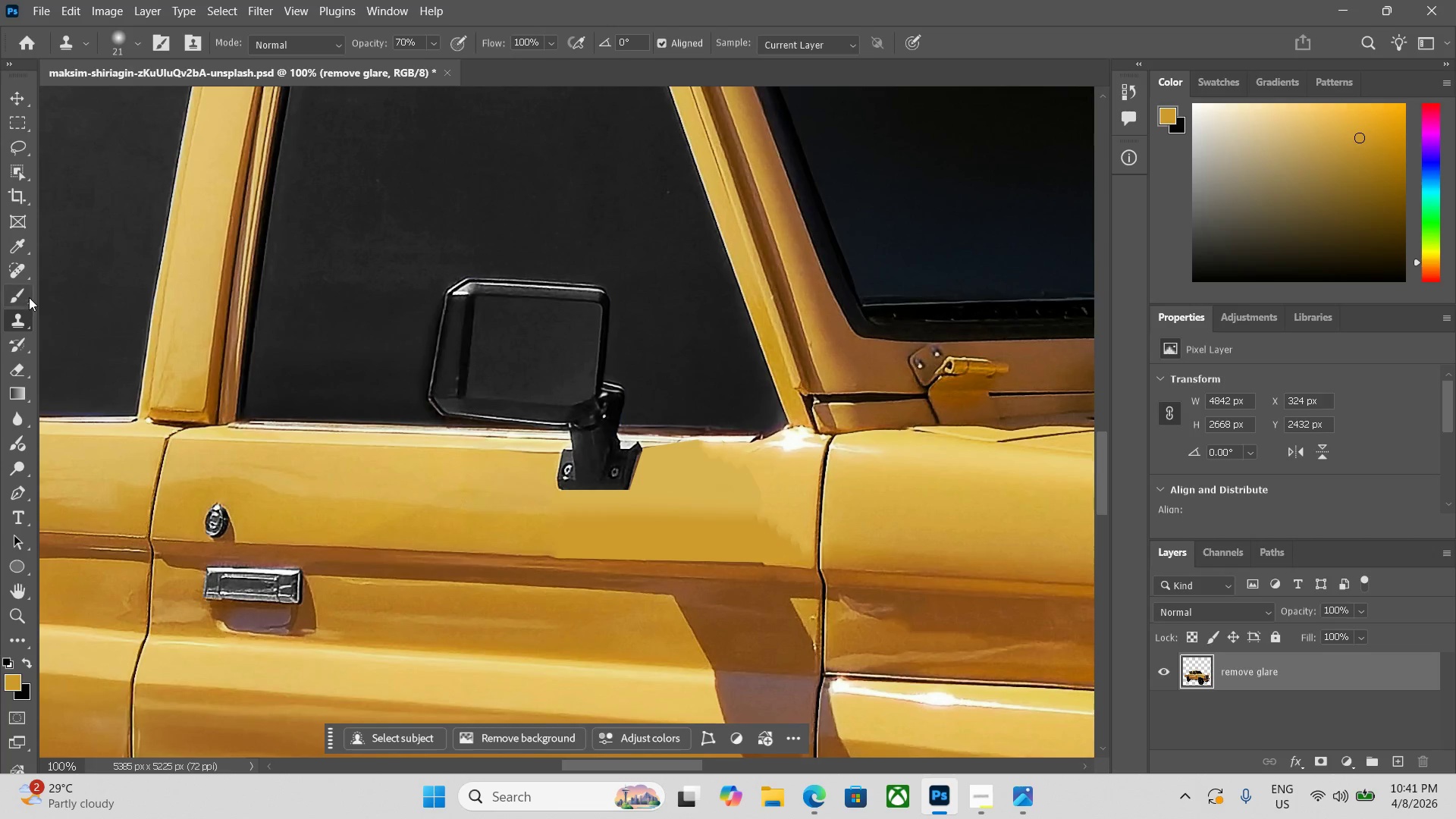 
left_click([27, 275])
 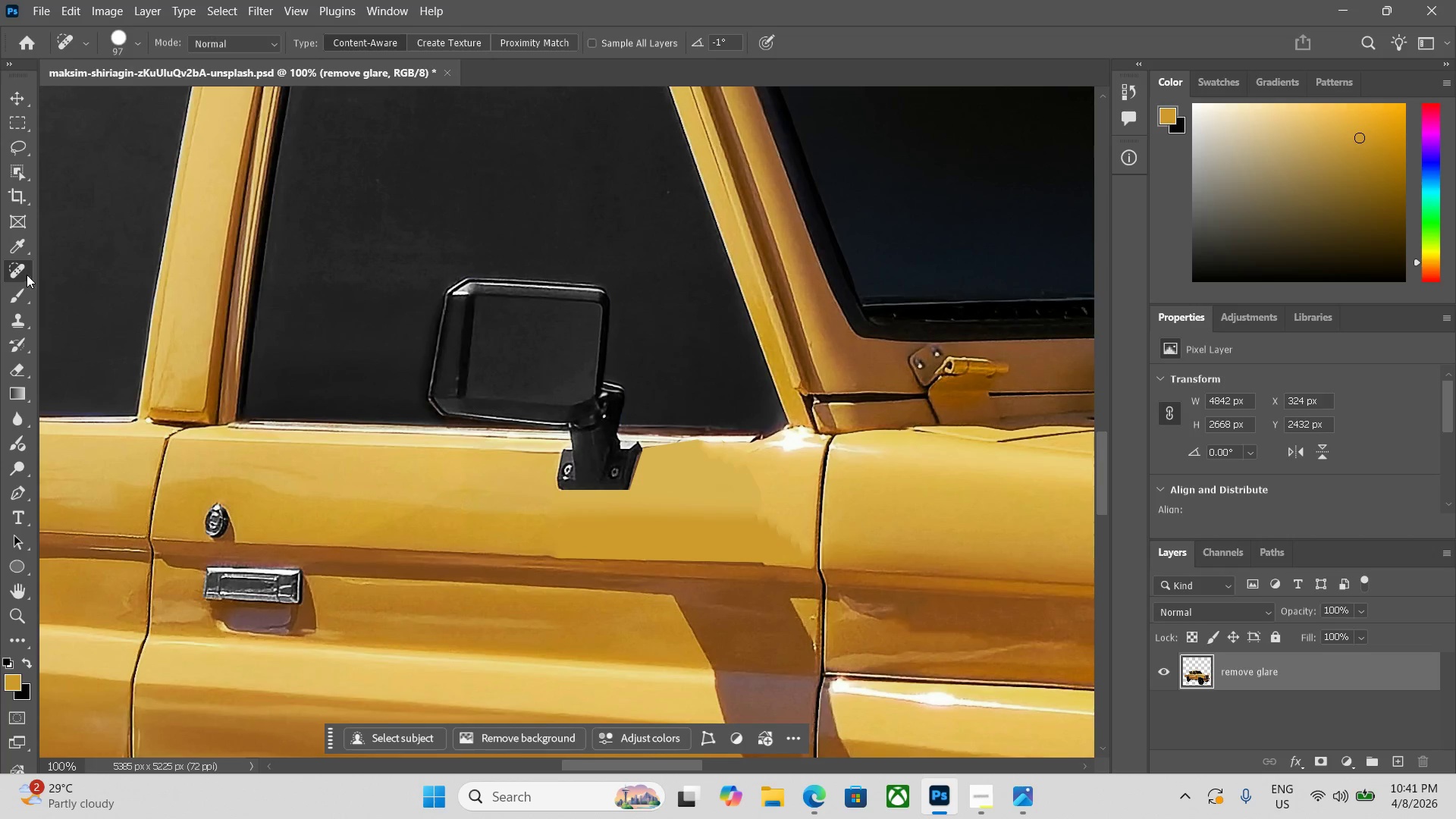 
left_click([27, 275])
 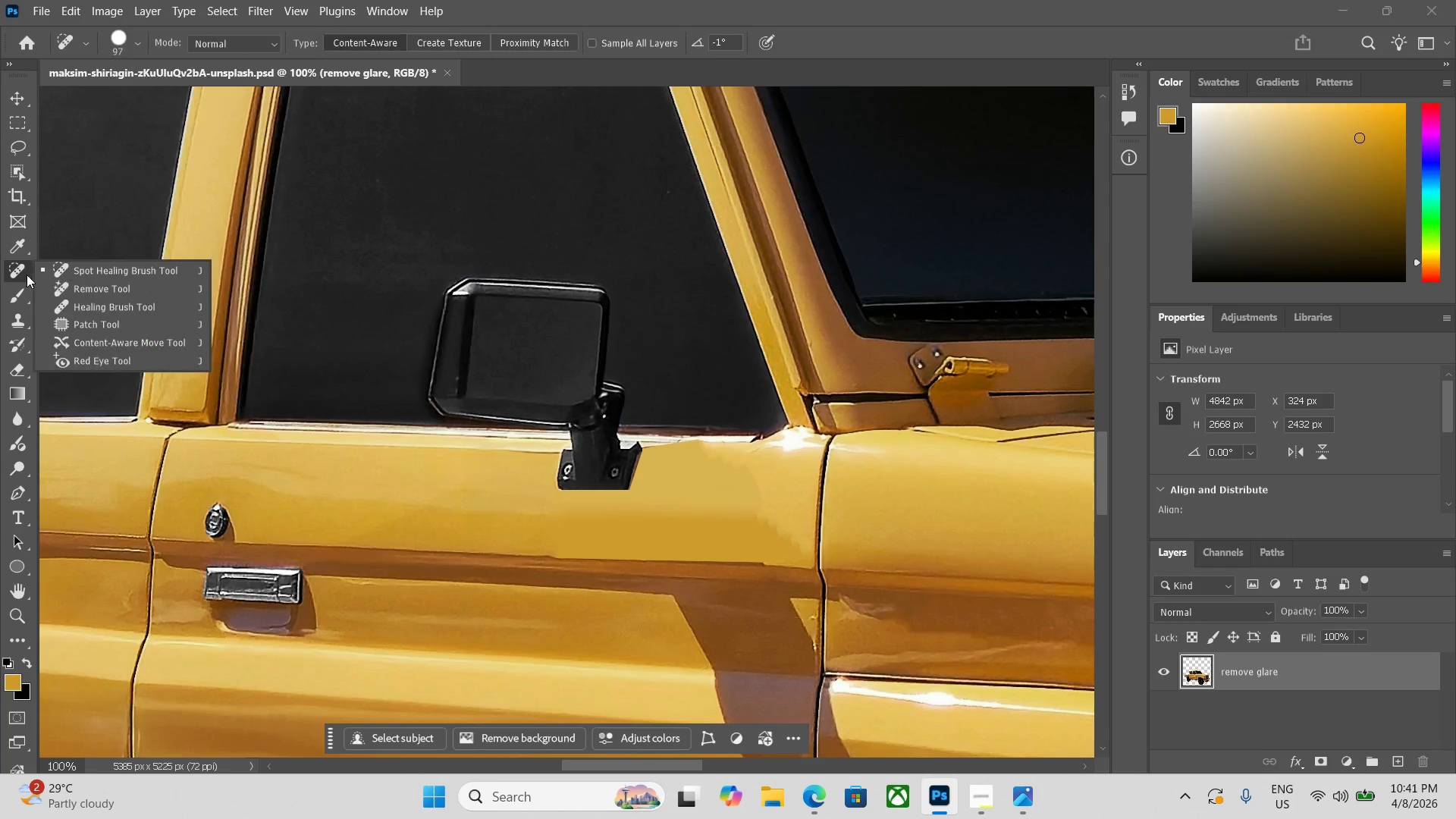 
right_click([27, 275])
 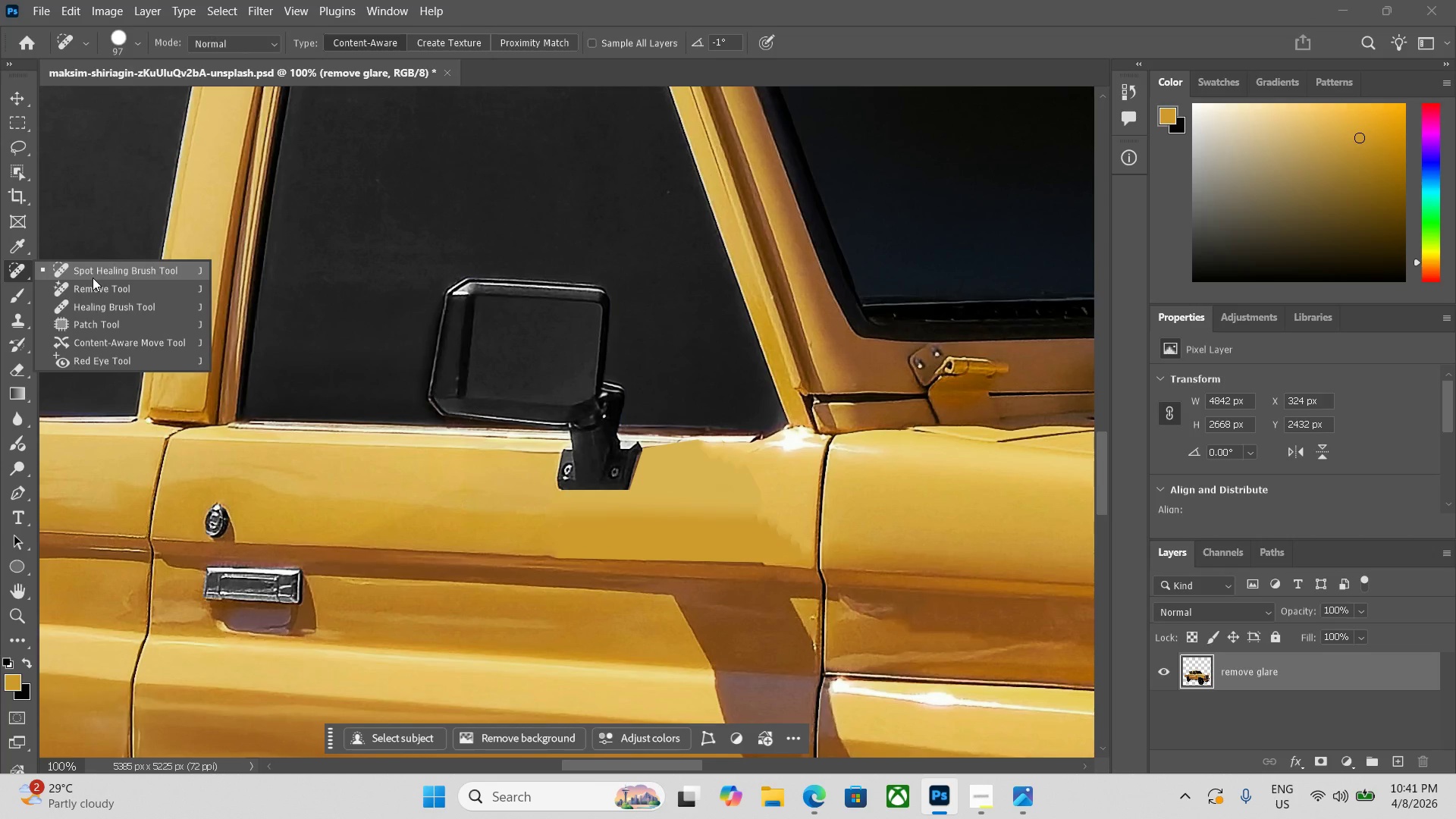 
wait(5.06)
 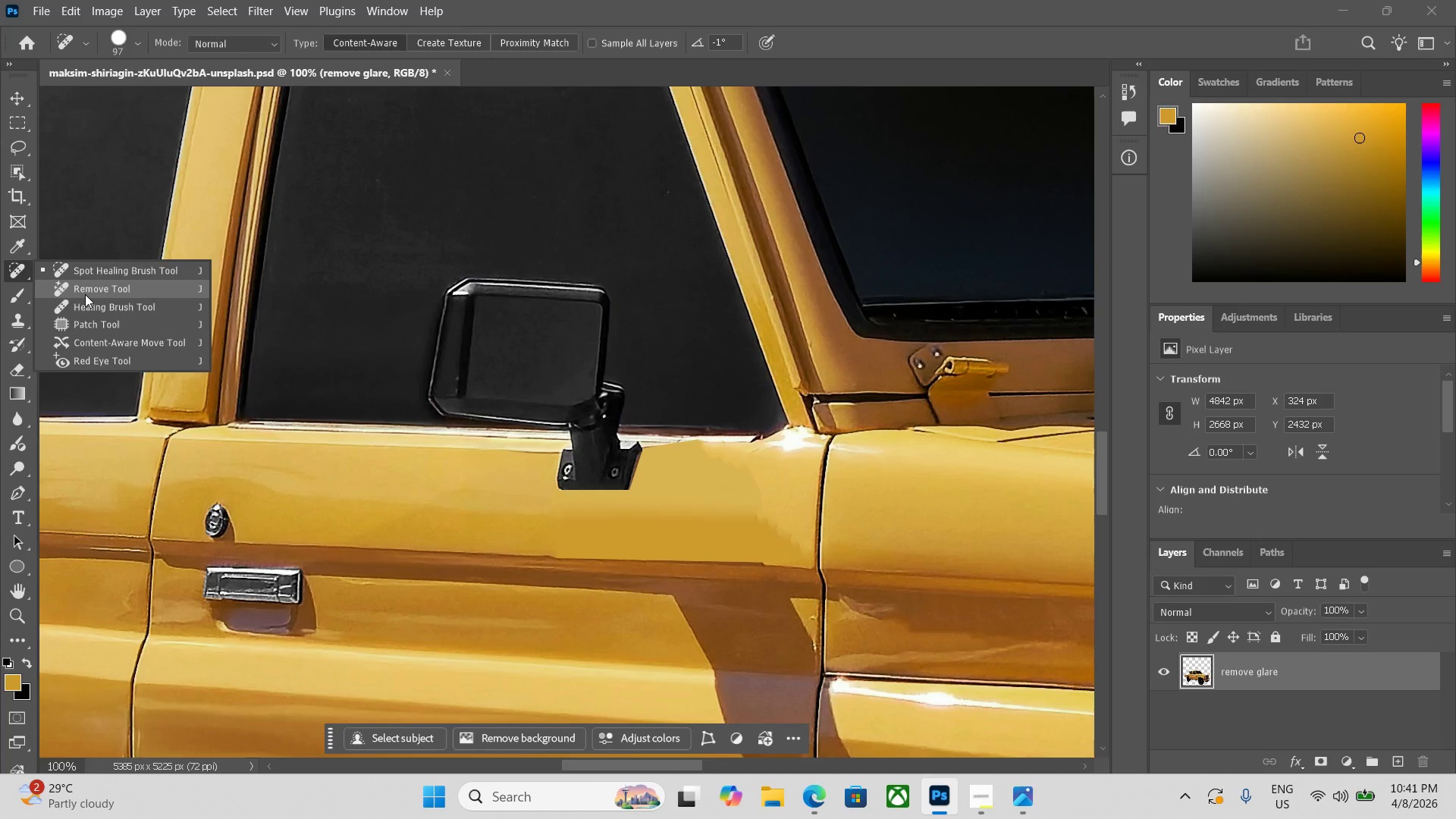 
left_click([102, 326])
 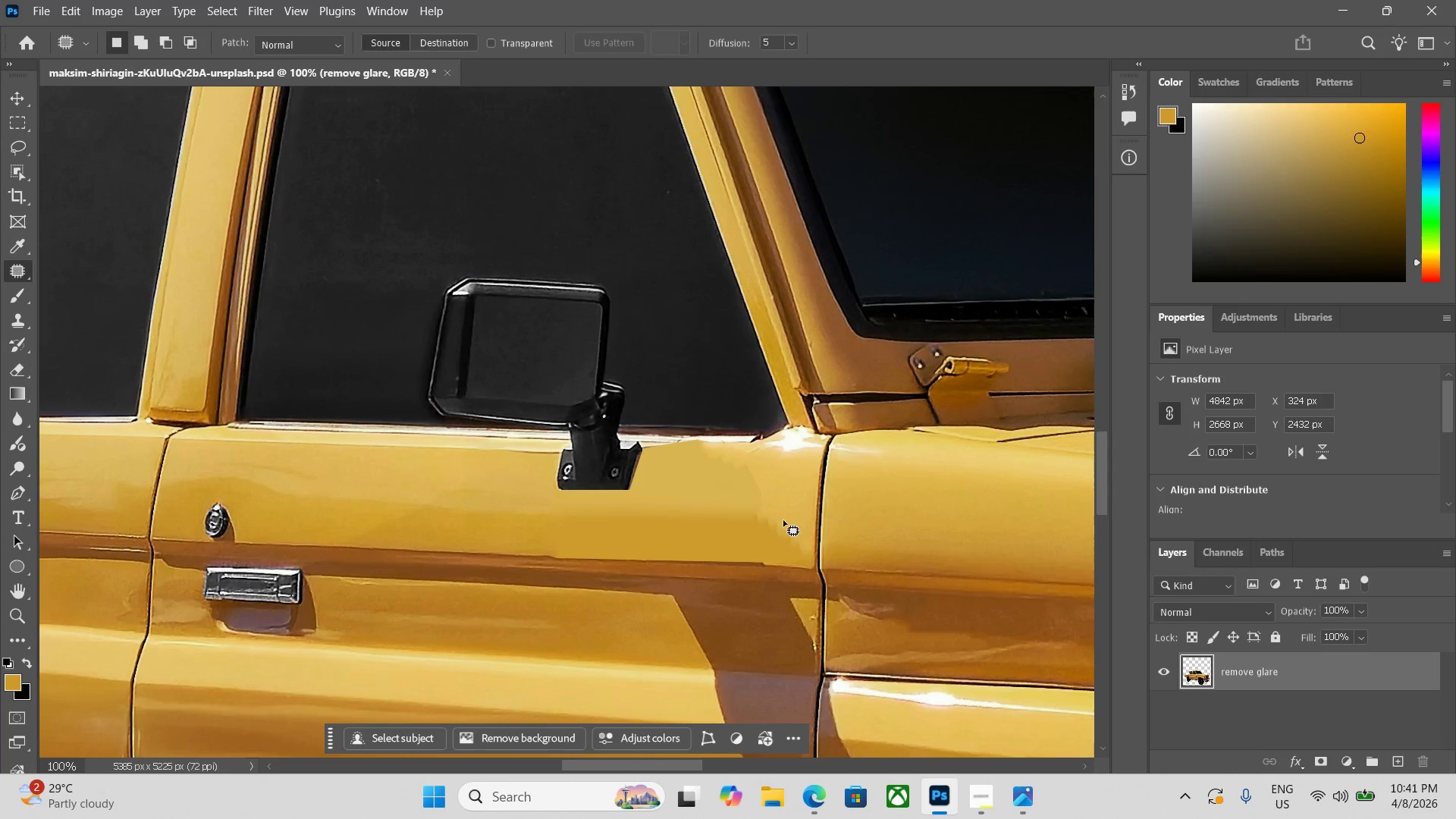 
right_click([856, 530])
 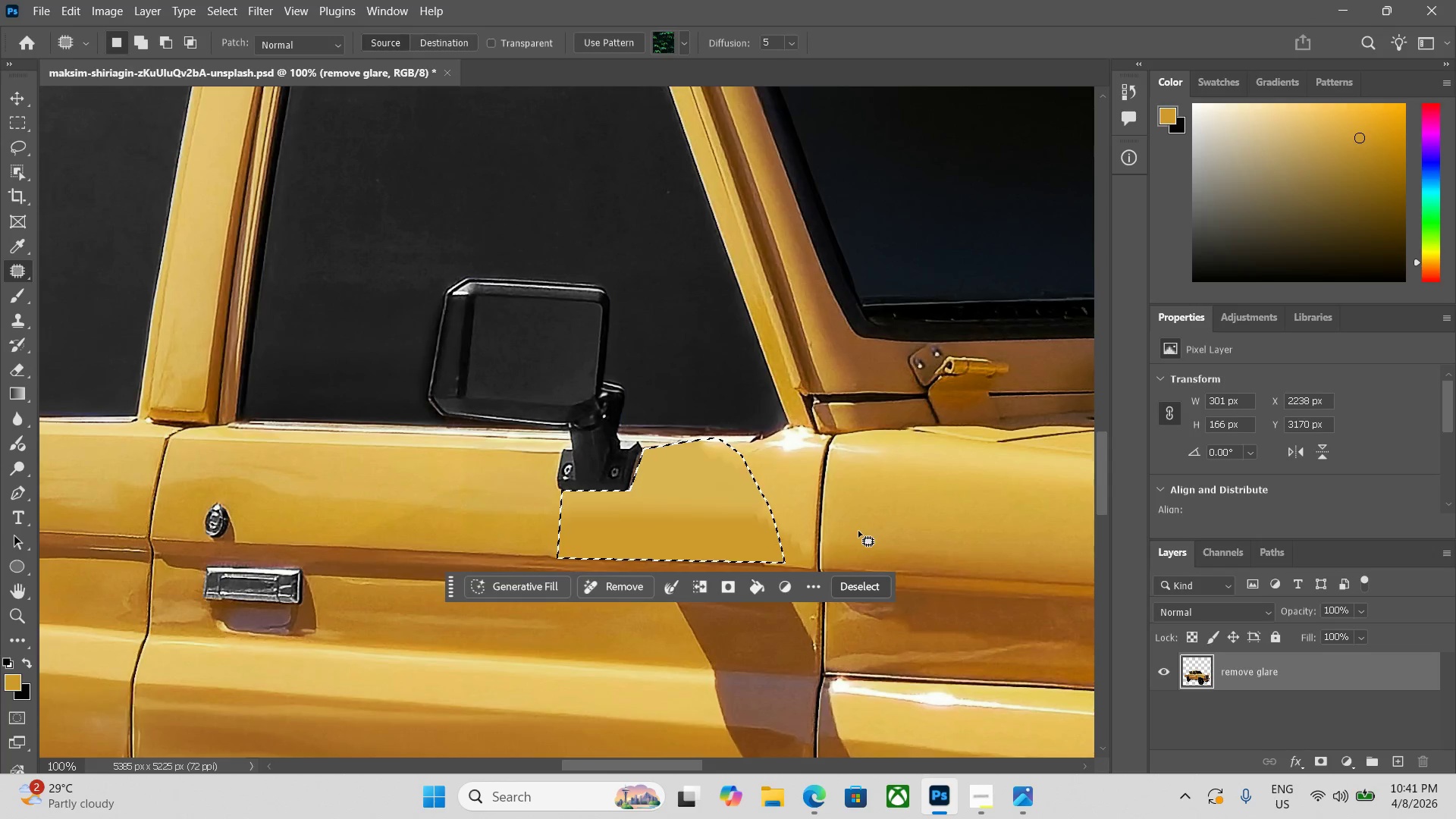 
key(Control+ControlLeft)
 